 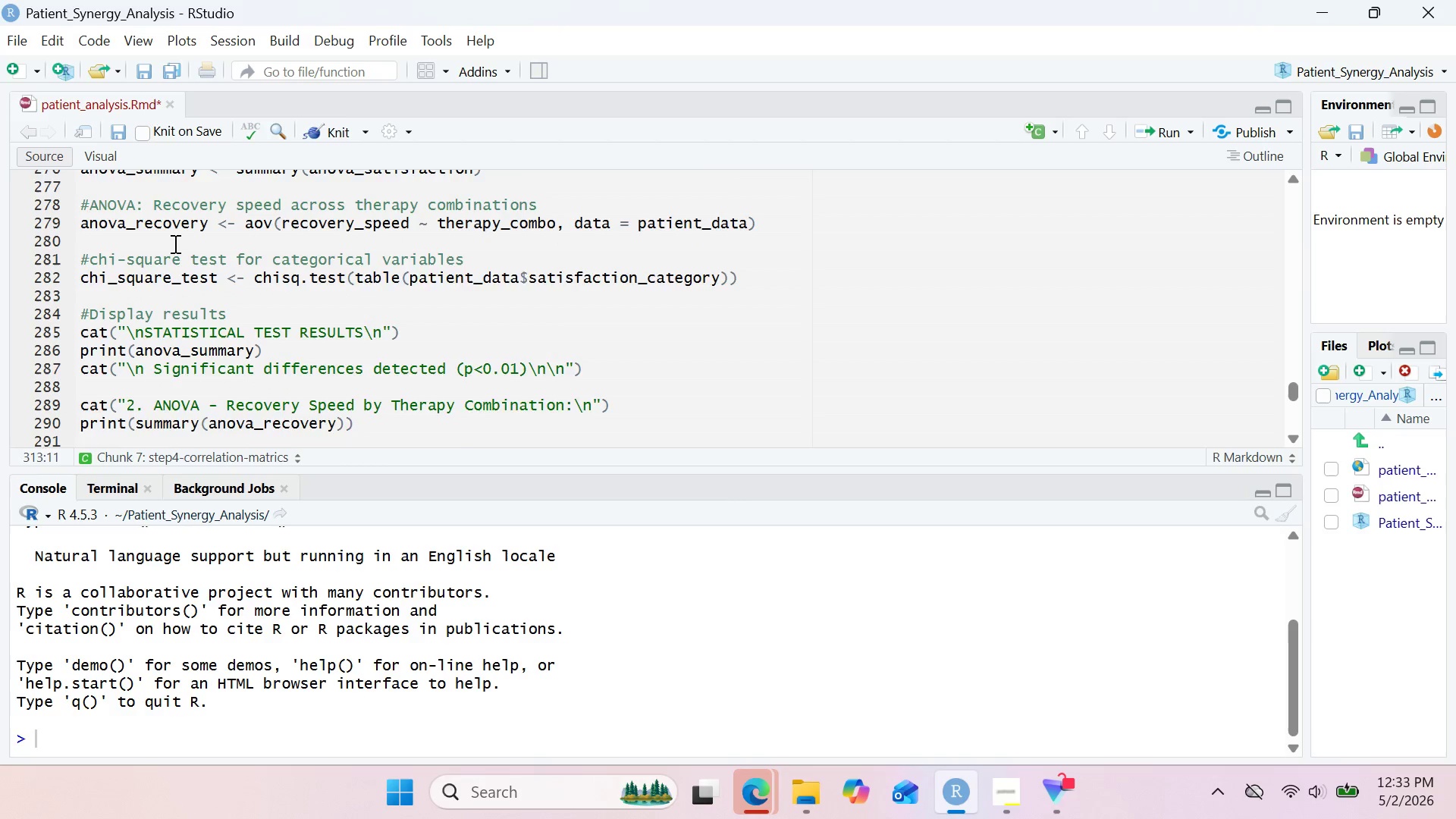 
left_click([84, 353])
 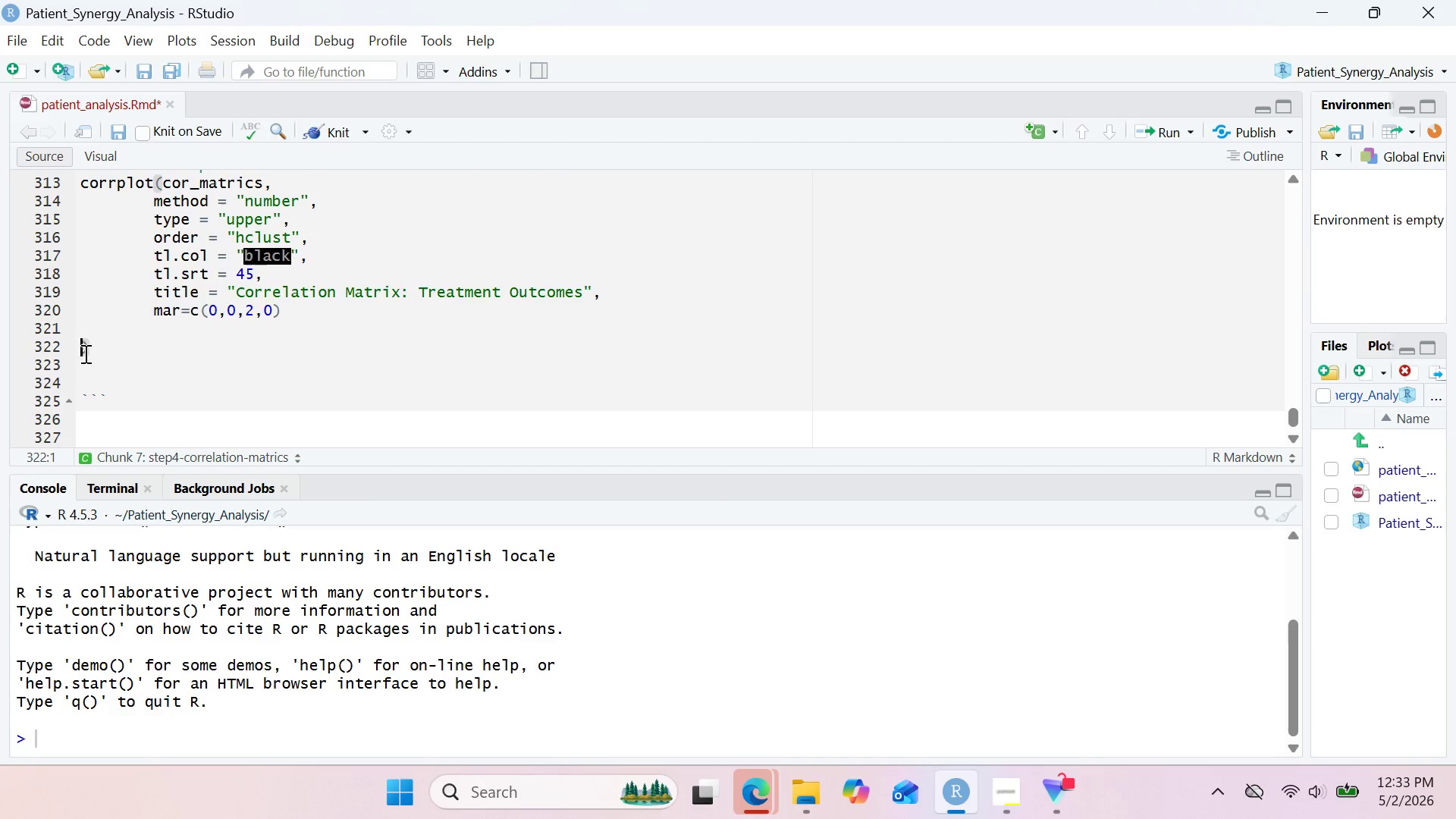 
key(Backspace)
 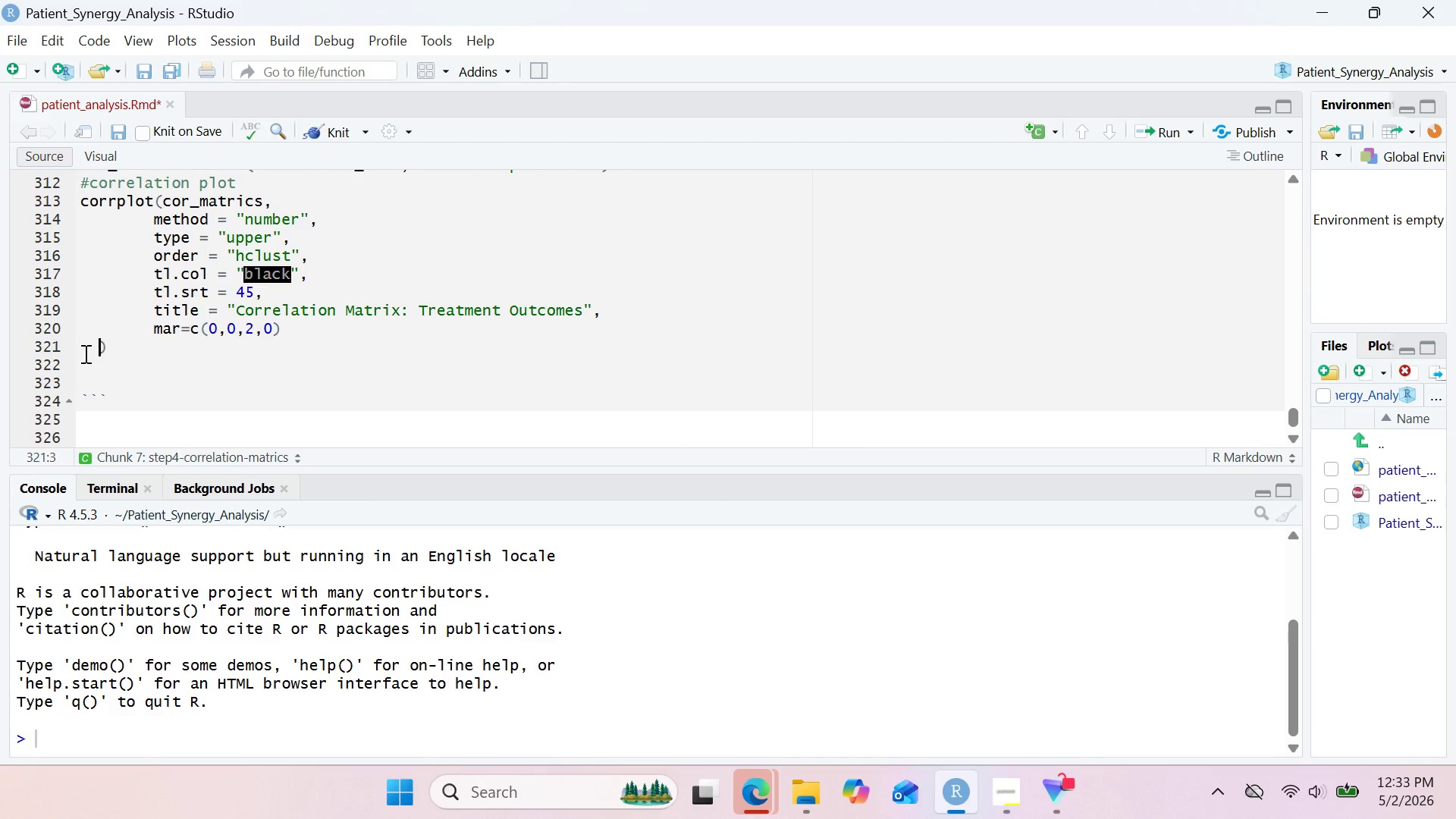 
key(Backspace)
 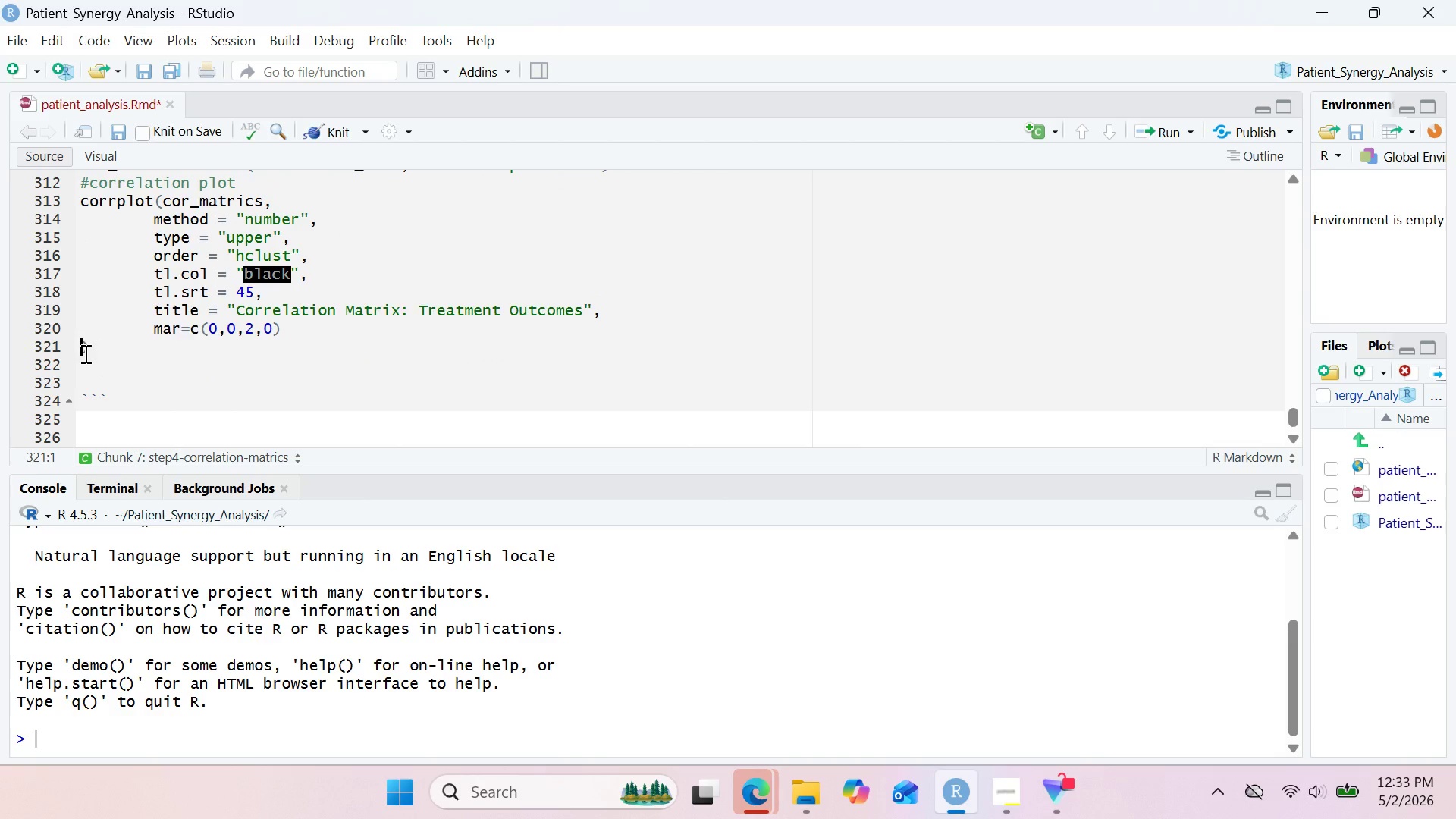 
key(Backspace)
 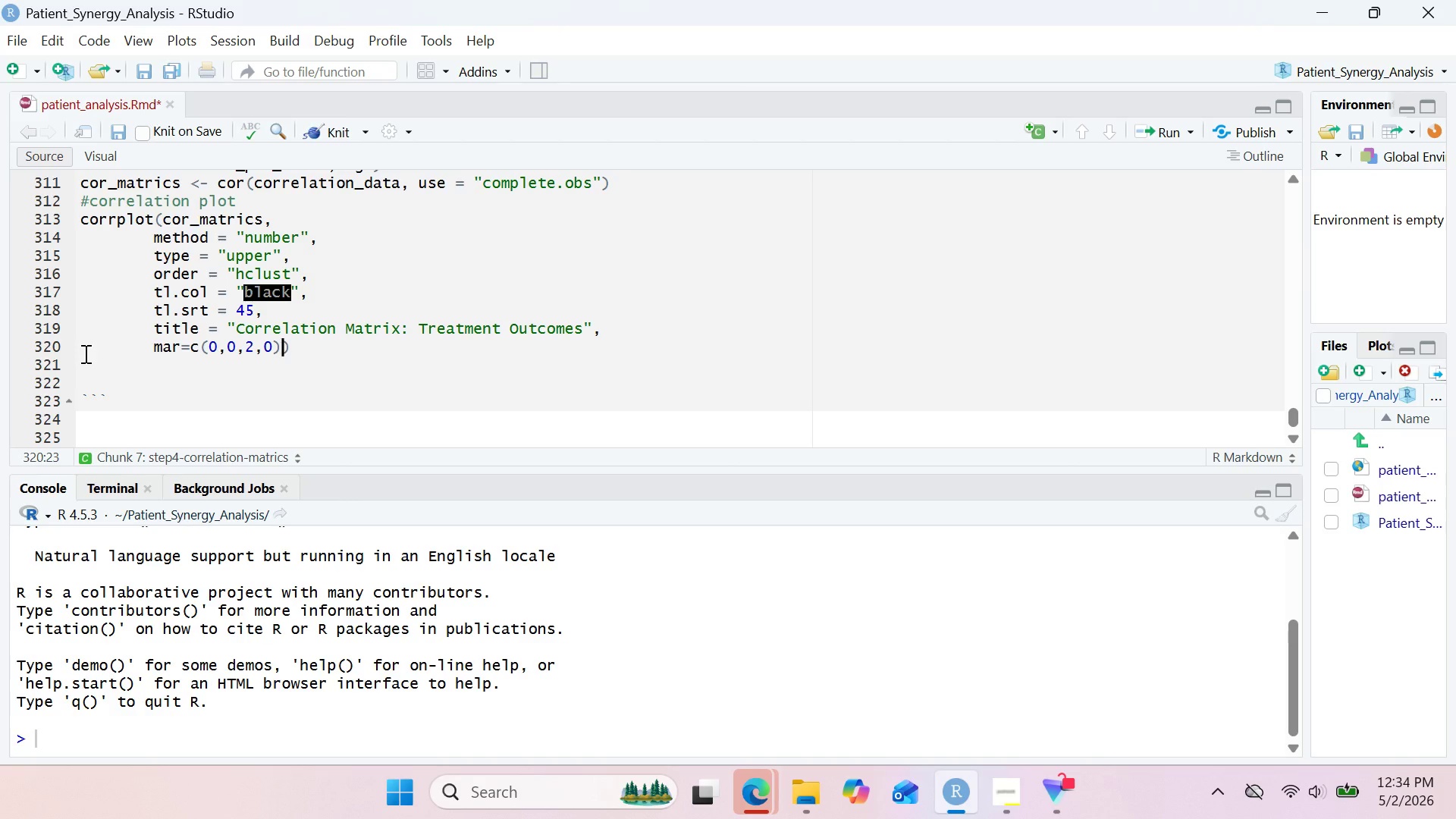 
wait(9.49)
 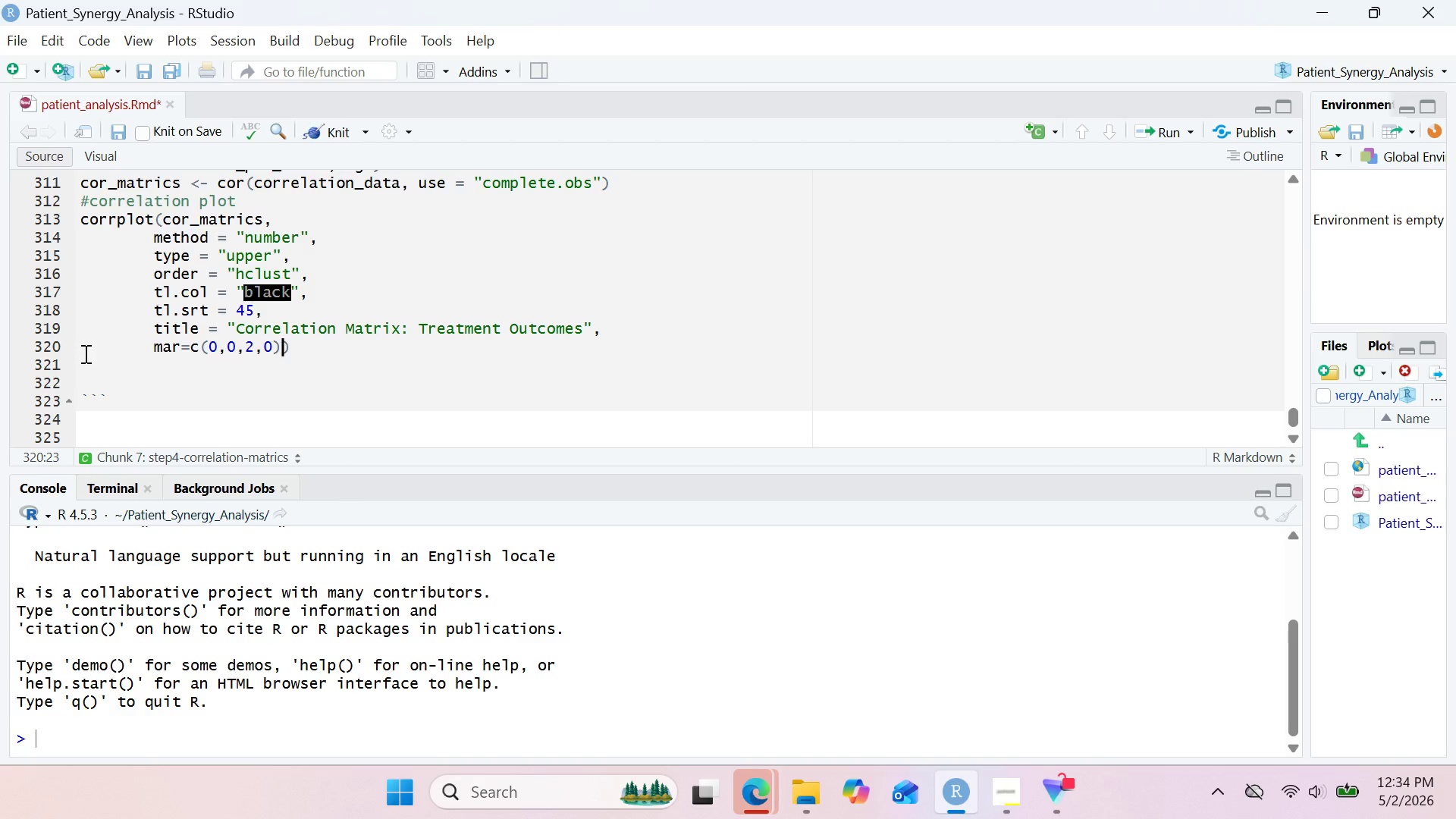 
key(ArrowRight)
 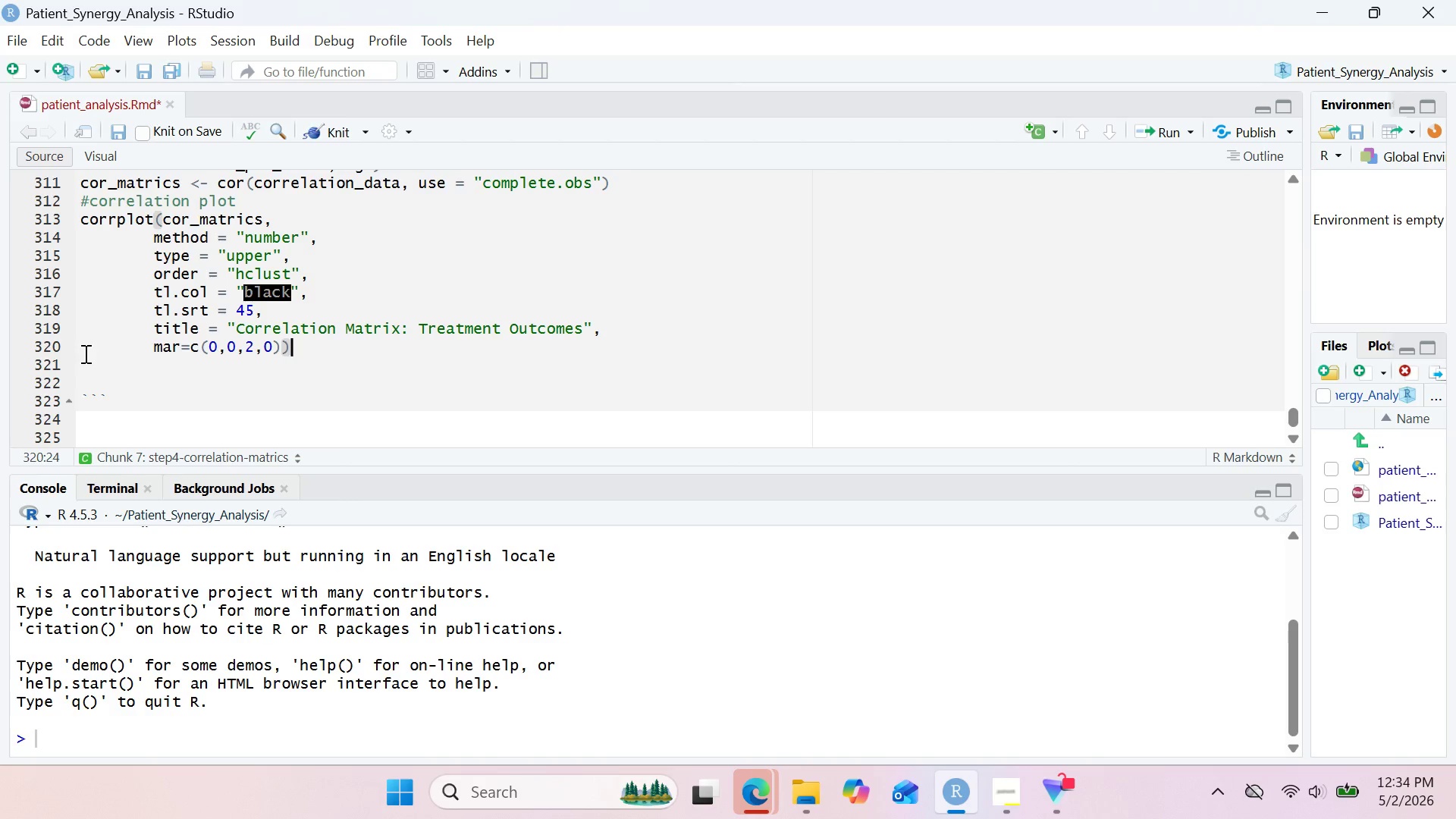 
key(Enter)
 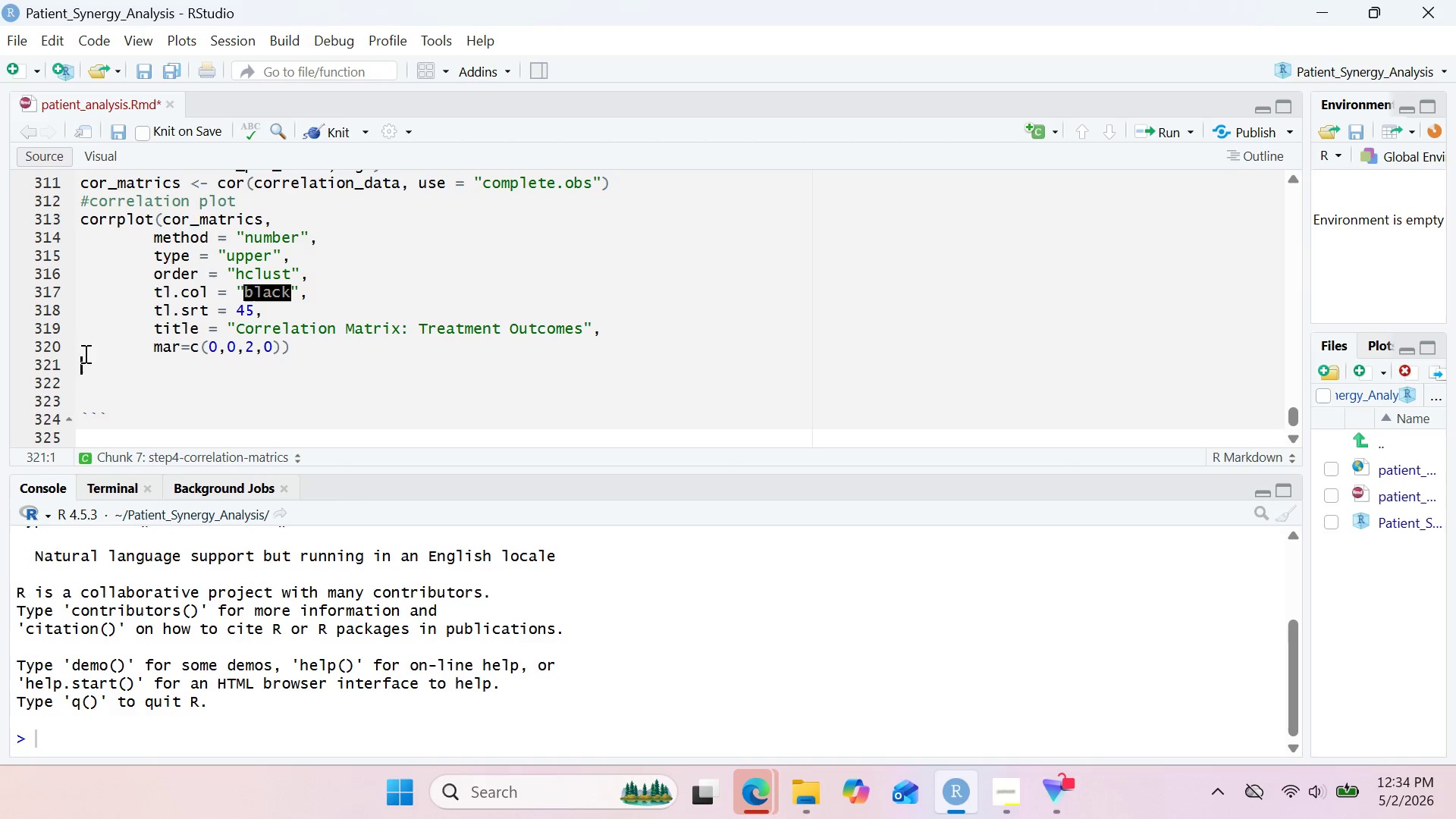 
key(Enter)
 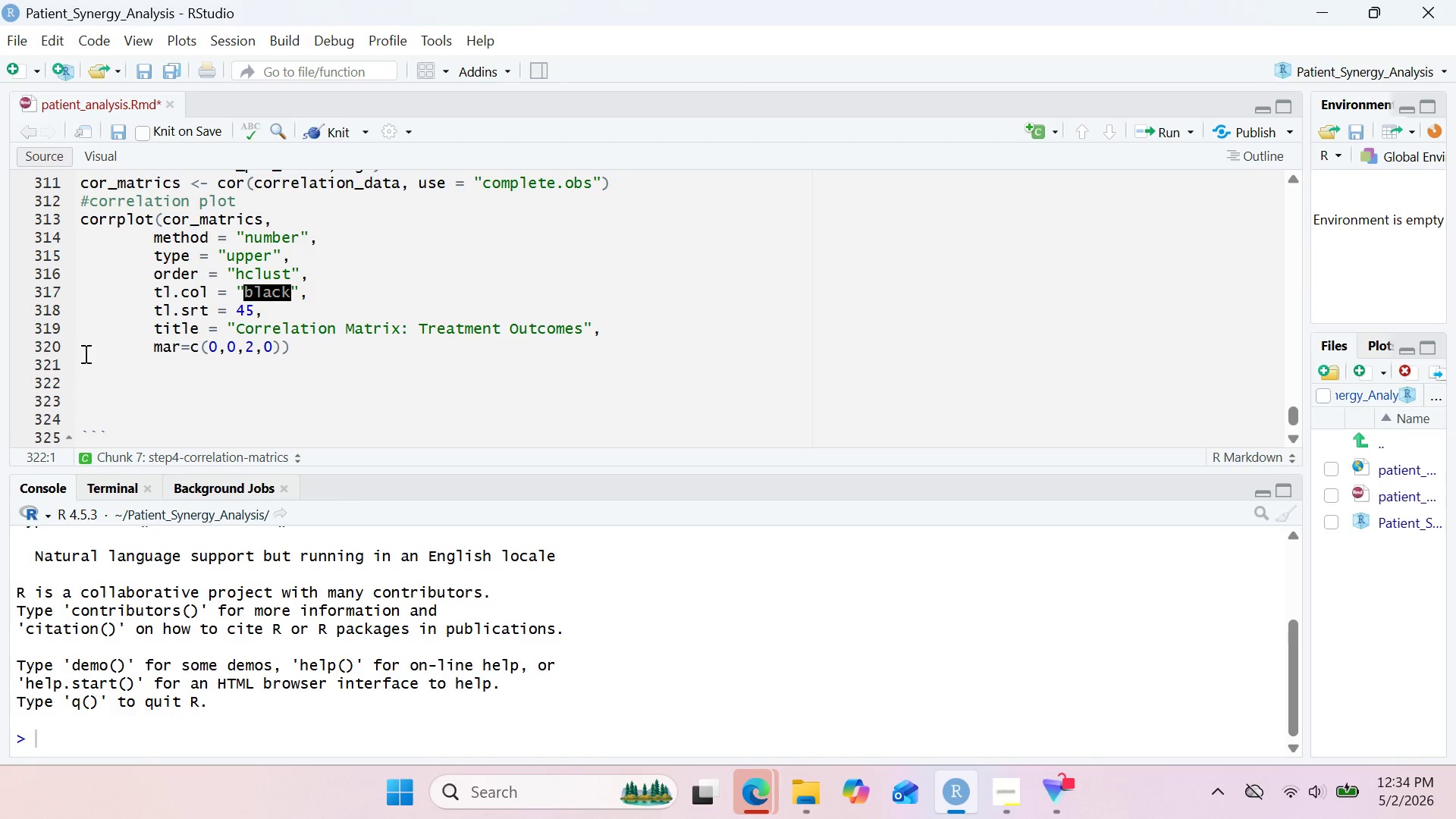 
type(#Specific synergy correlations)
 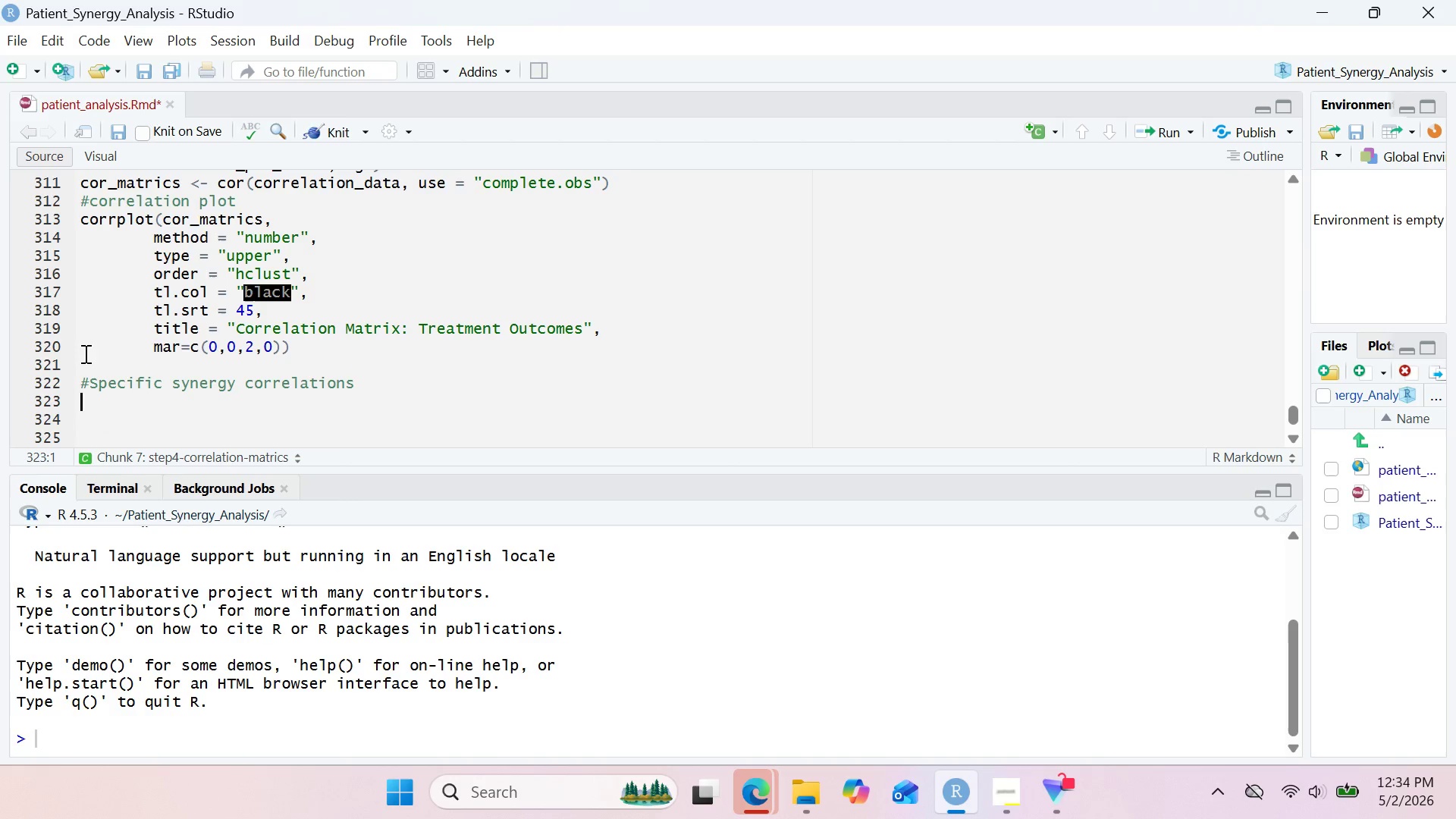 
 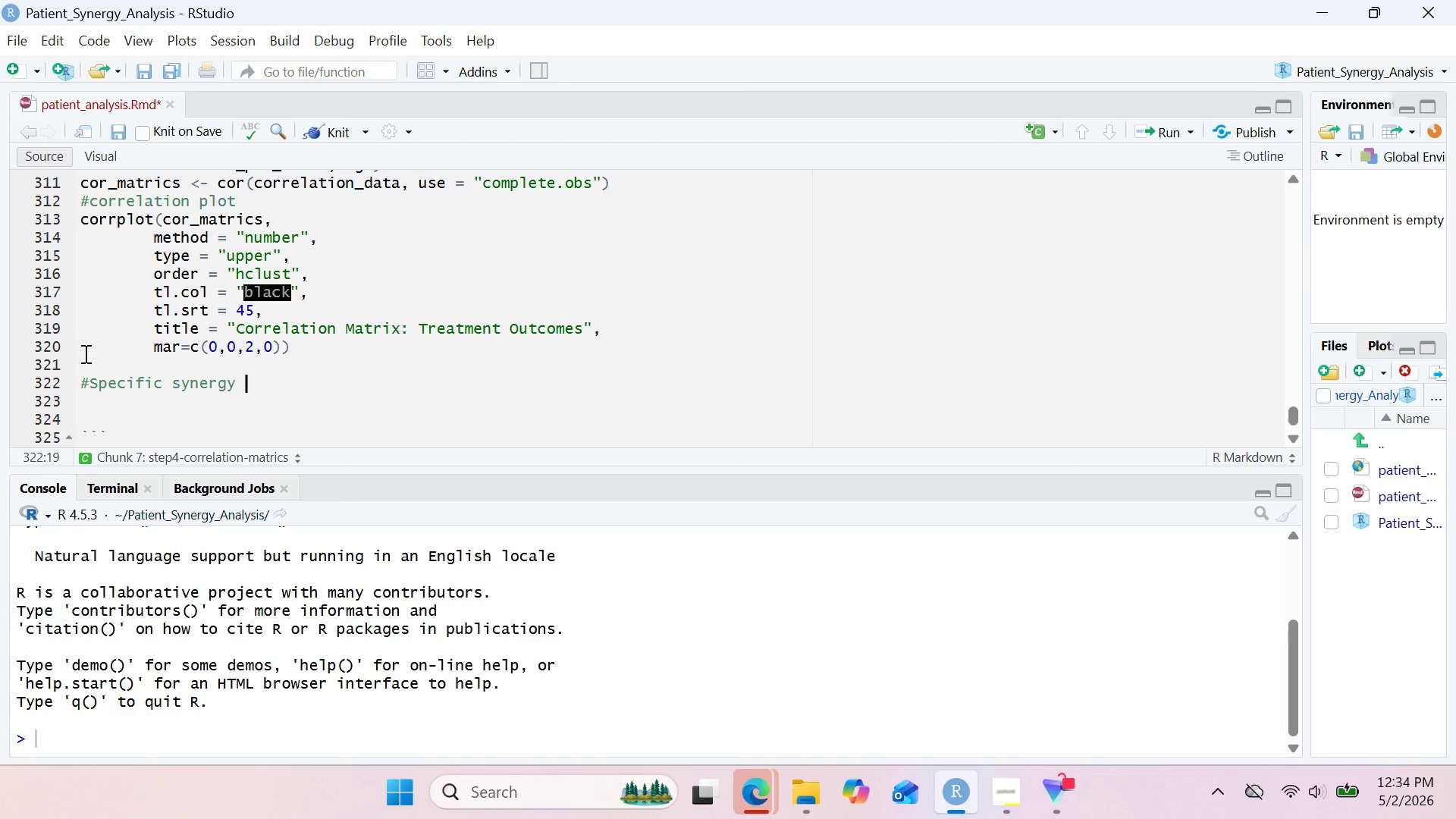 
key(Enter)
 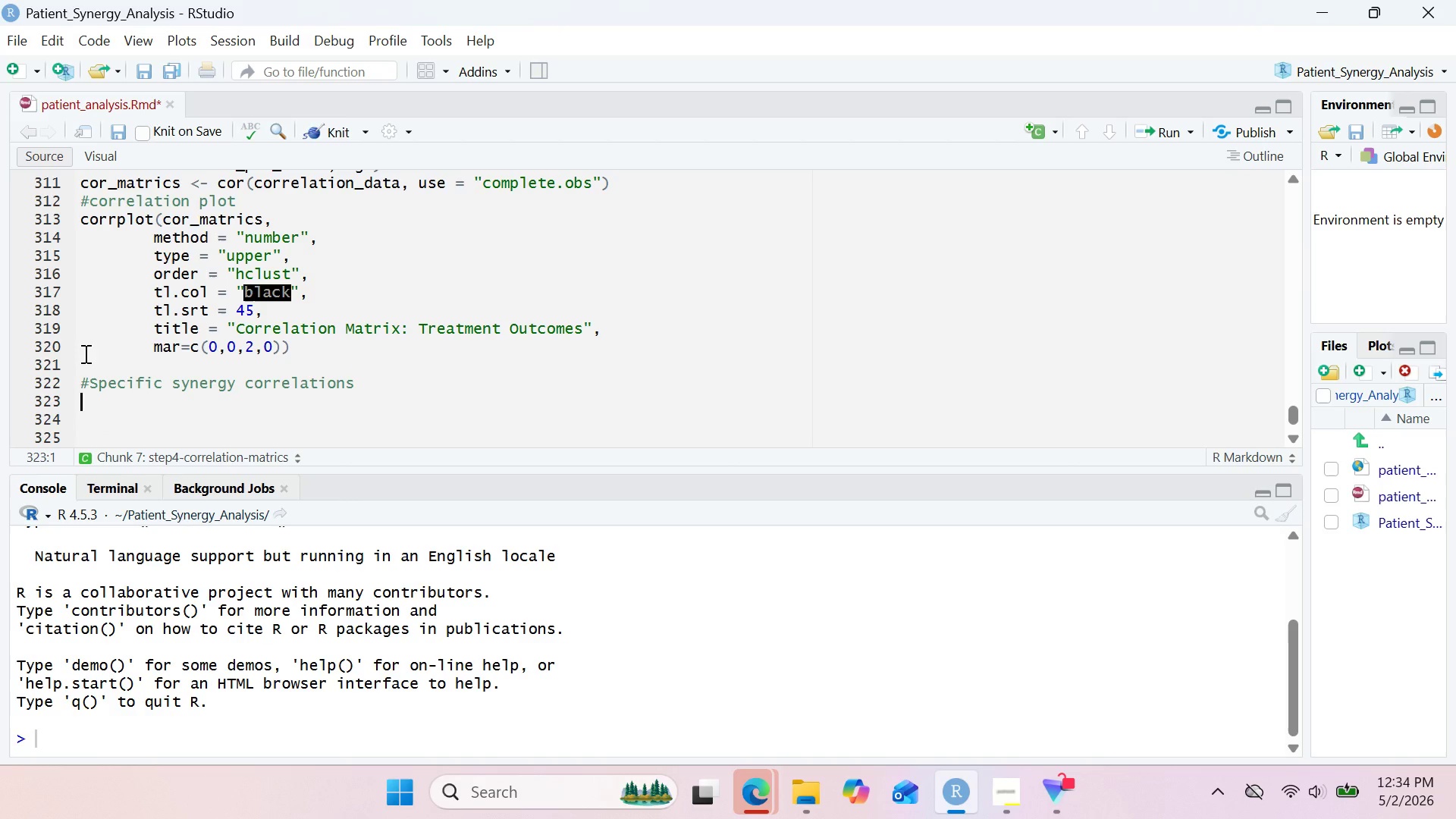 
type(synergy_cor)
 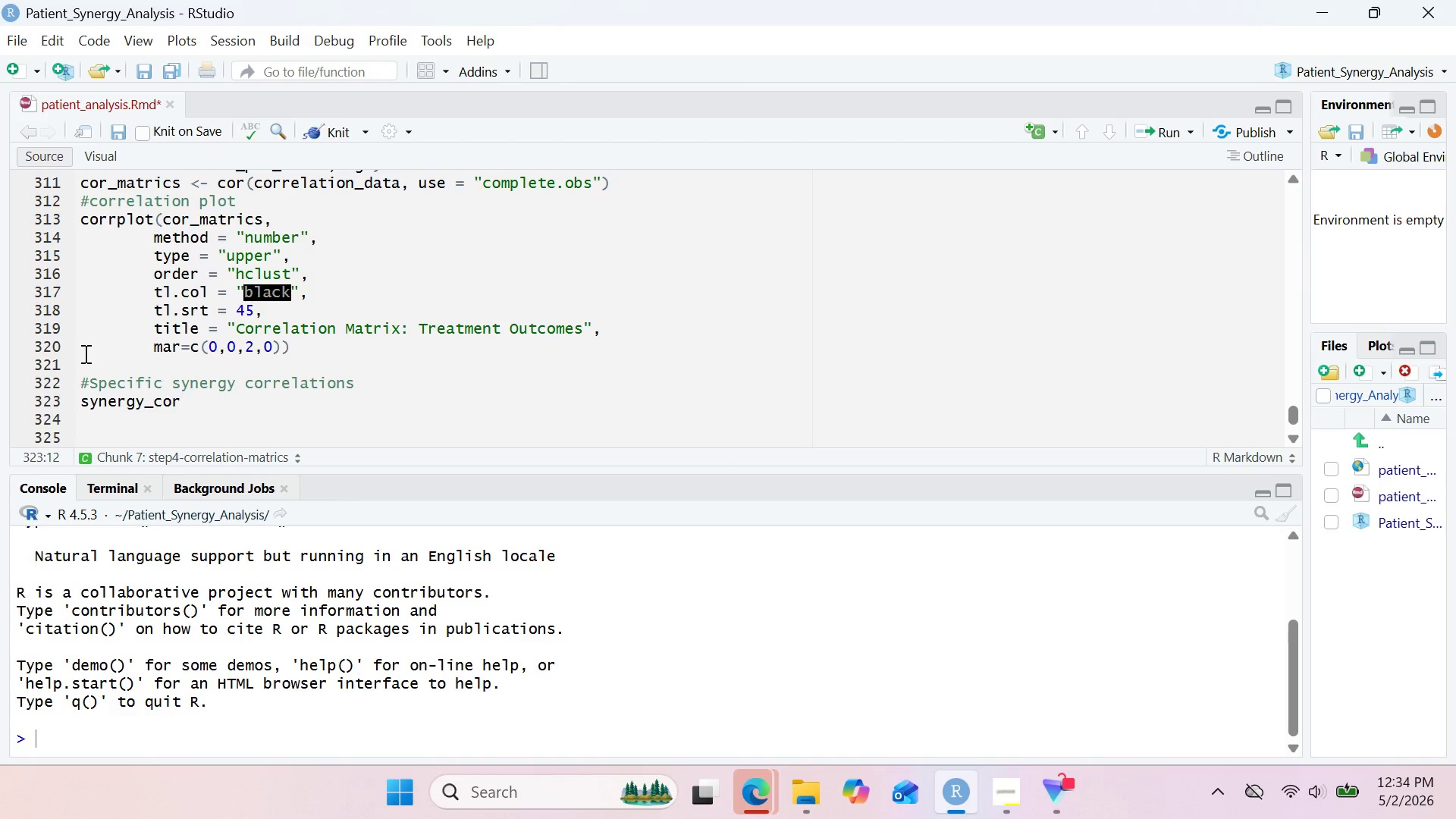 
wait(11.66)
 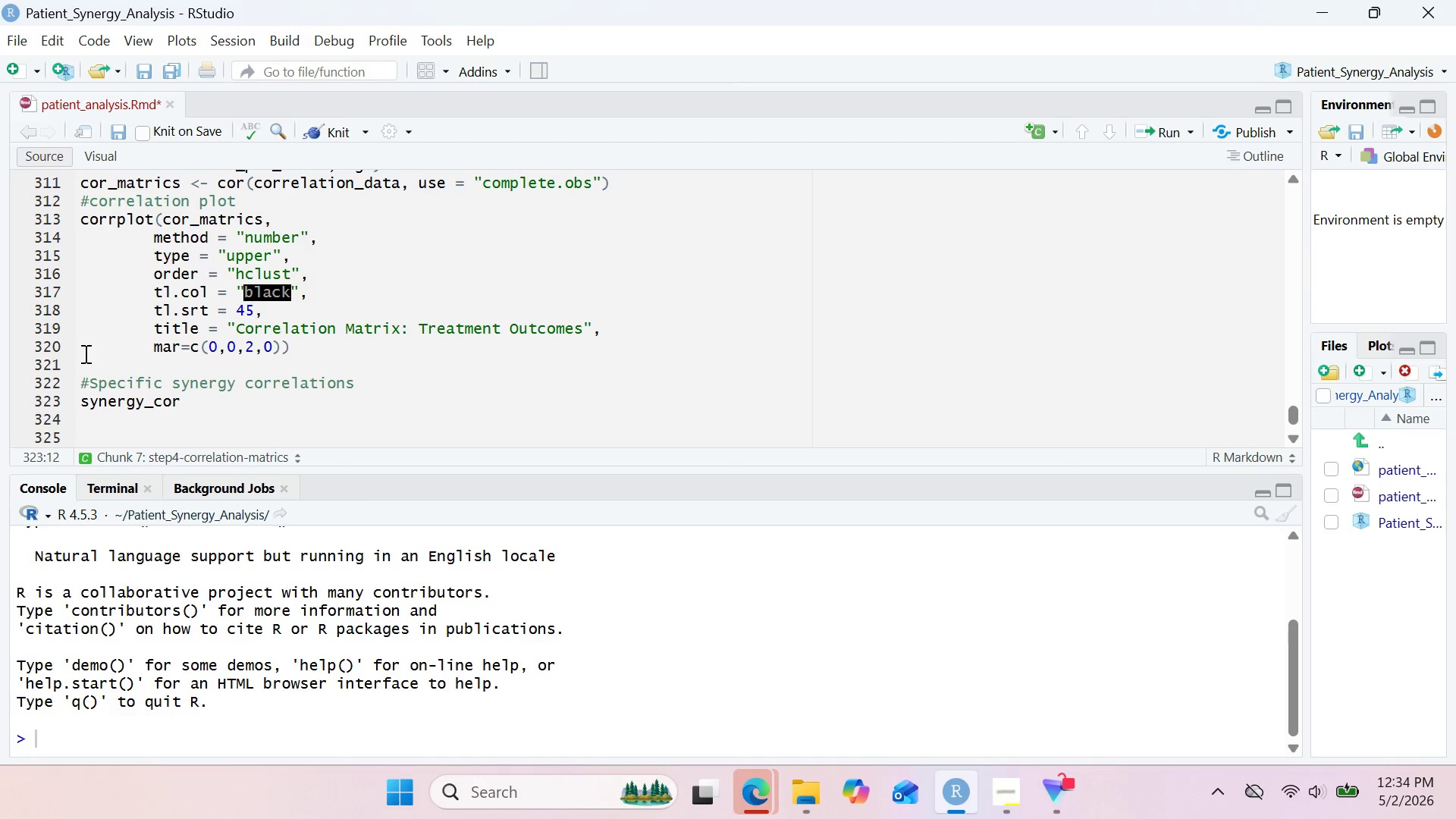 
type( <- patient)
 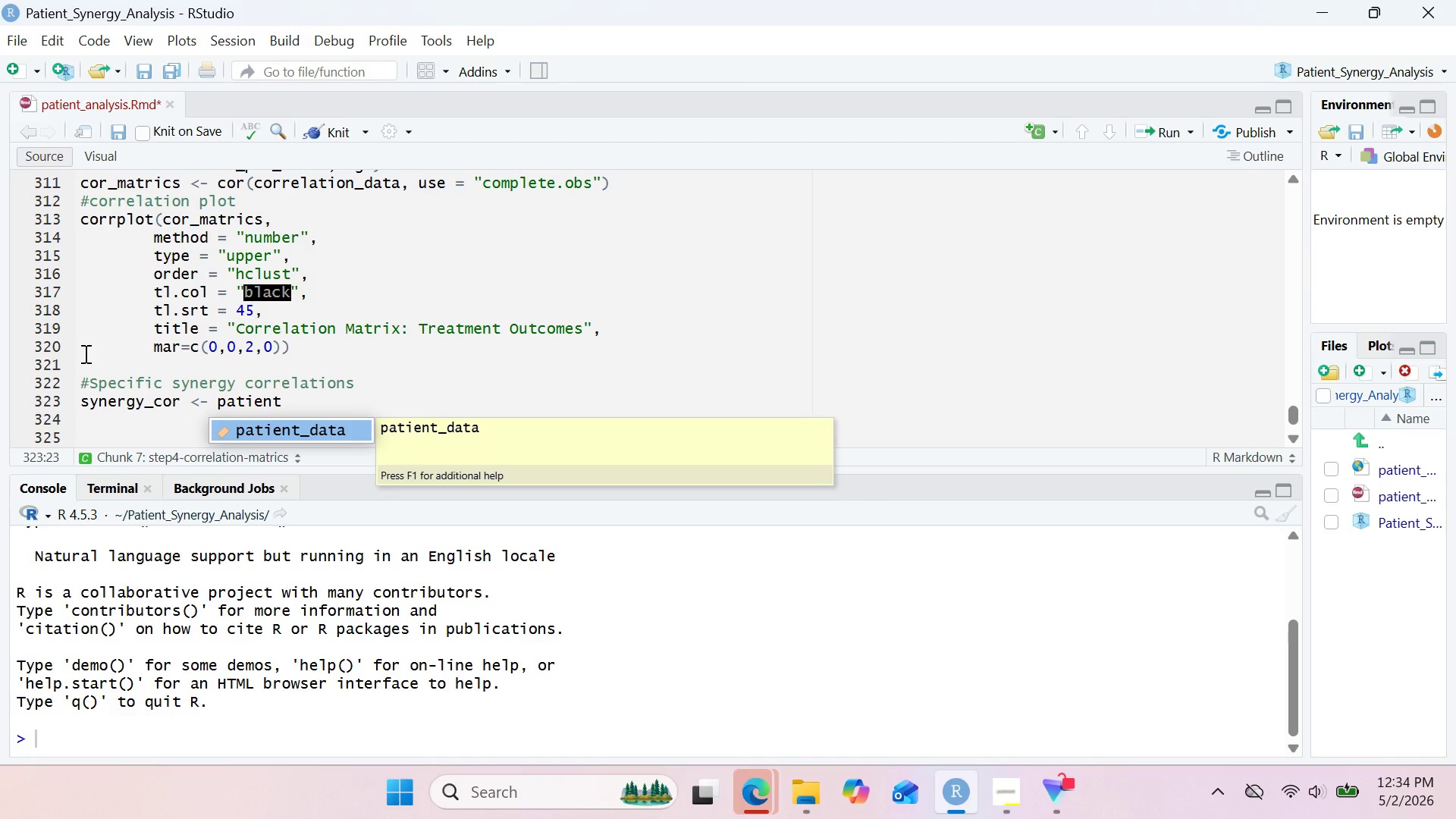 
key(Enter)
 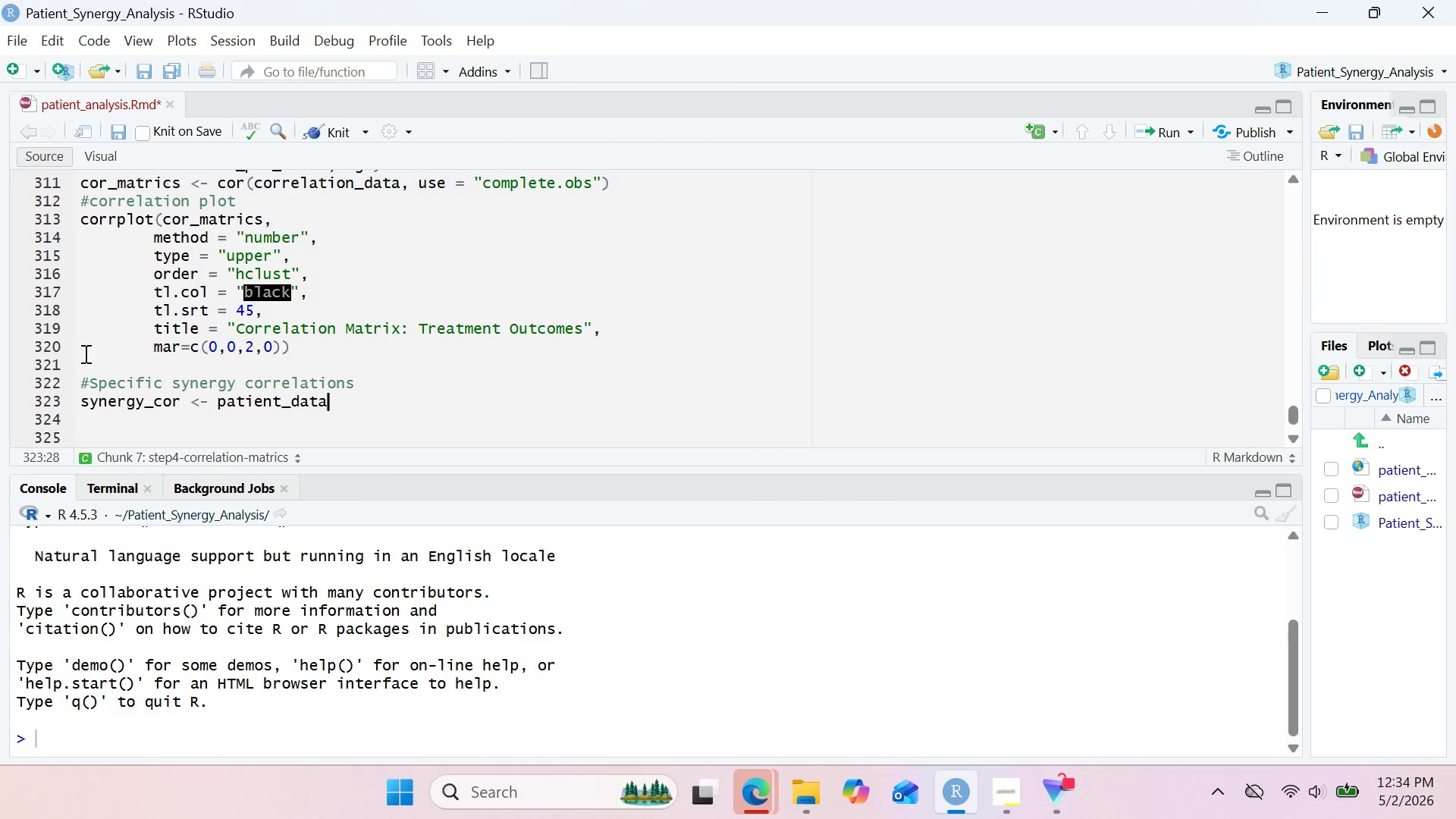 
key(Space)
 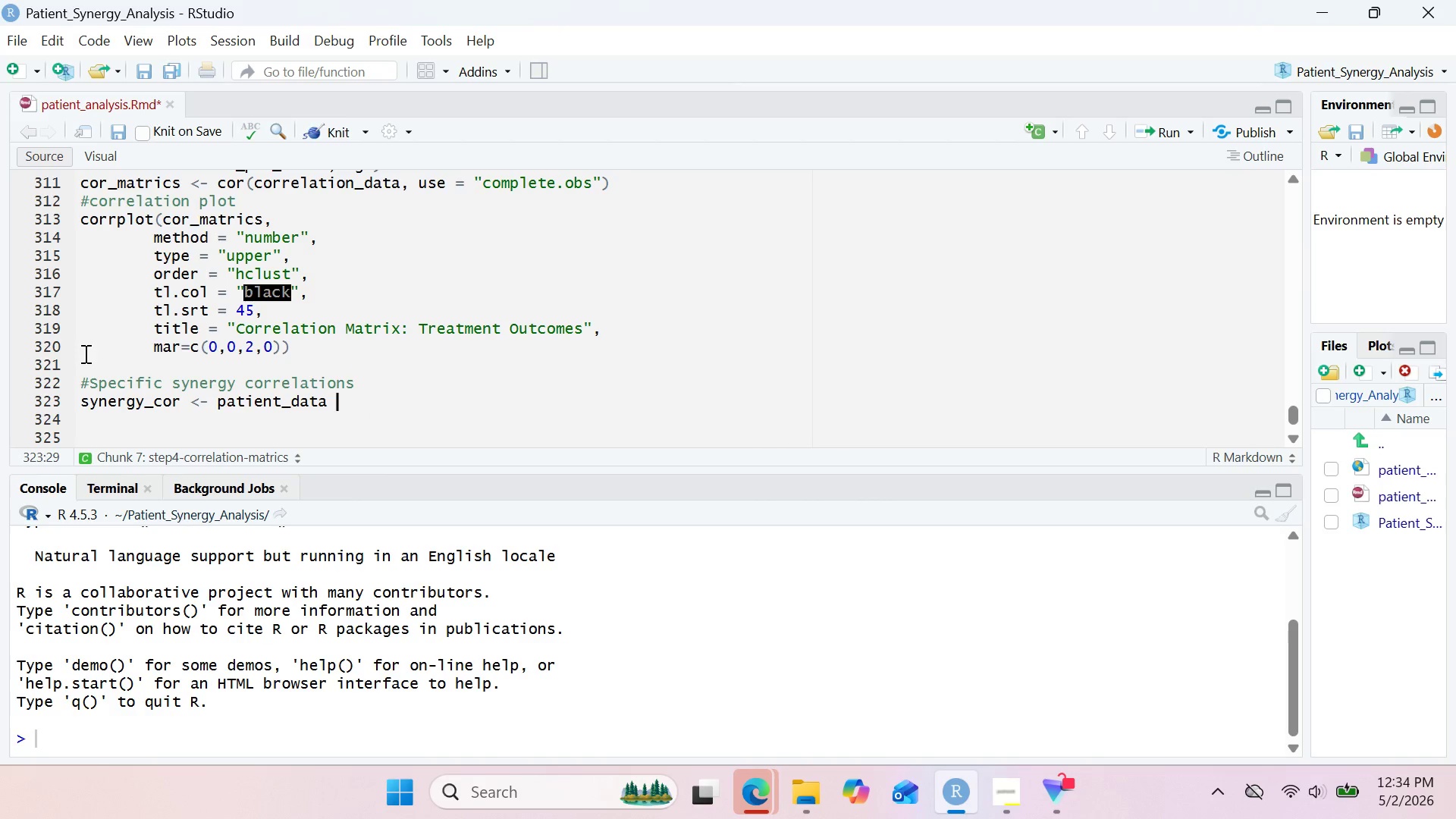 
key(Shift+ShiftLeft)
 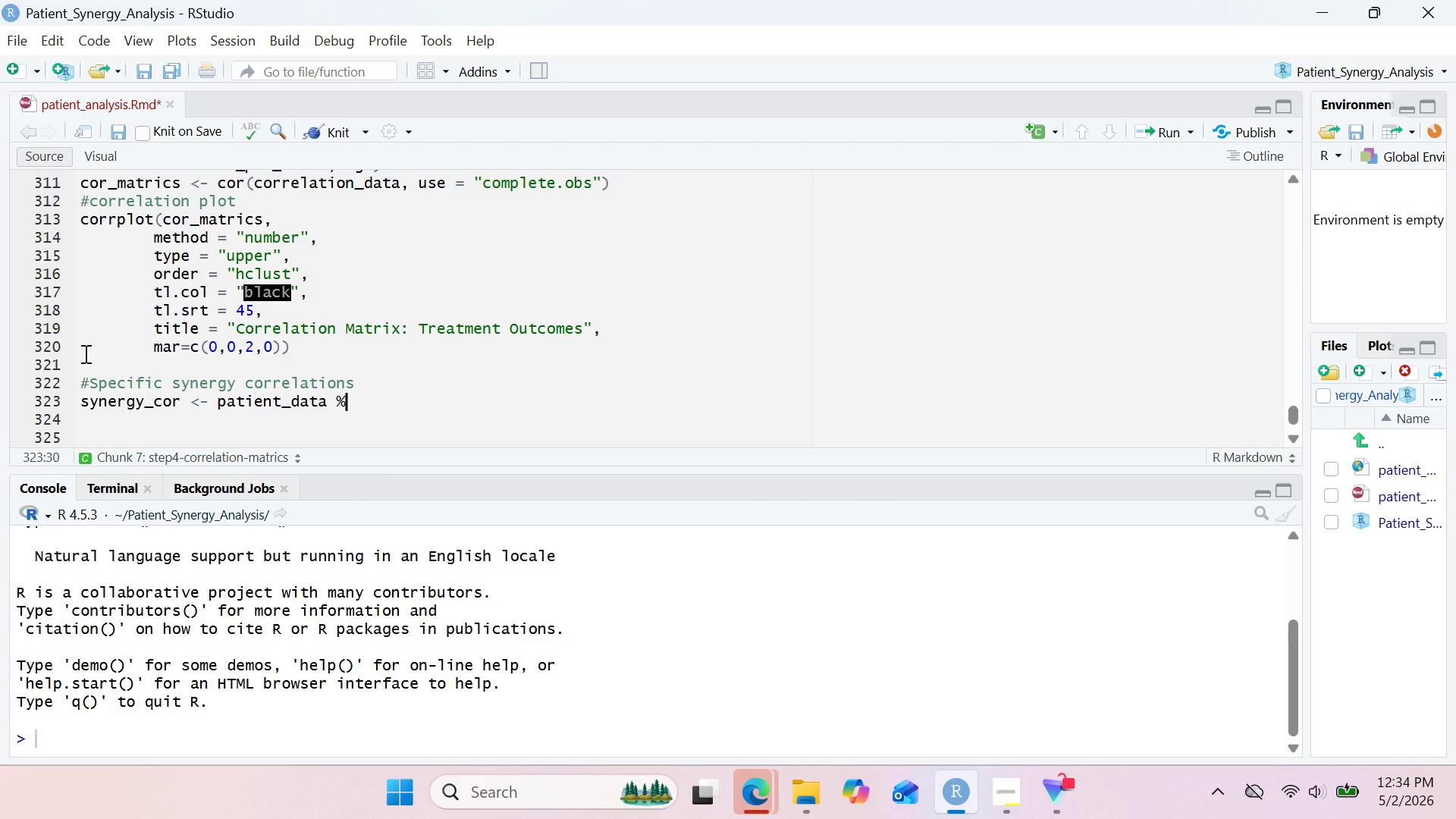 
key(Shift+5)
 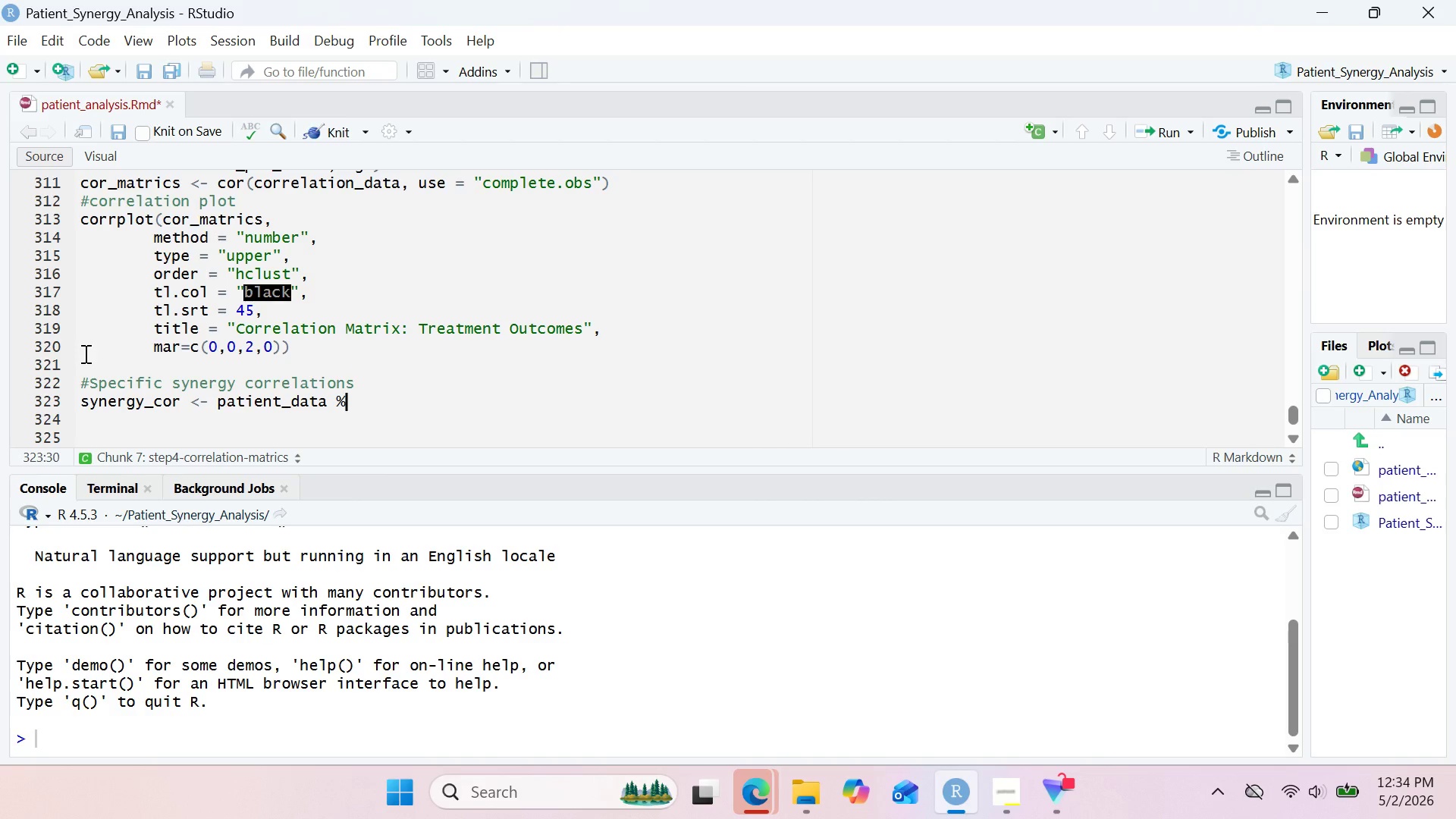 
key(Shift+Period)
 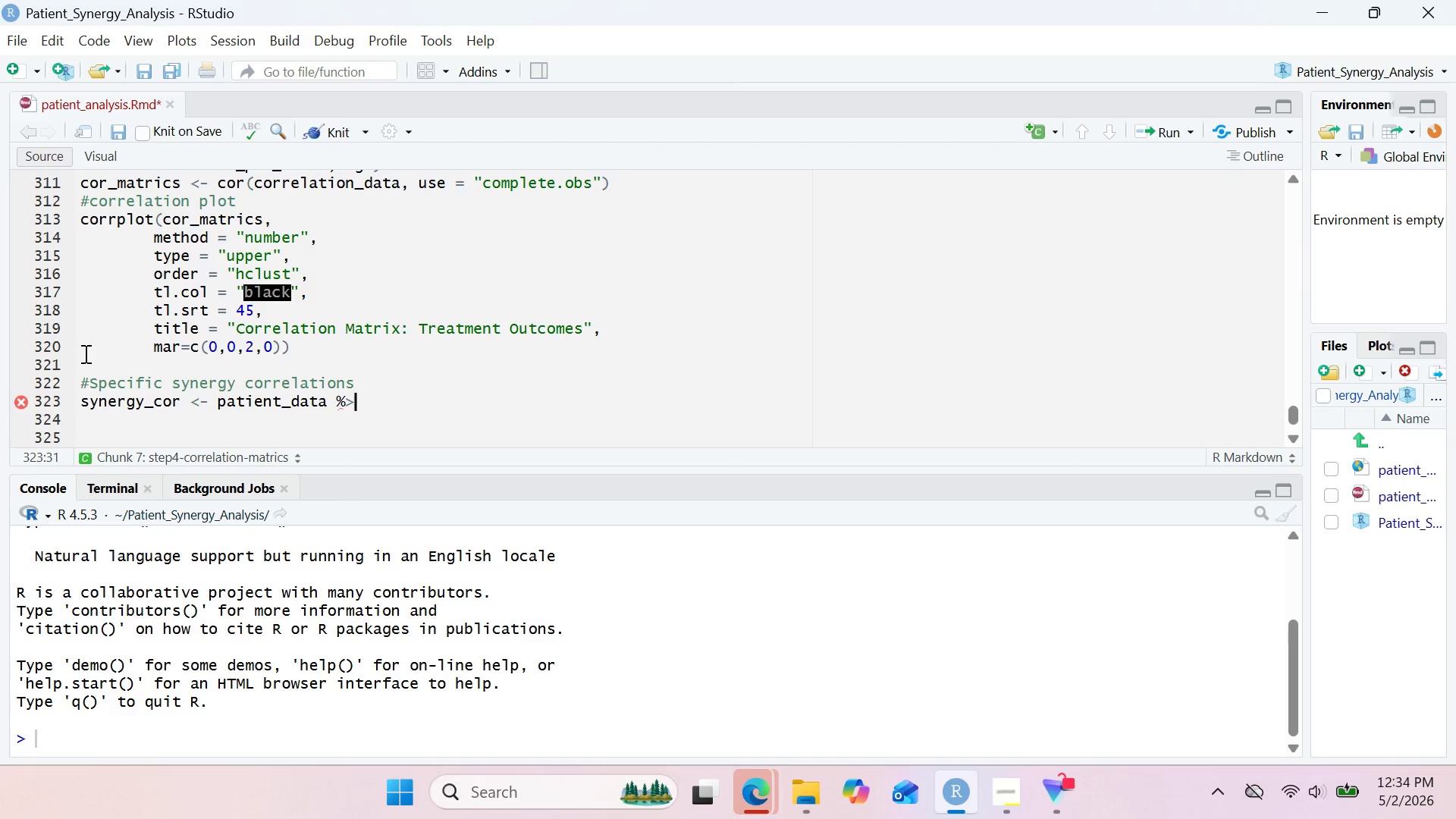 
wait(12.38)
 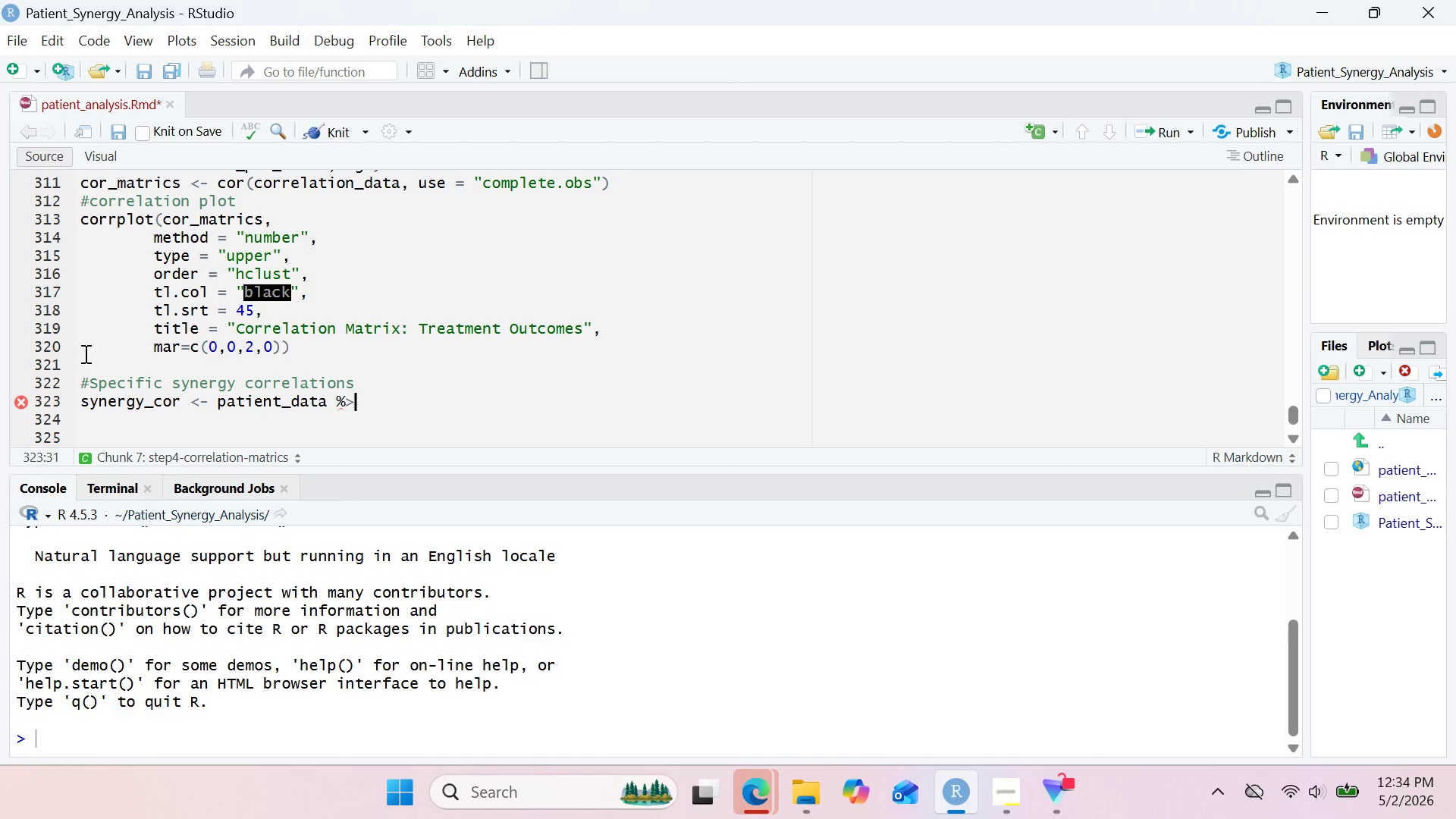 
key(Shift+5)
 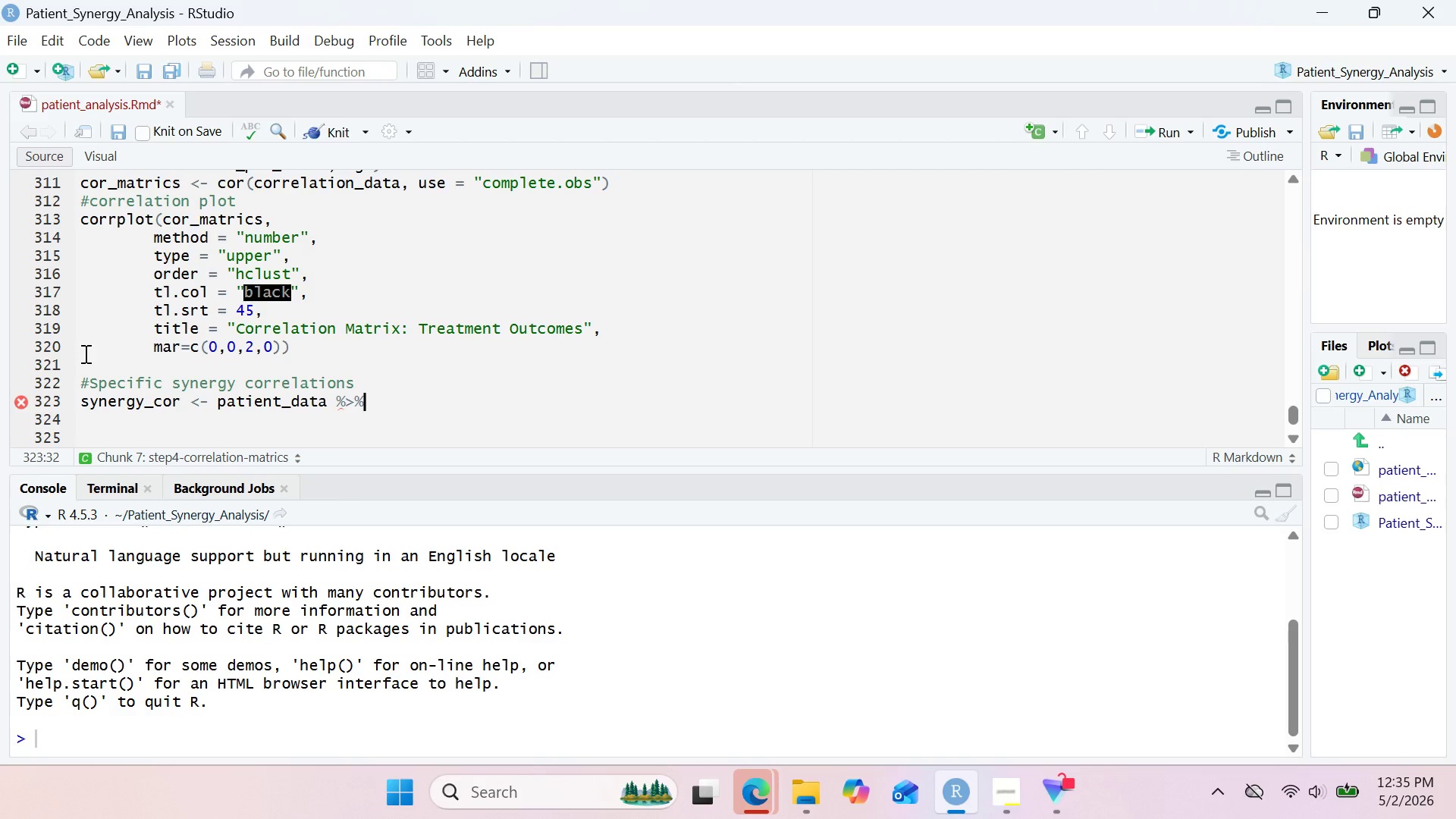 
key(Shift+ShiftRight)
 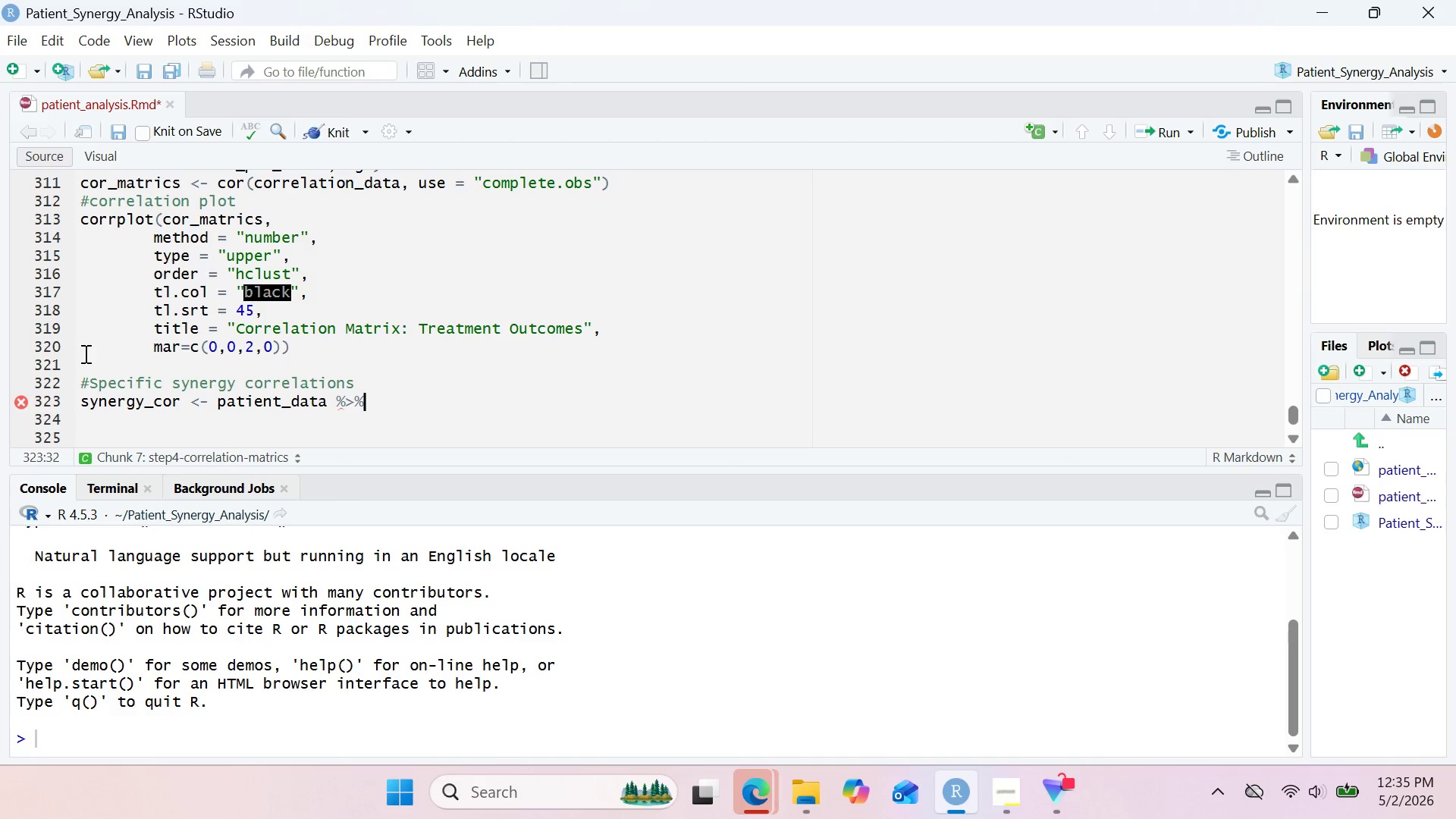 
key(Enter)
 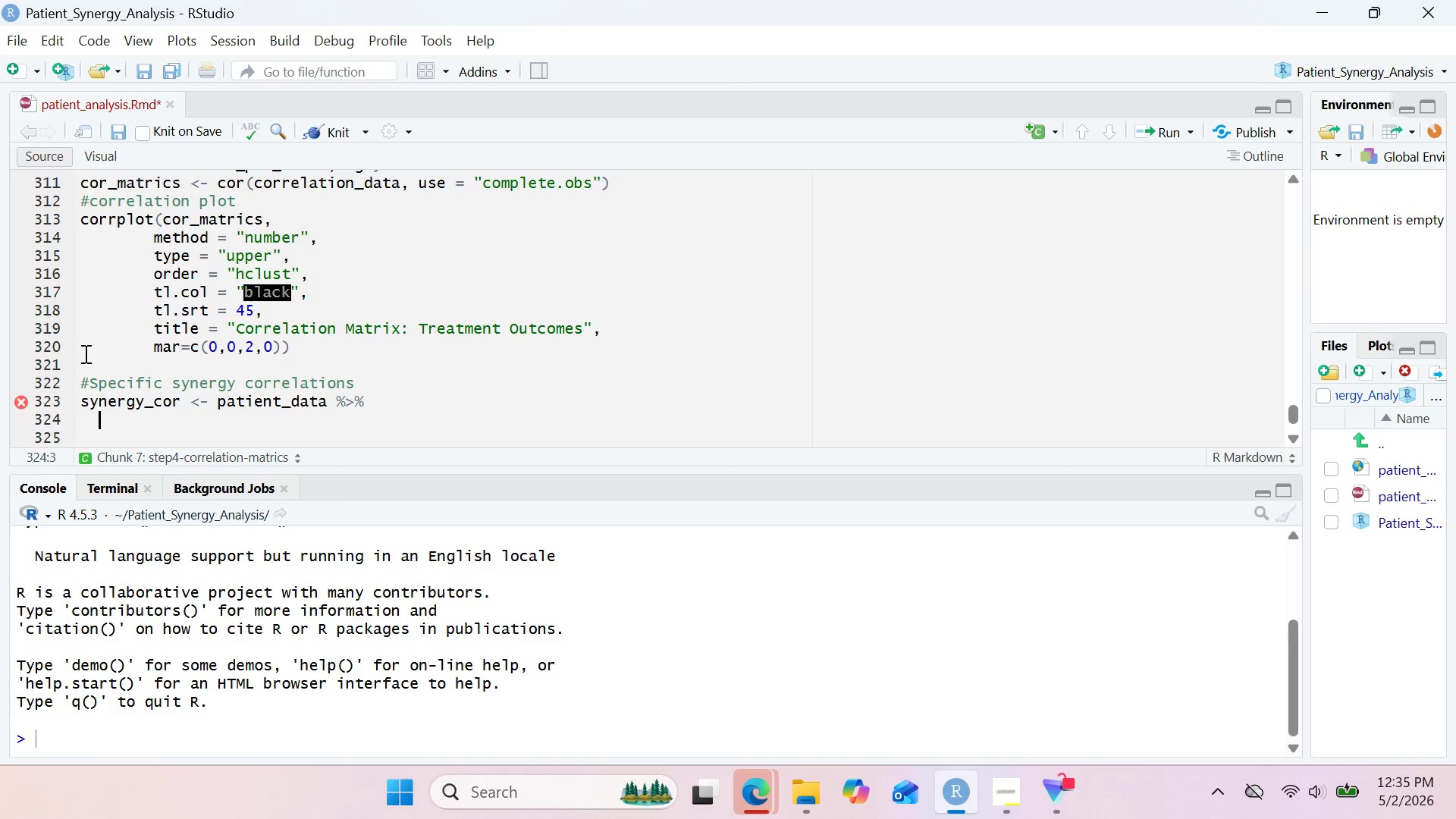 
wait(8.16)
 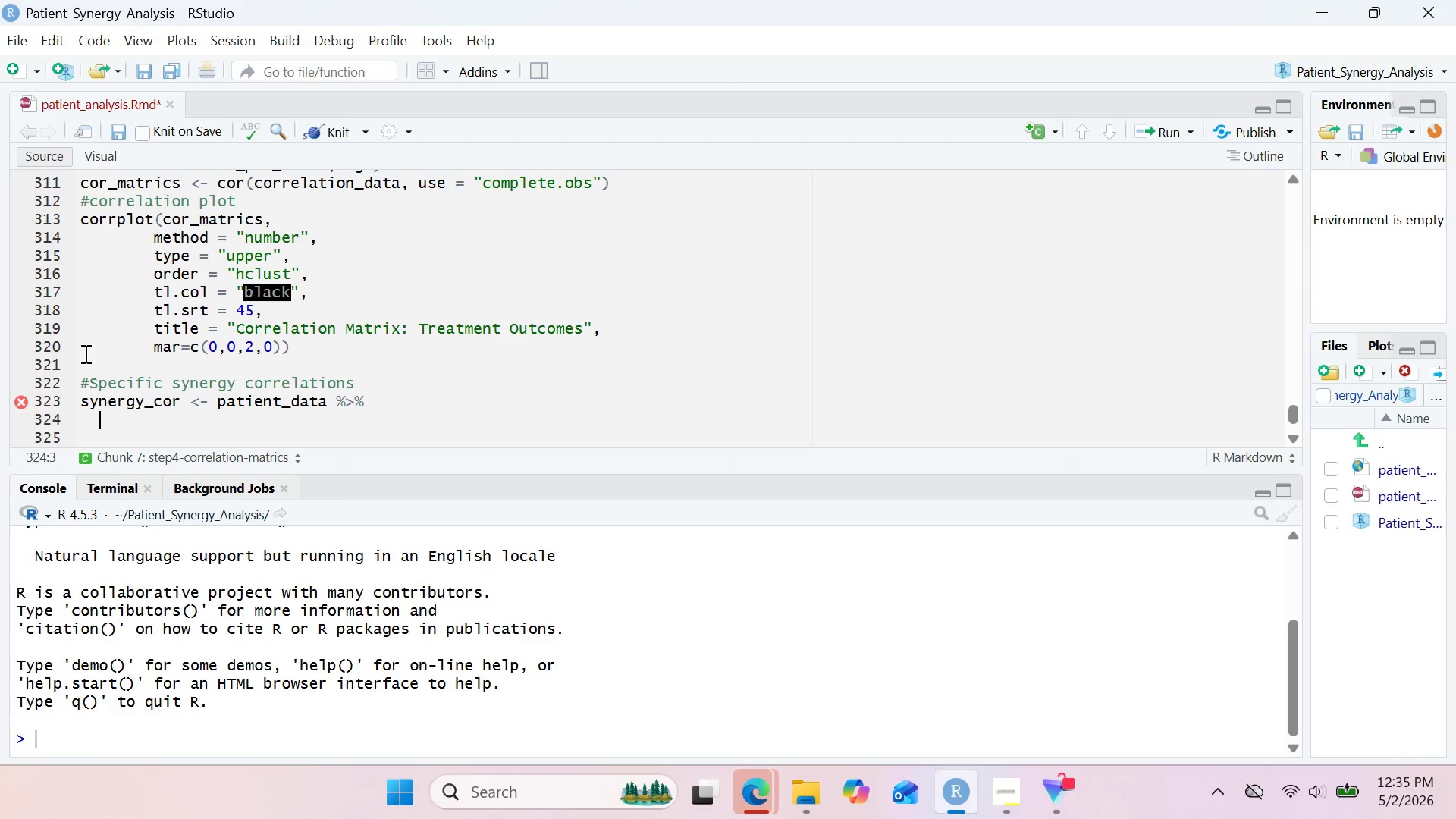 
type(mutate()
 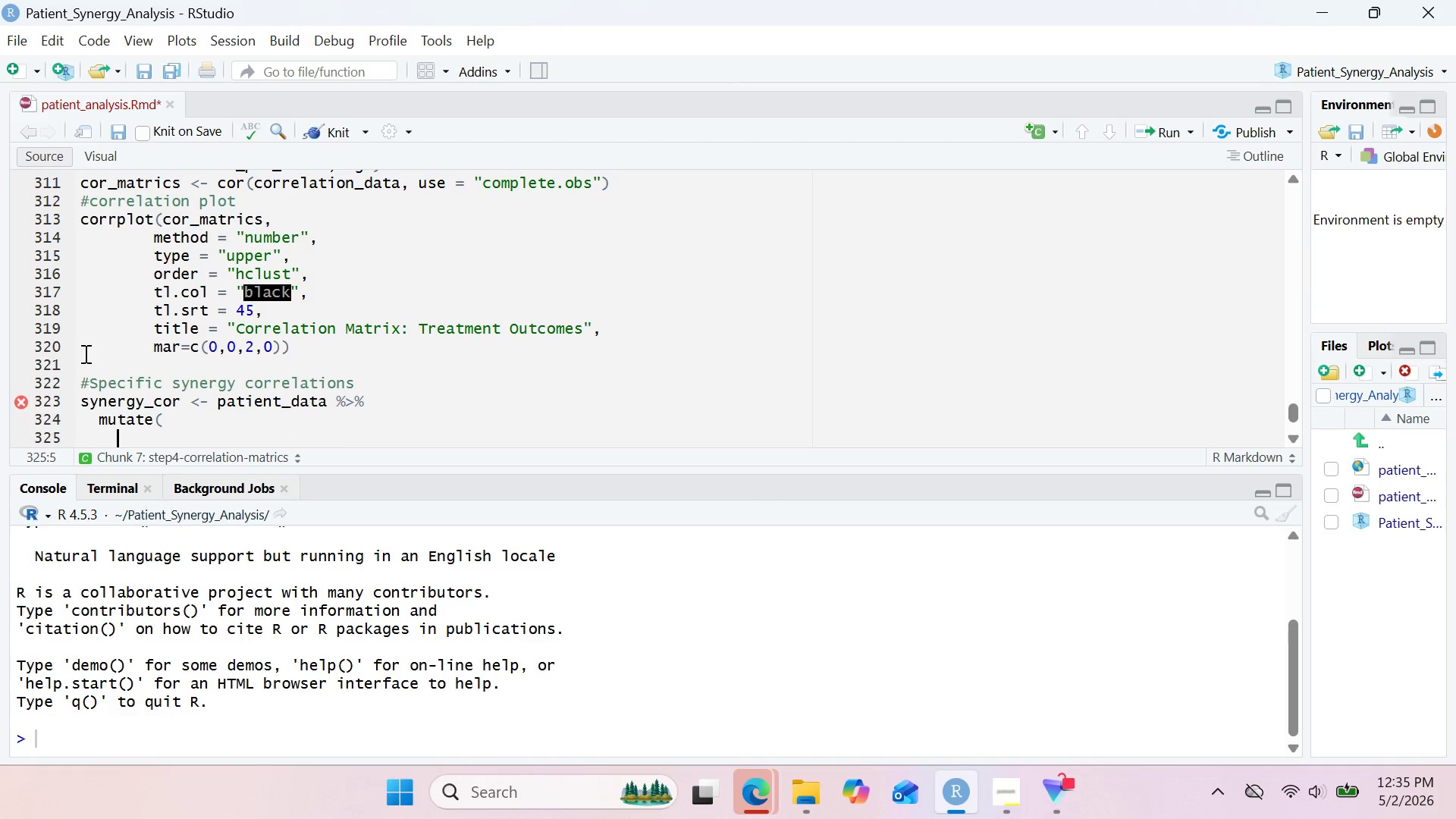 
 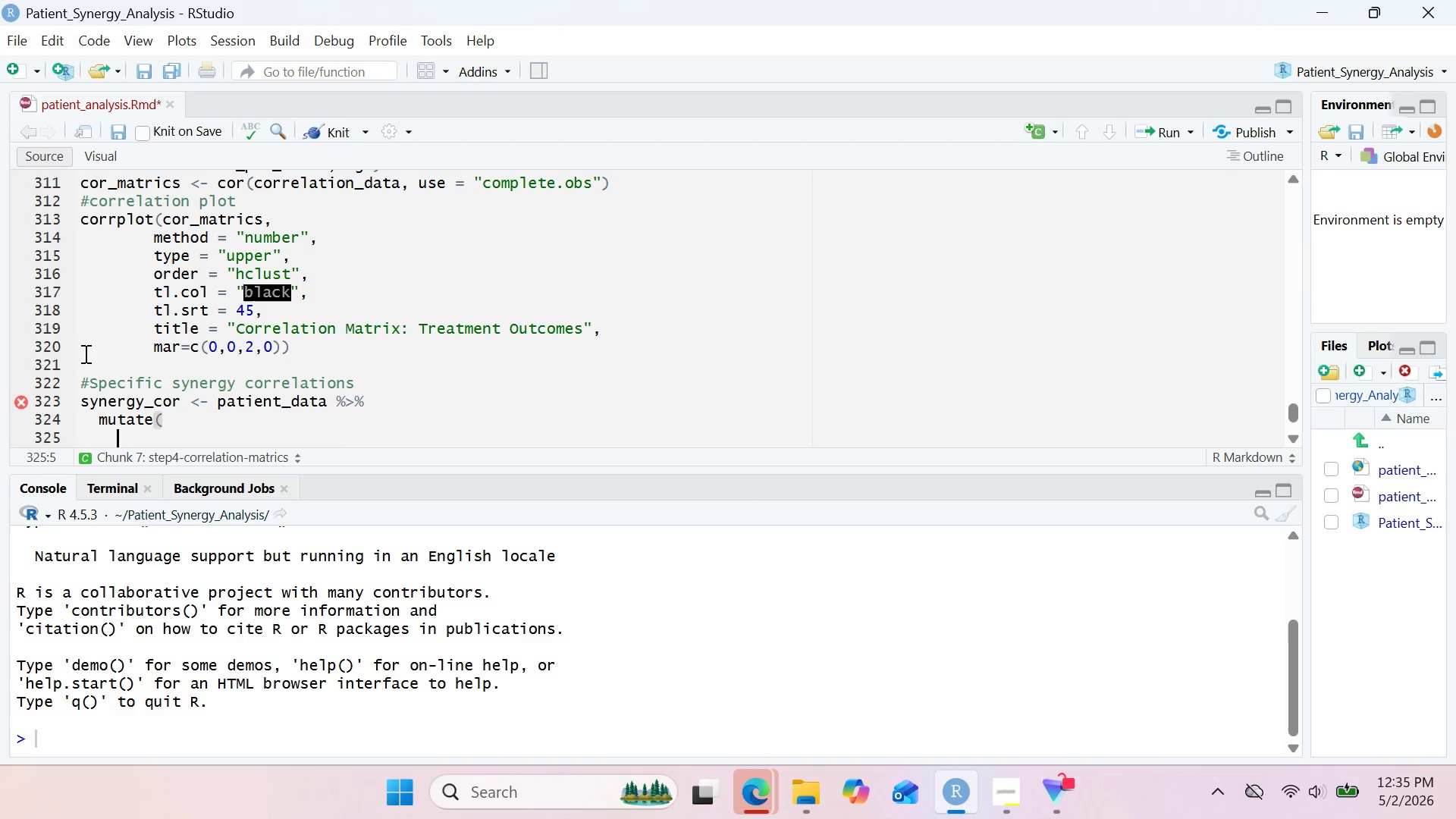 
key(Enter)
 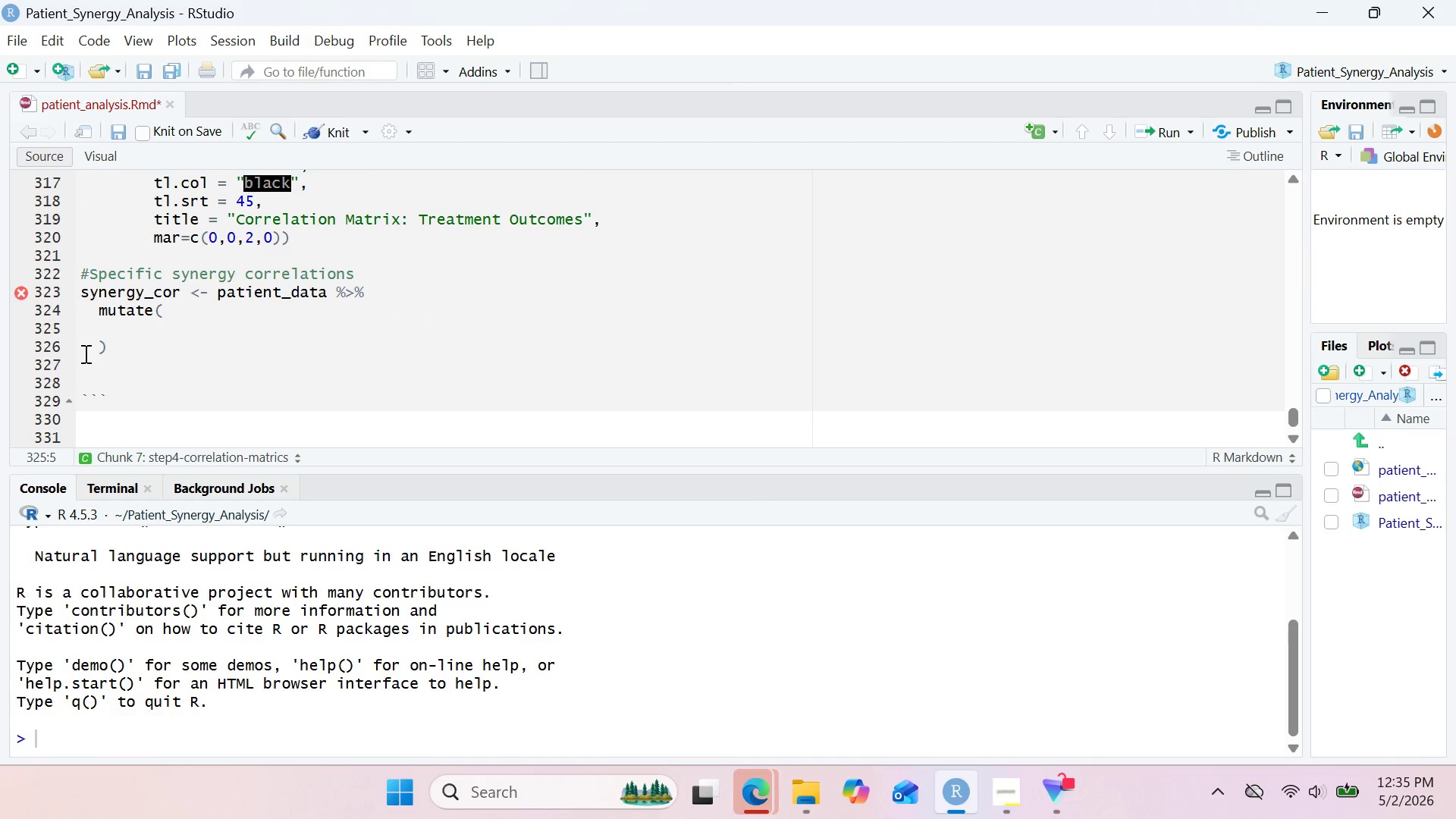 
type(combo)
 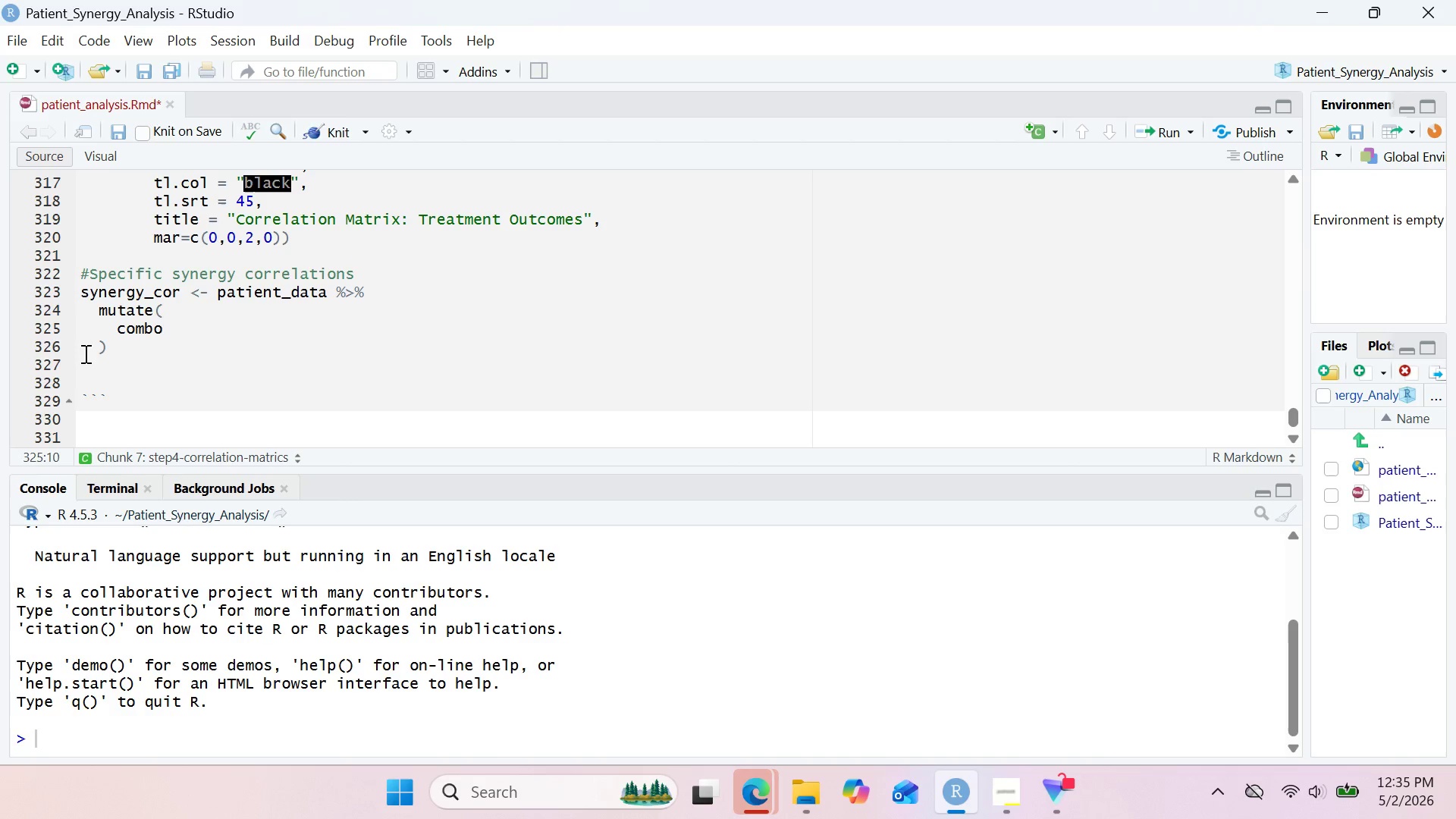 
wait(8.23)
 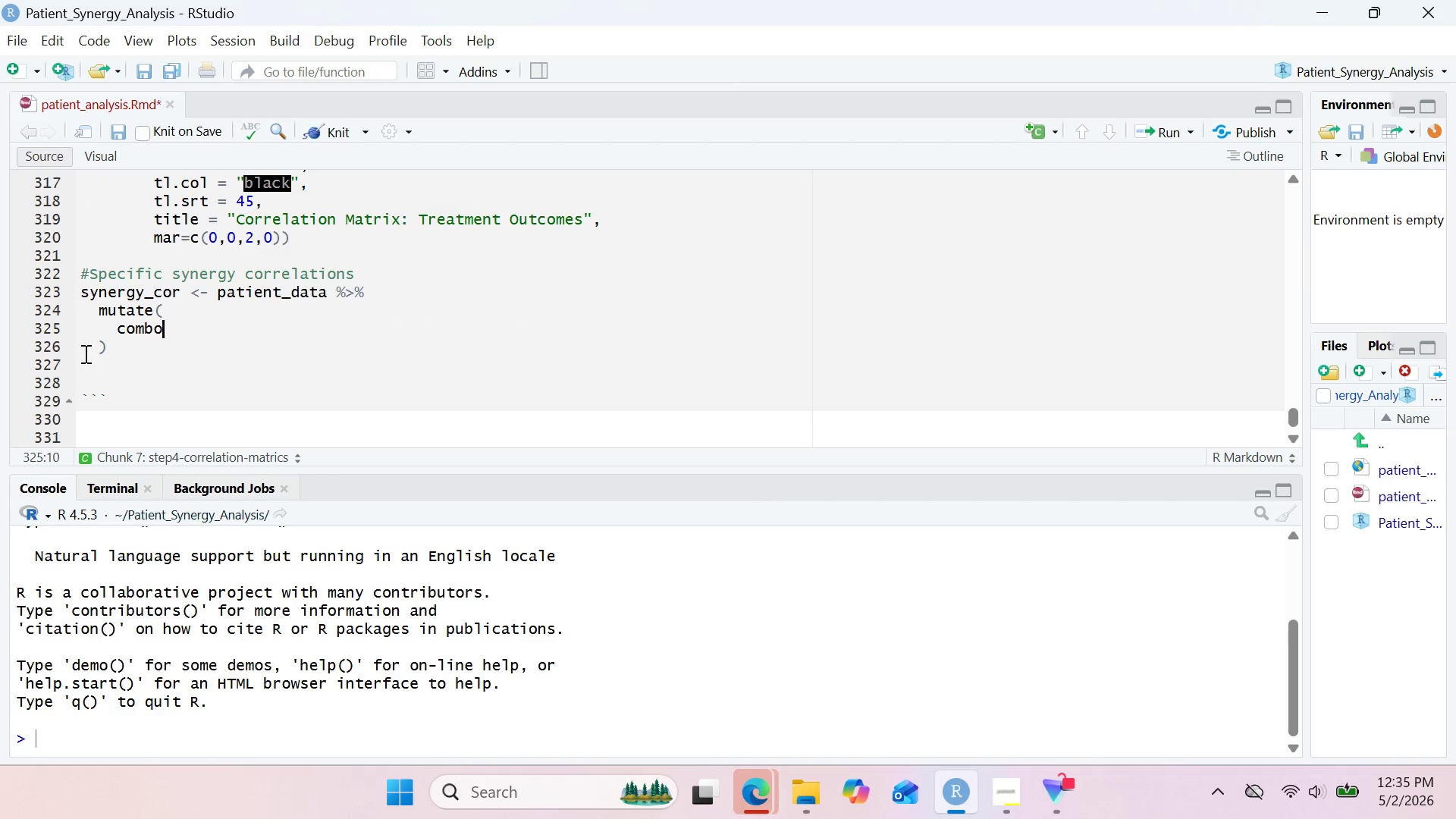 
type(_count = acupuncture)
 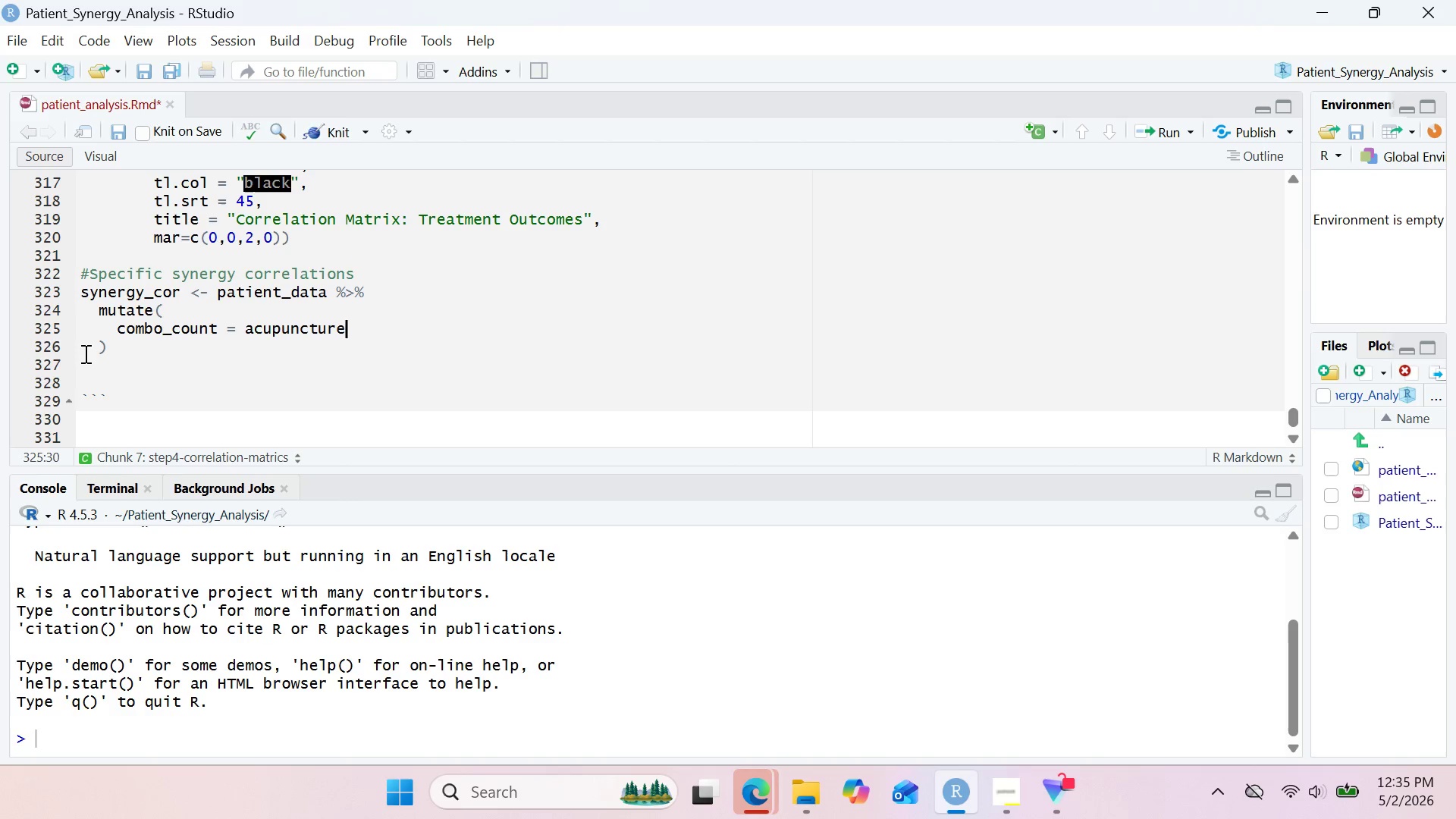 
wait(8.53)
 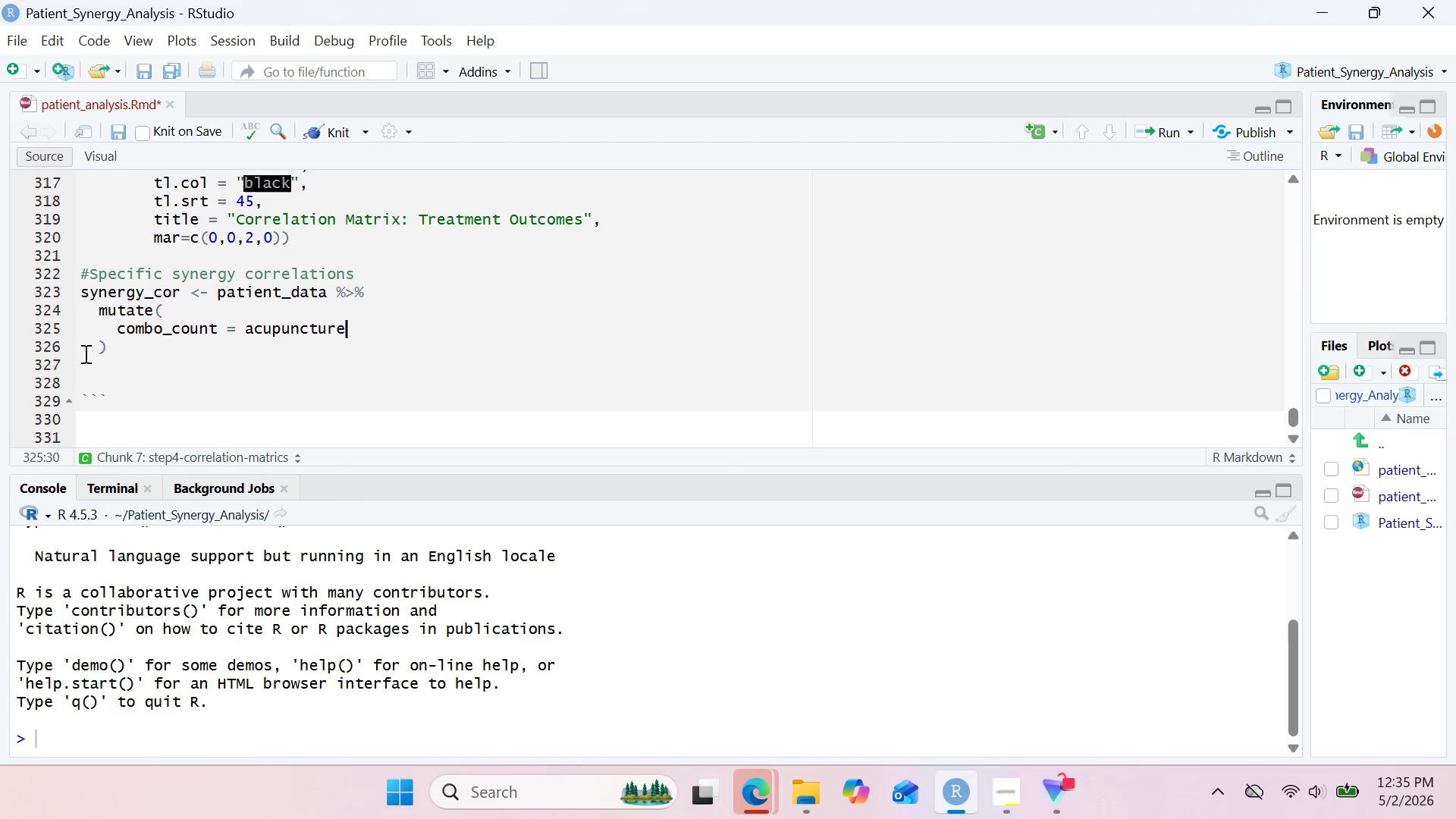 
key(Equal)
 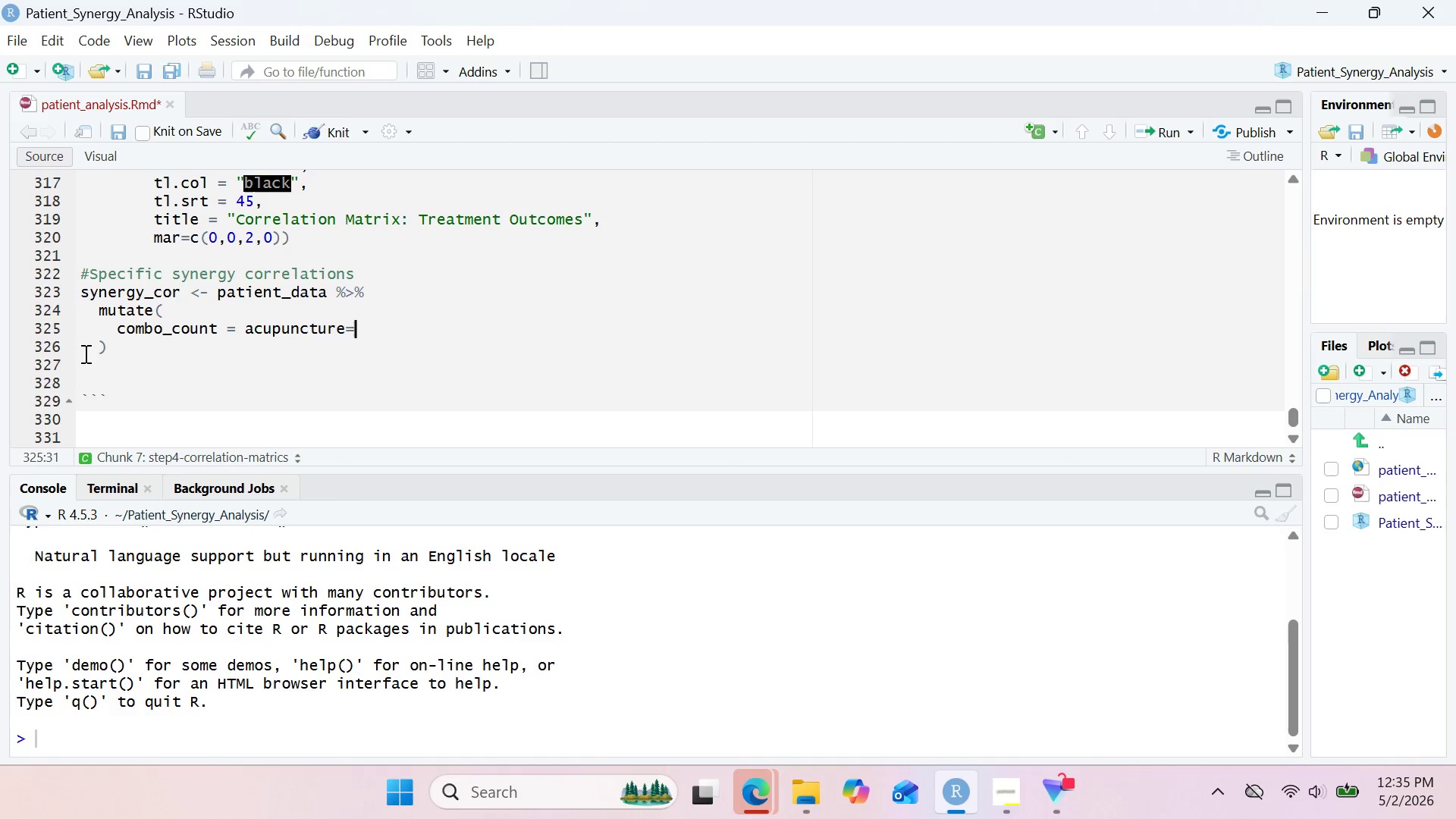 
key(Backspace)
 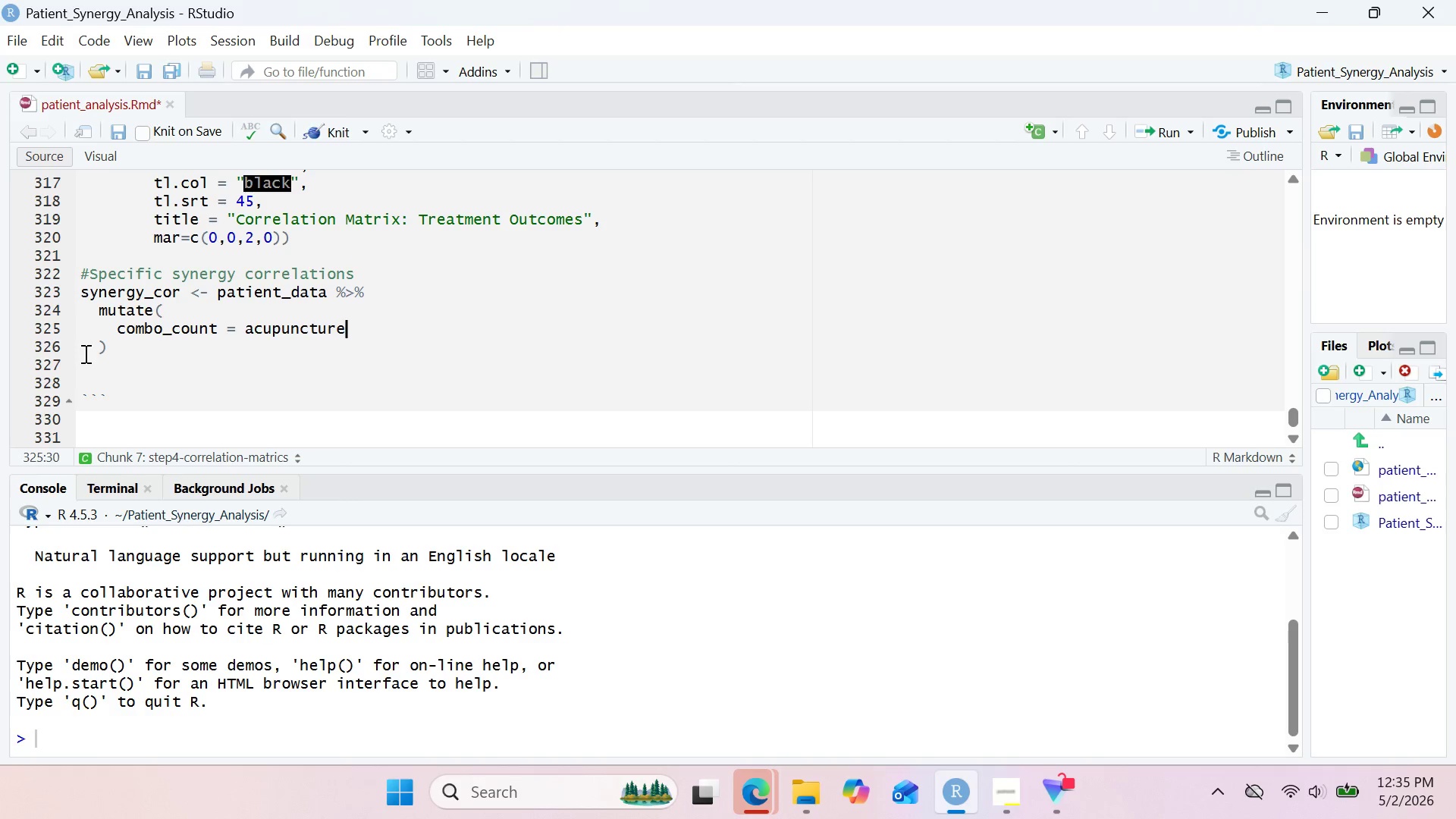 
key(Shift+ShiftRight)
 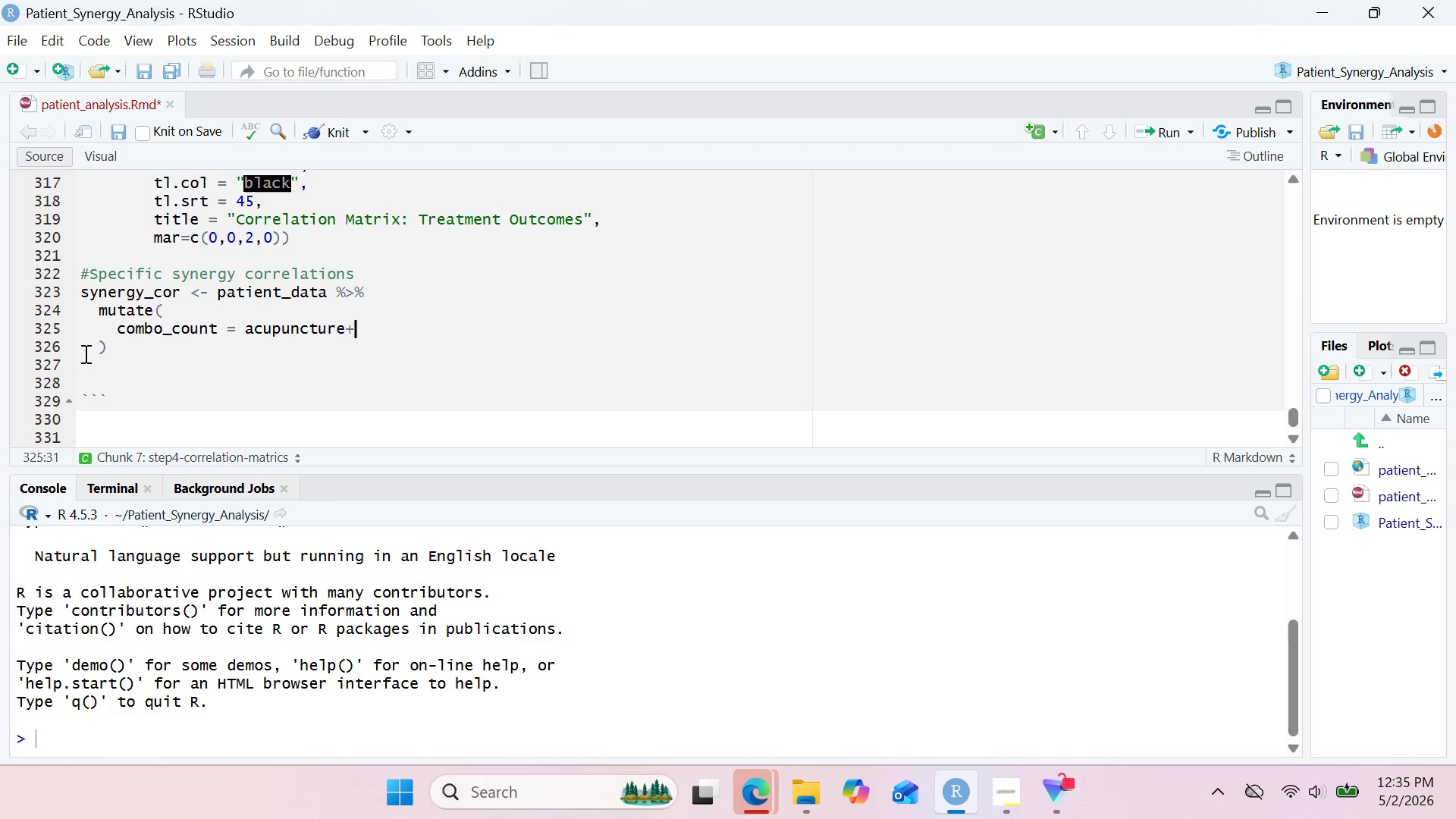 
key(Shift+Equal)
 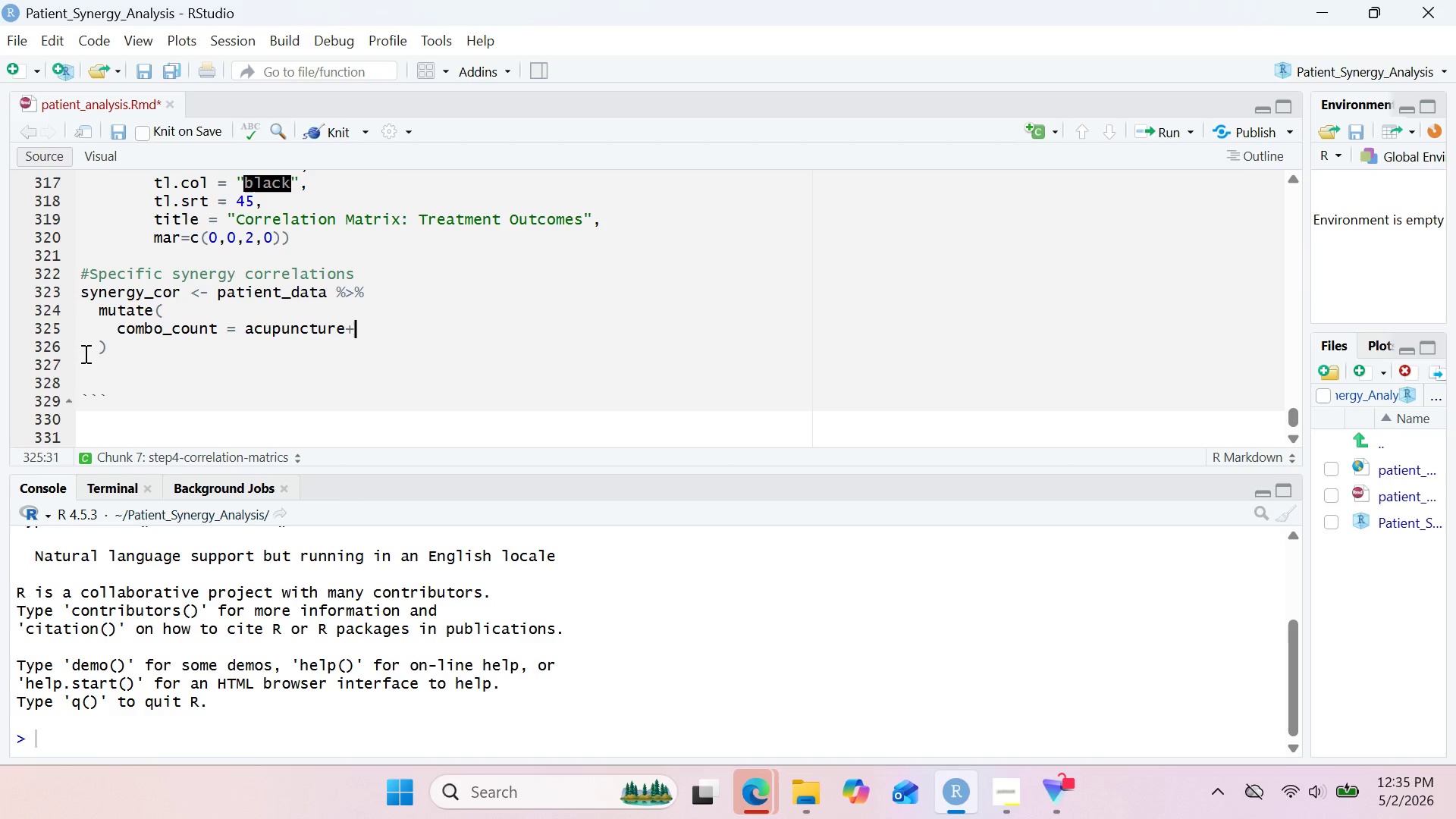 
key(Shift+ArrowLeft)
 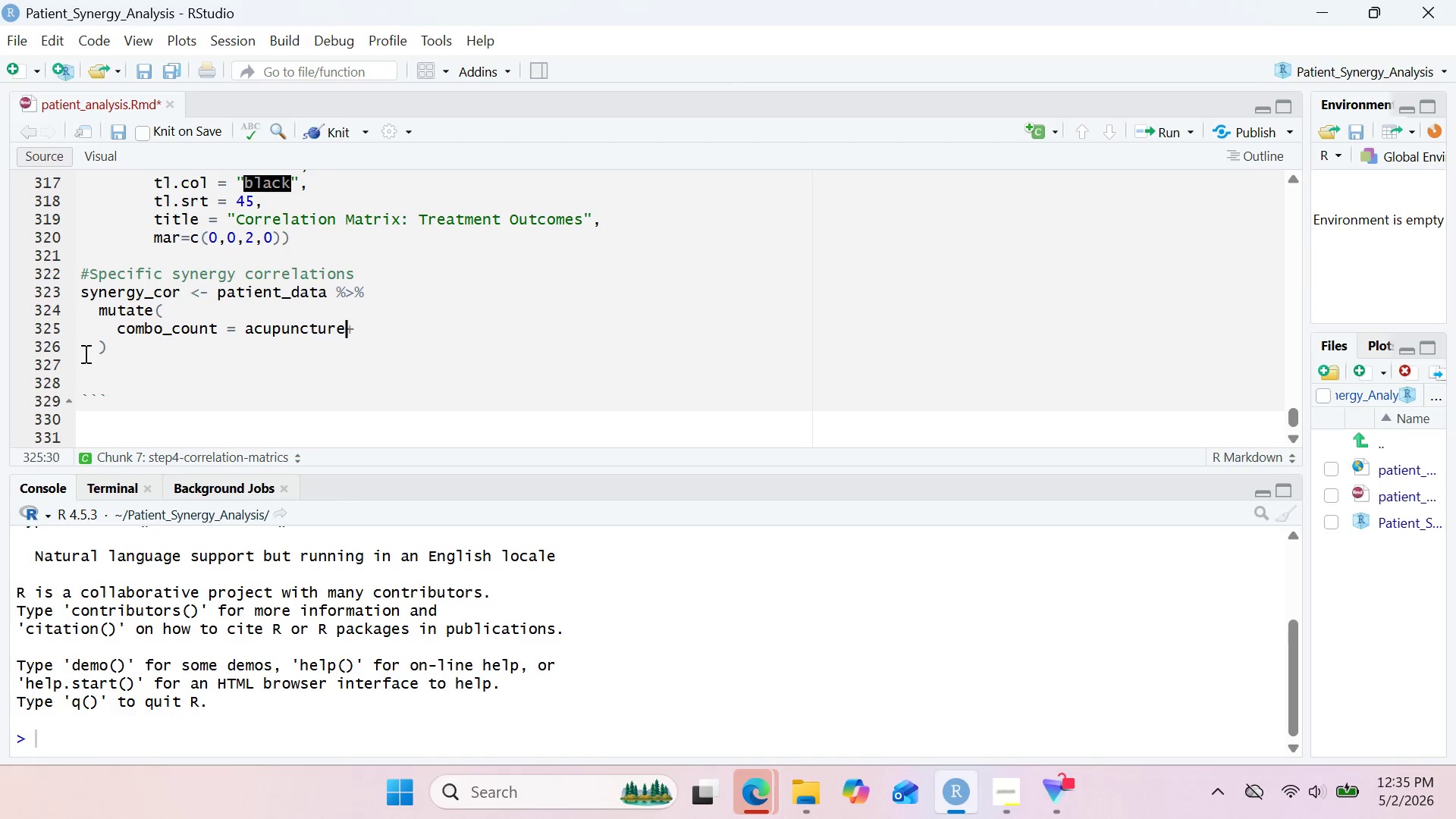 
key(Shift+Space)
 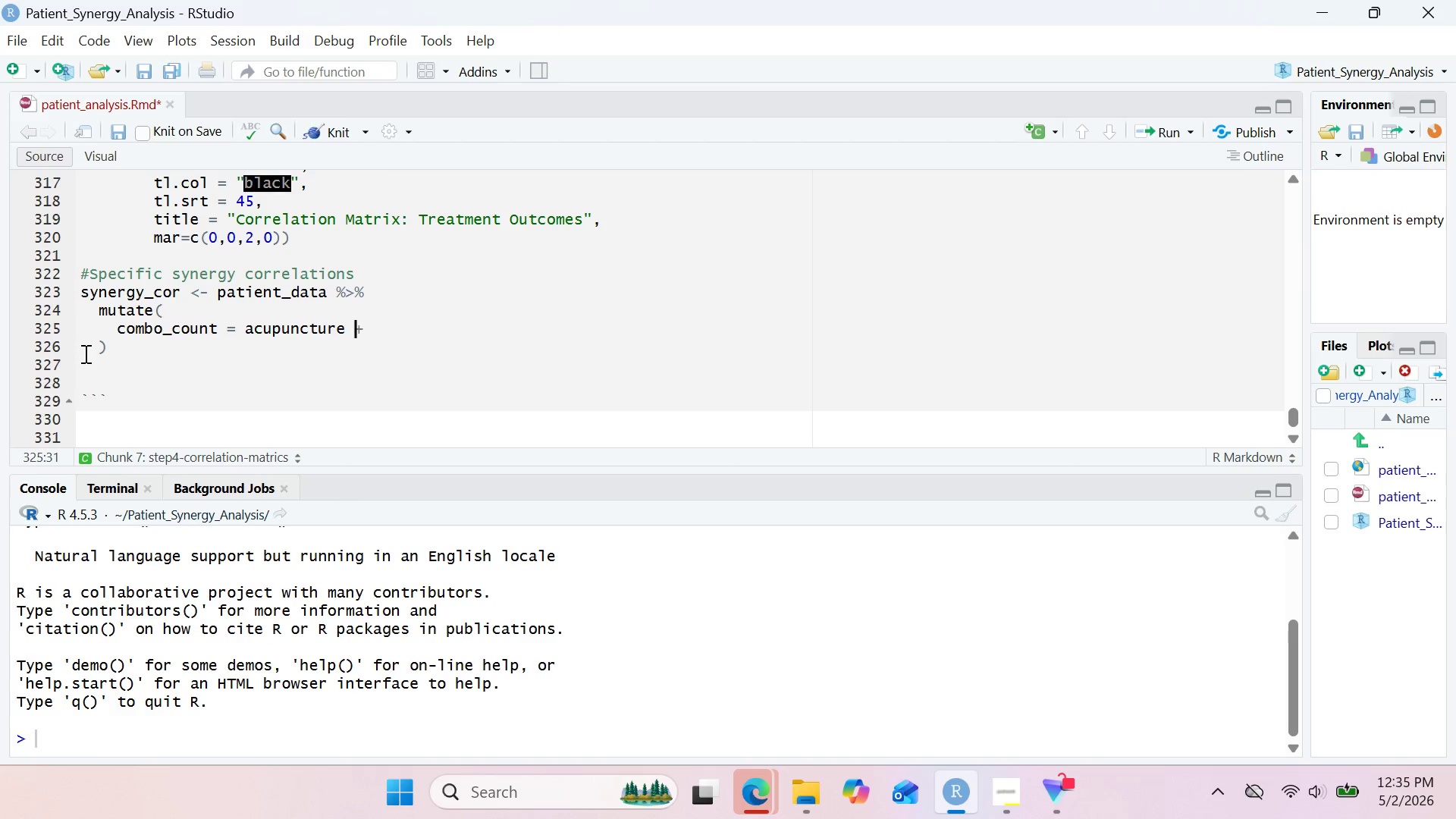 
key(ArrowRight)
 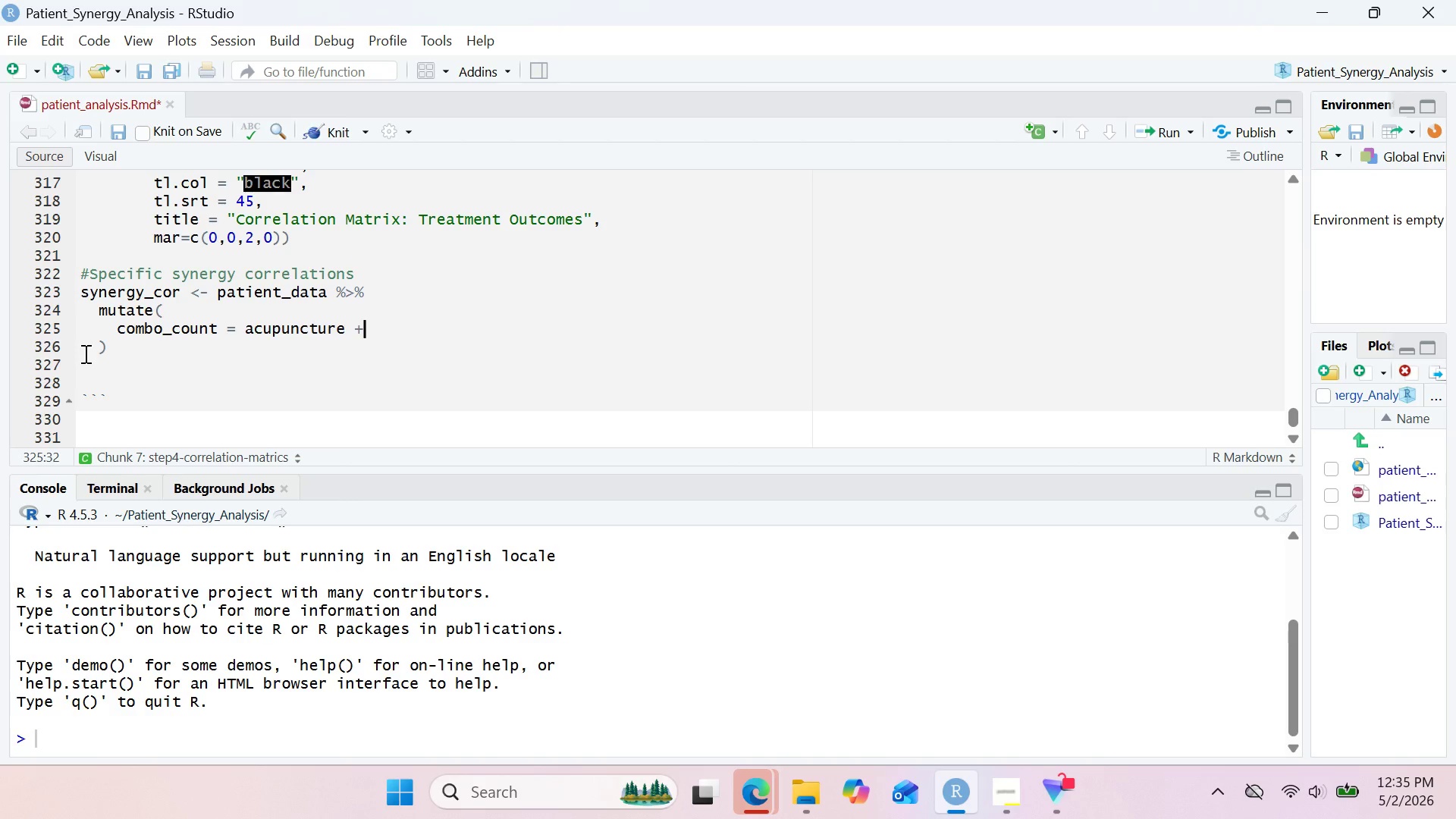 
type( chir)
 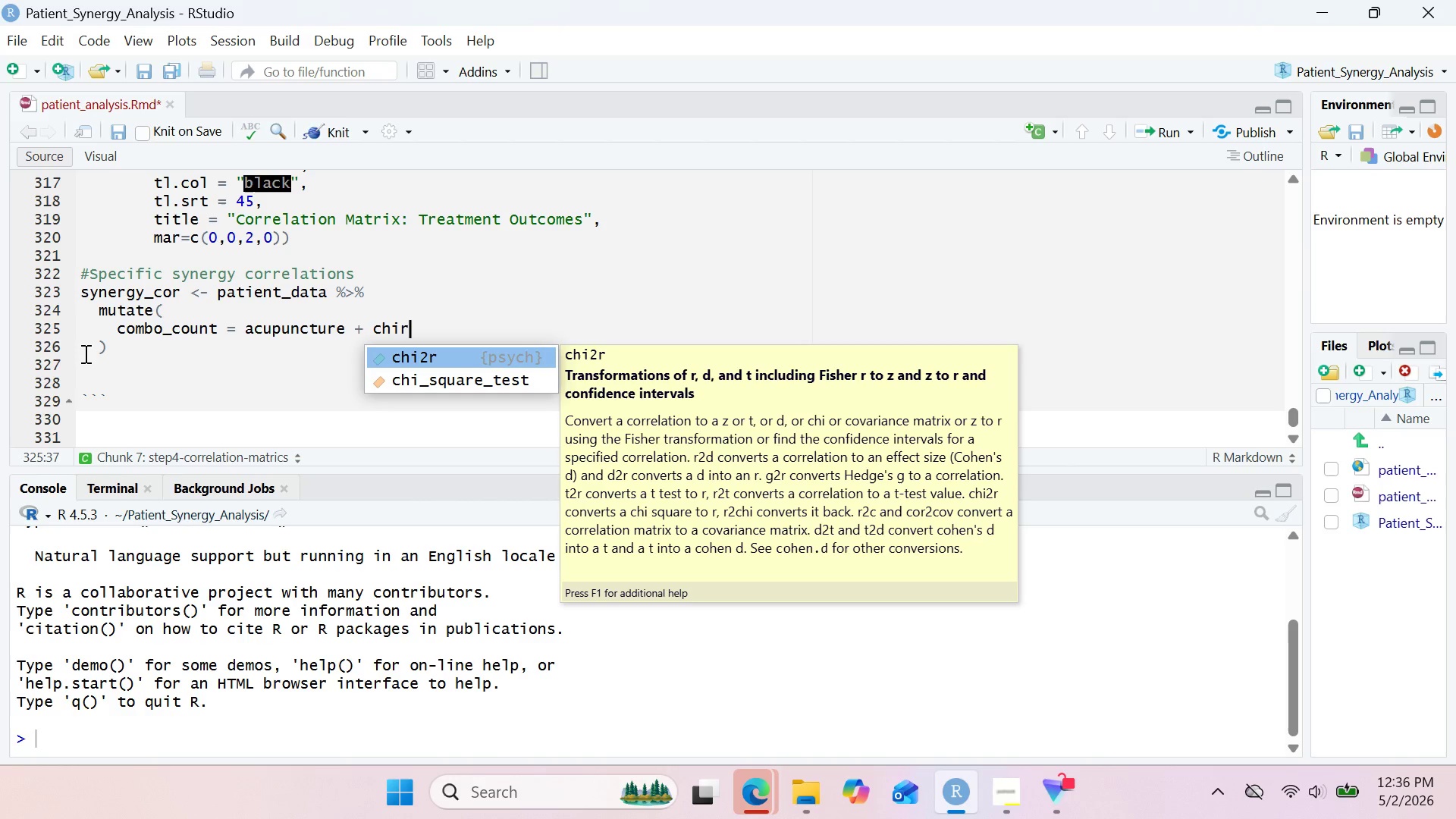 
type(opractic + massage,)
 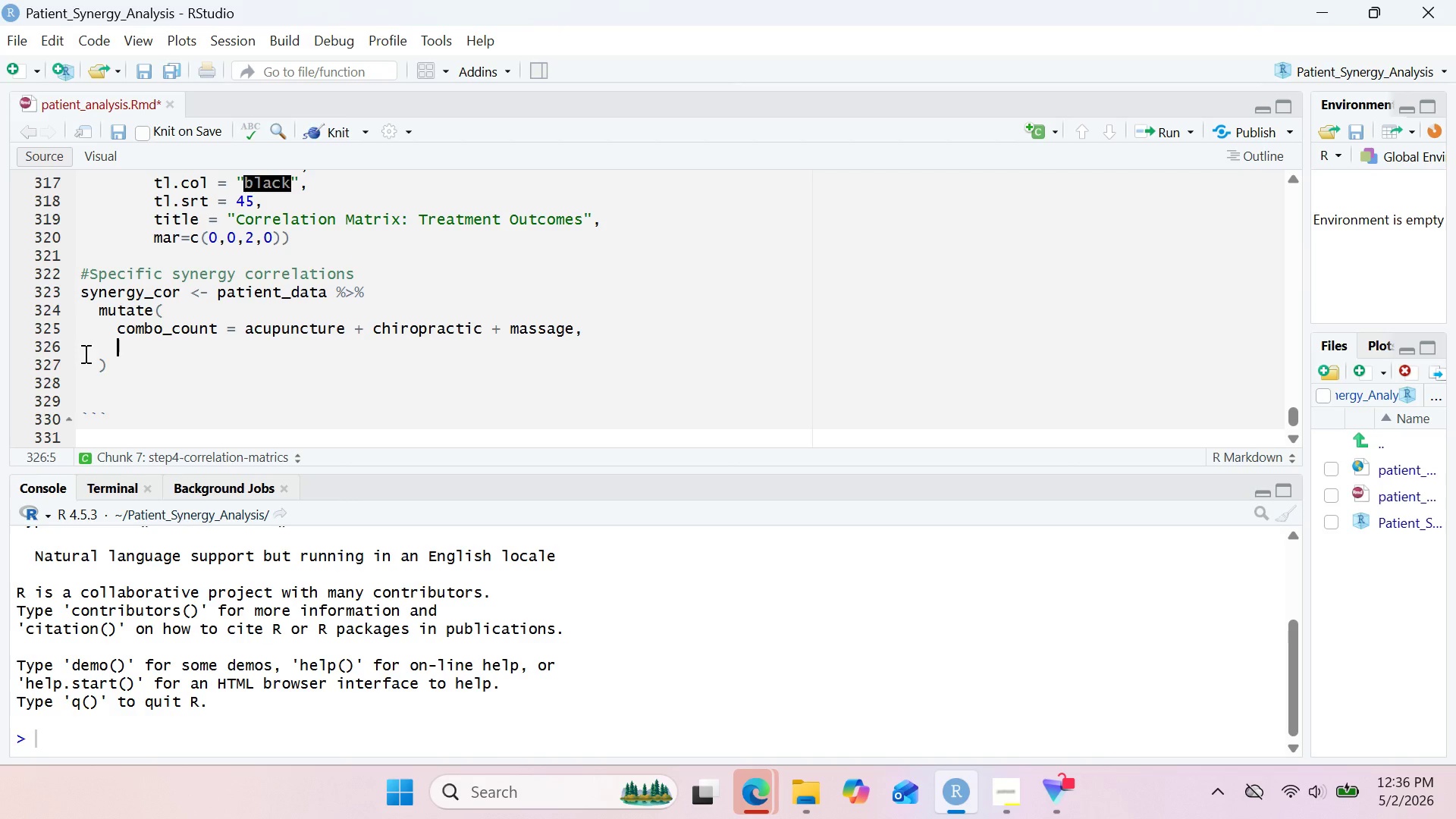 
 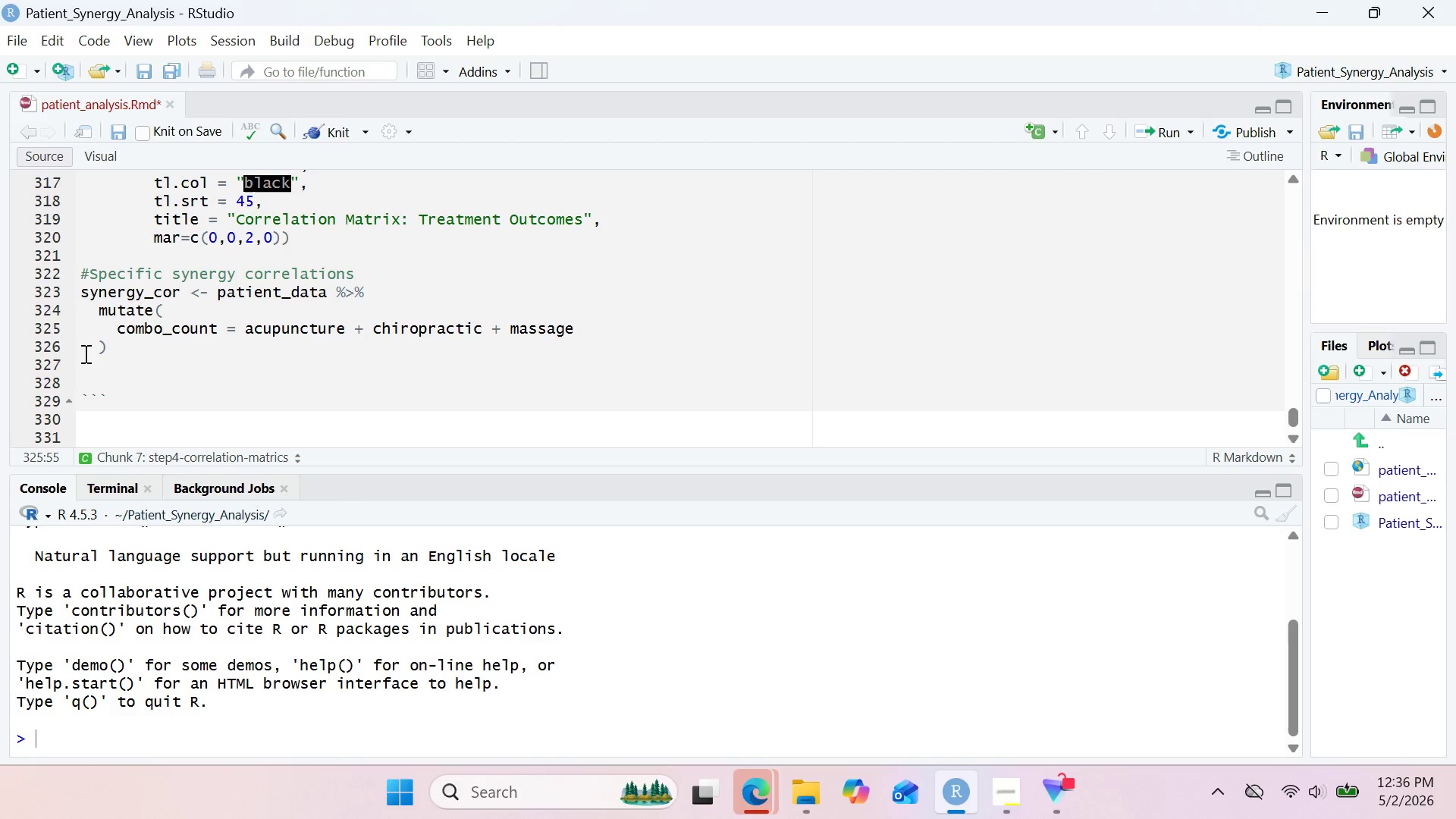 
key(Enter)
 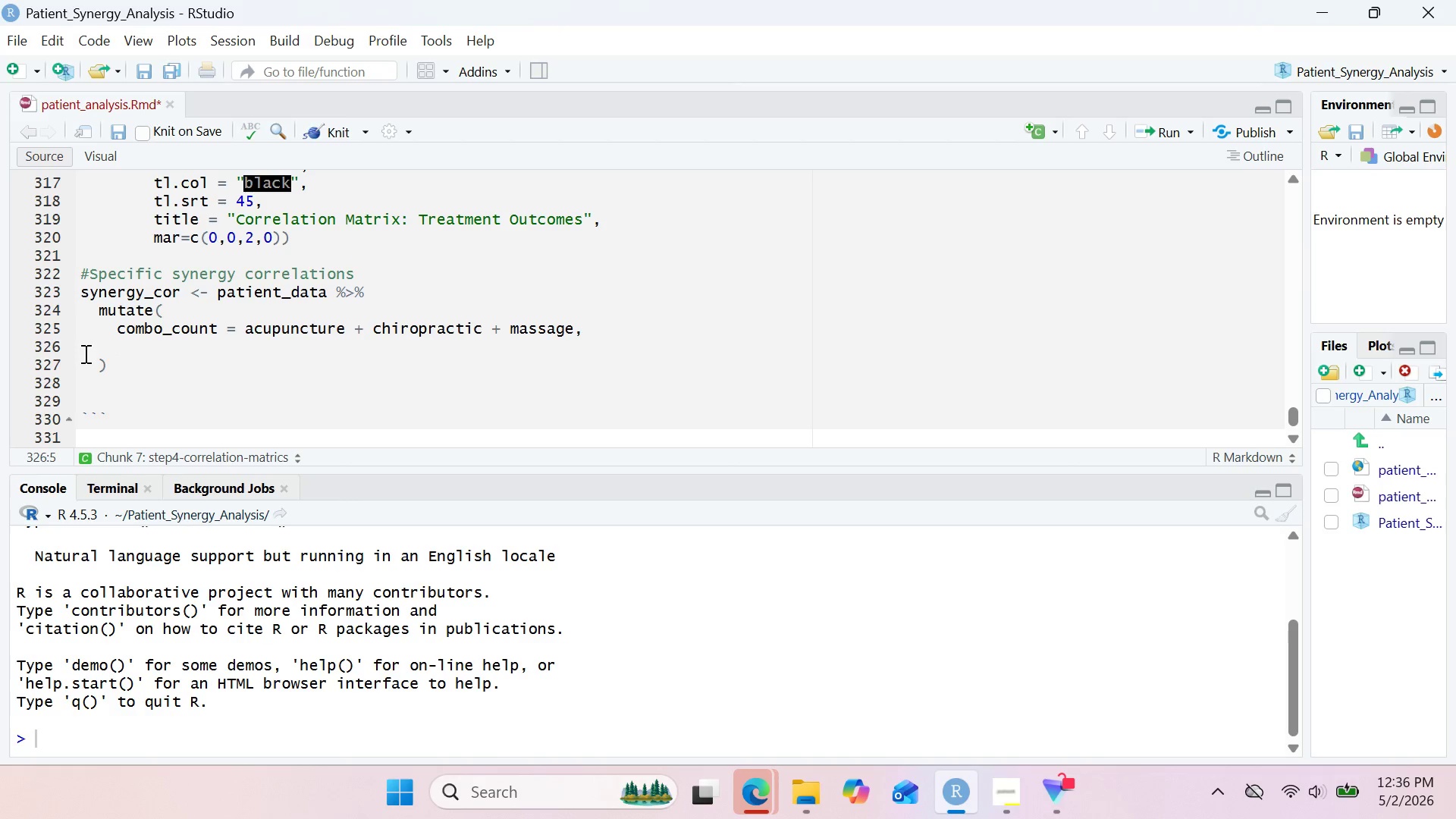 
wait(16.66)
 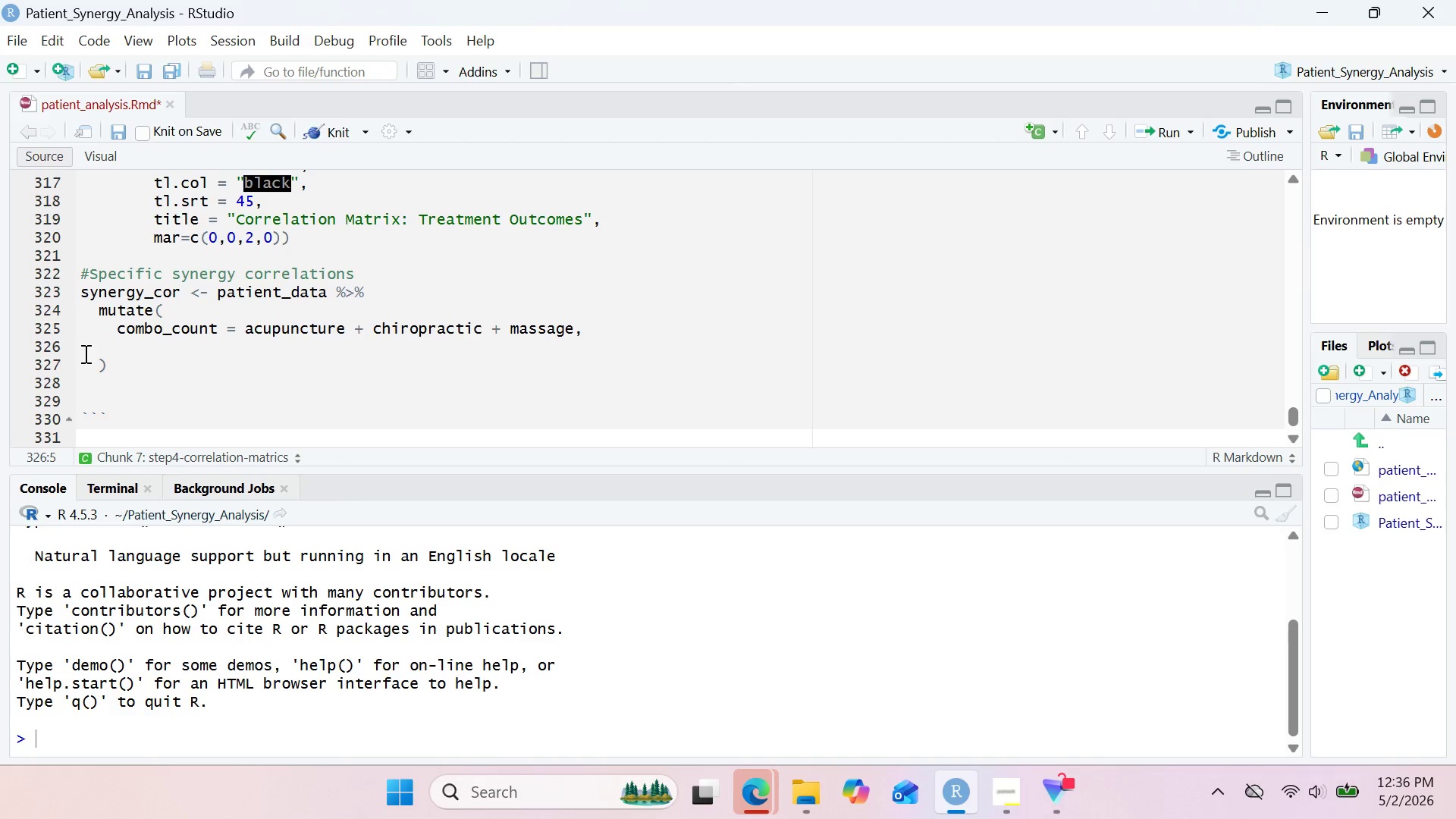 
type(has)
 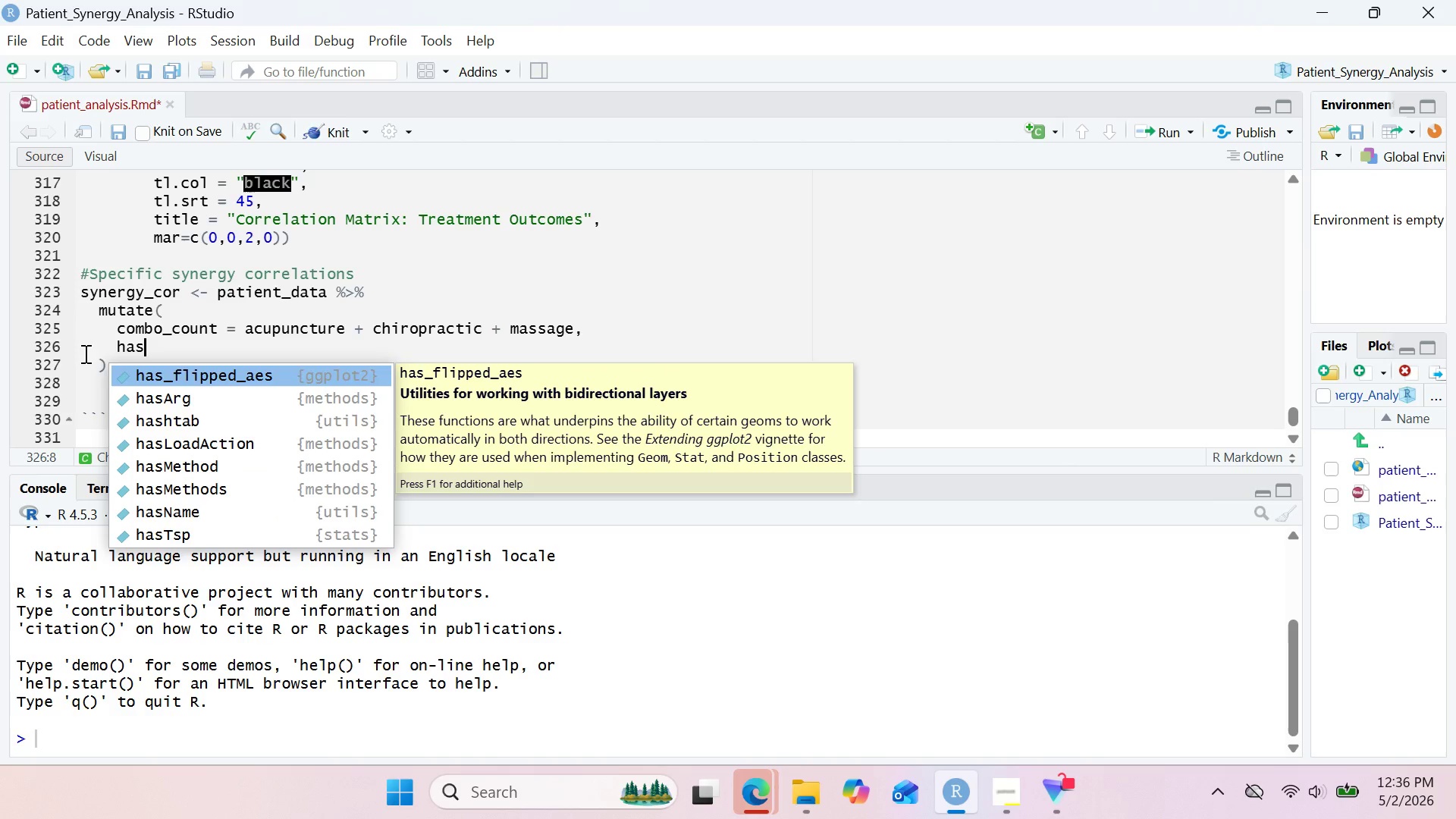 
type(_acu)
 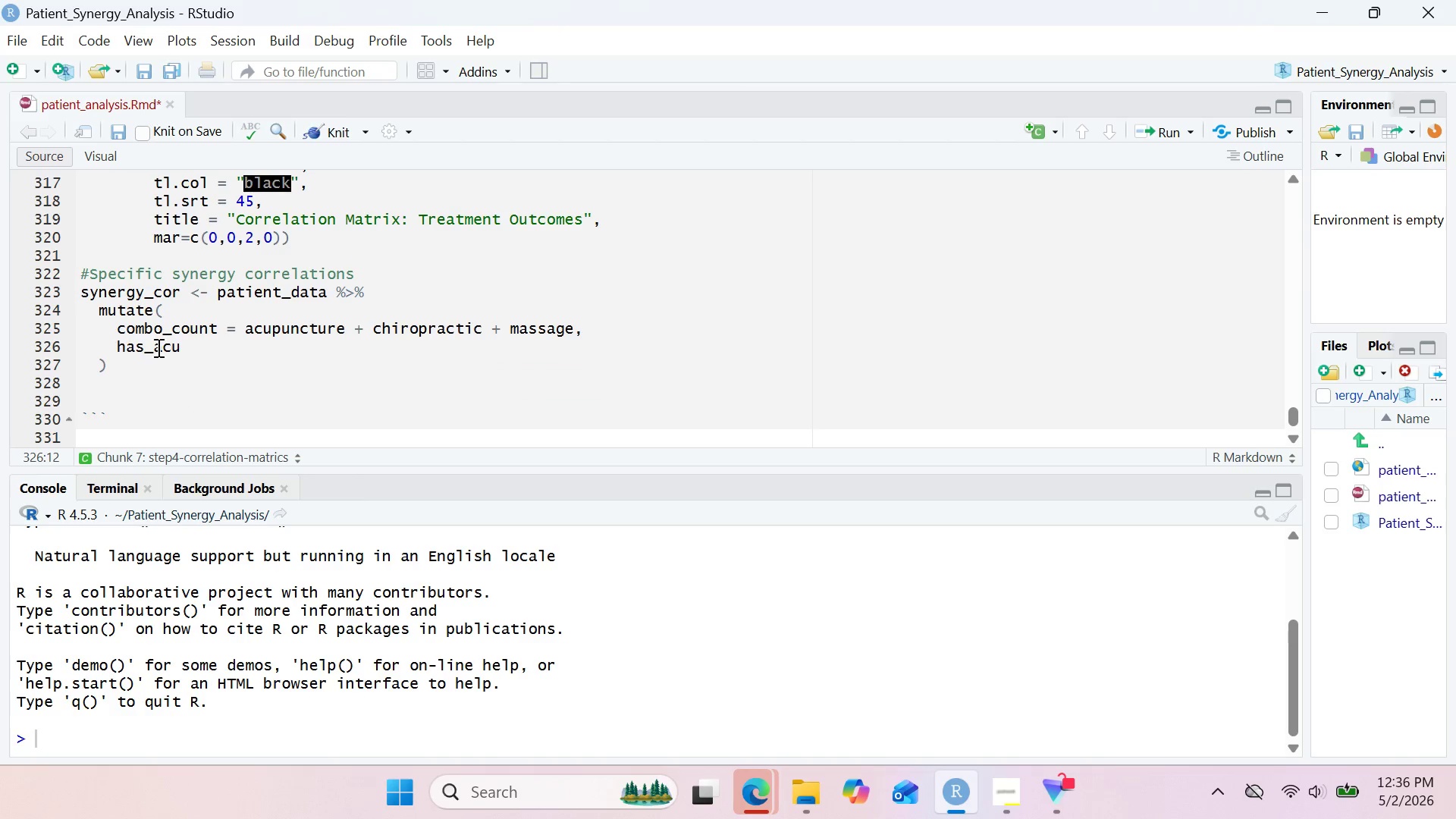 
double_click([315, 335])
 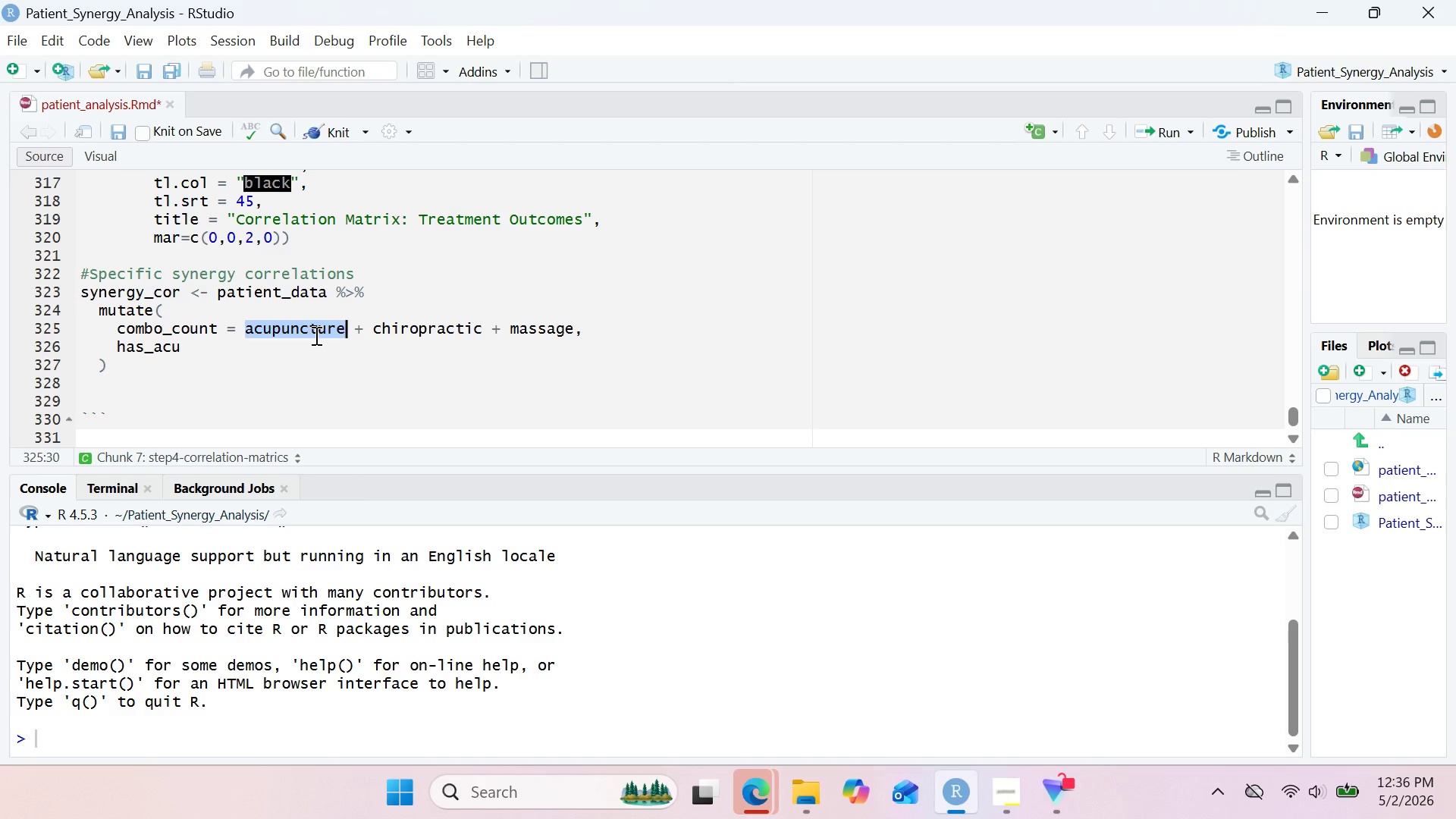 
key(Control+ControlLeft)
 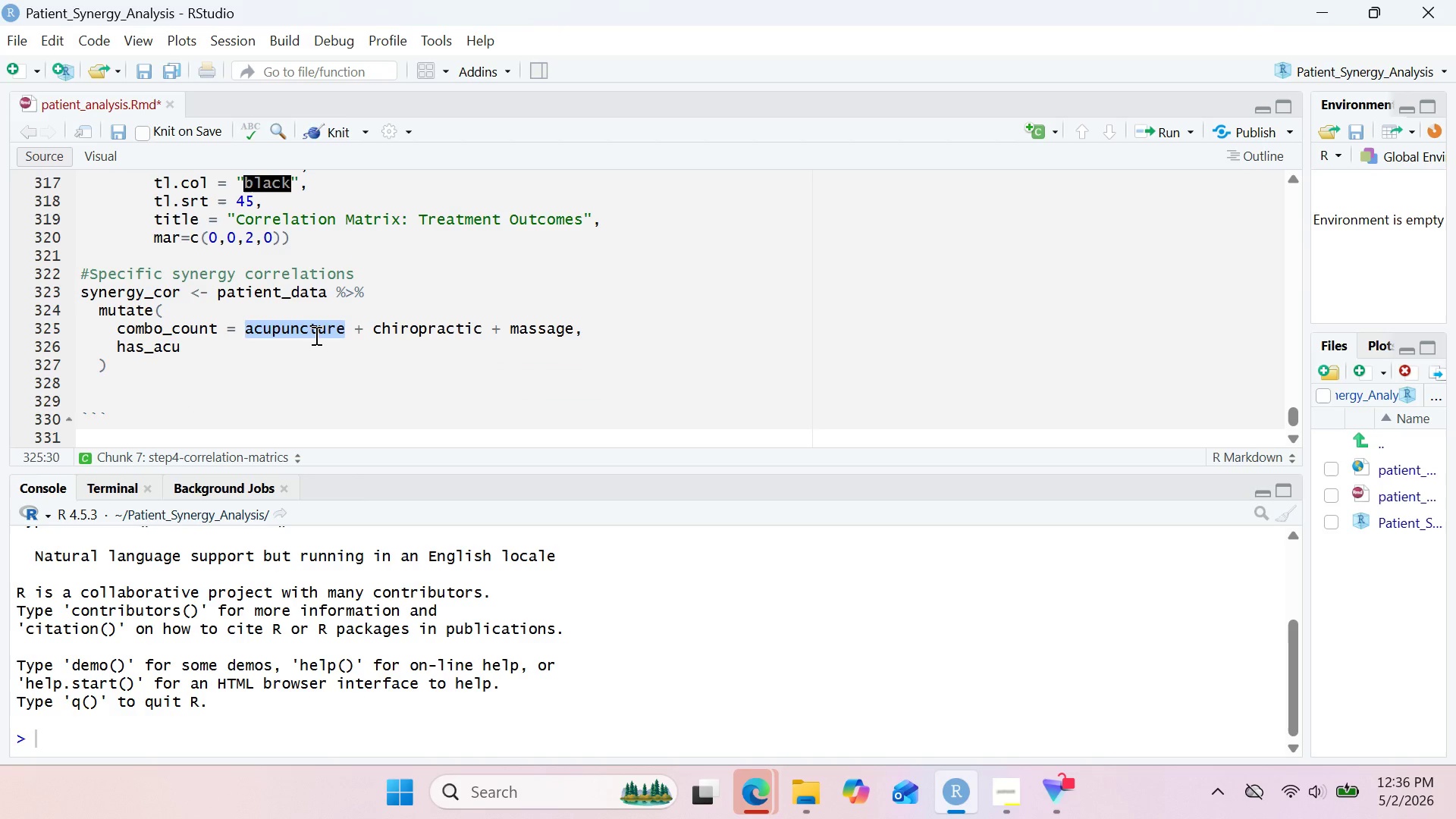 
key(Control+C)
 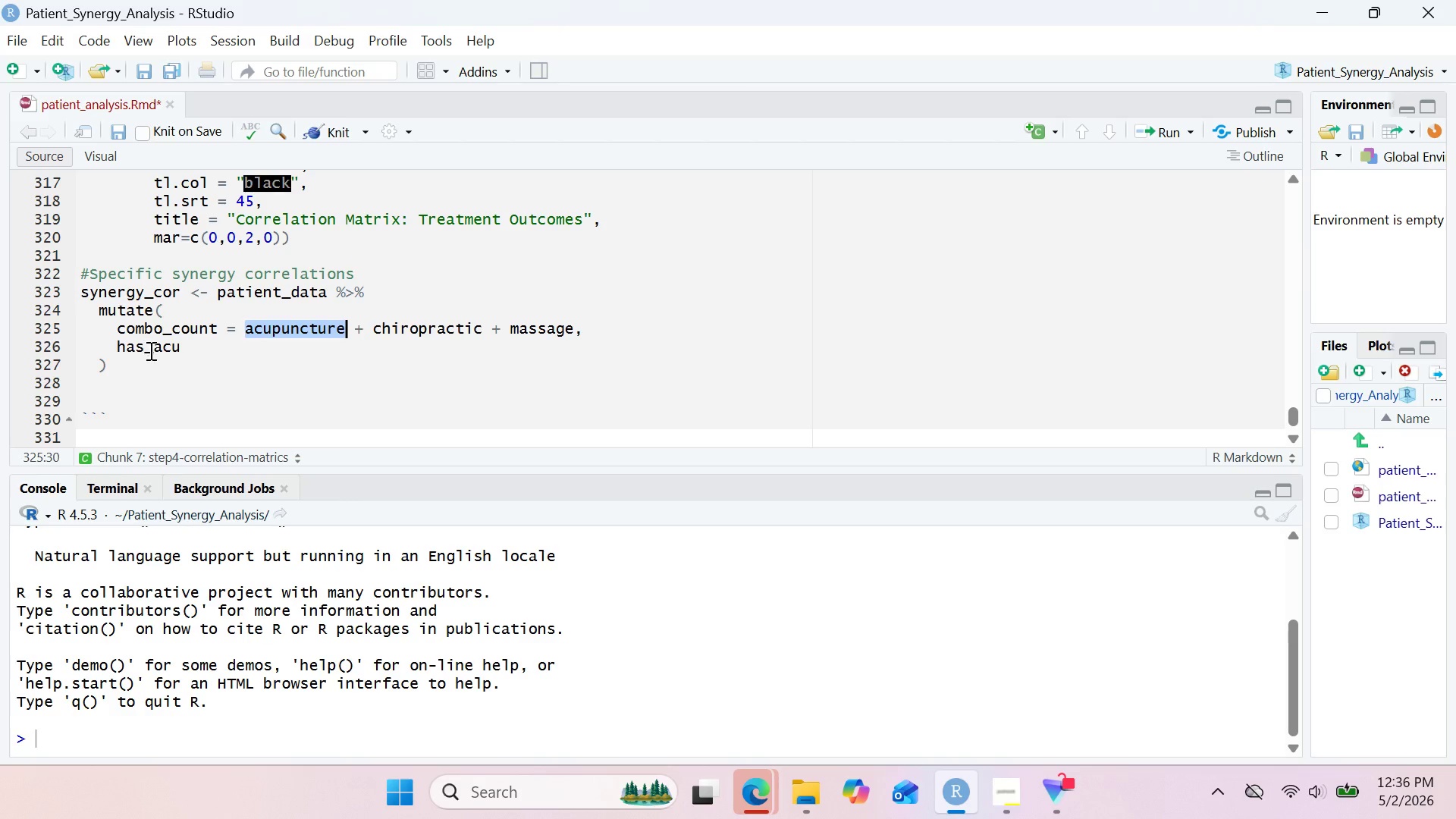 
left_click_drag(start_coordinate=[155, 350], to_coordinate=[215, 354])
 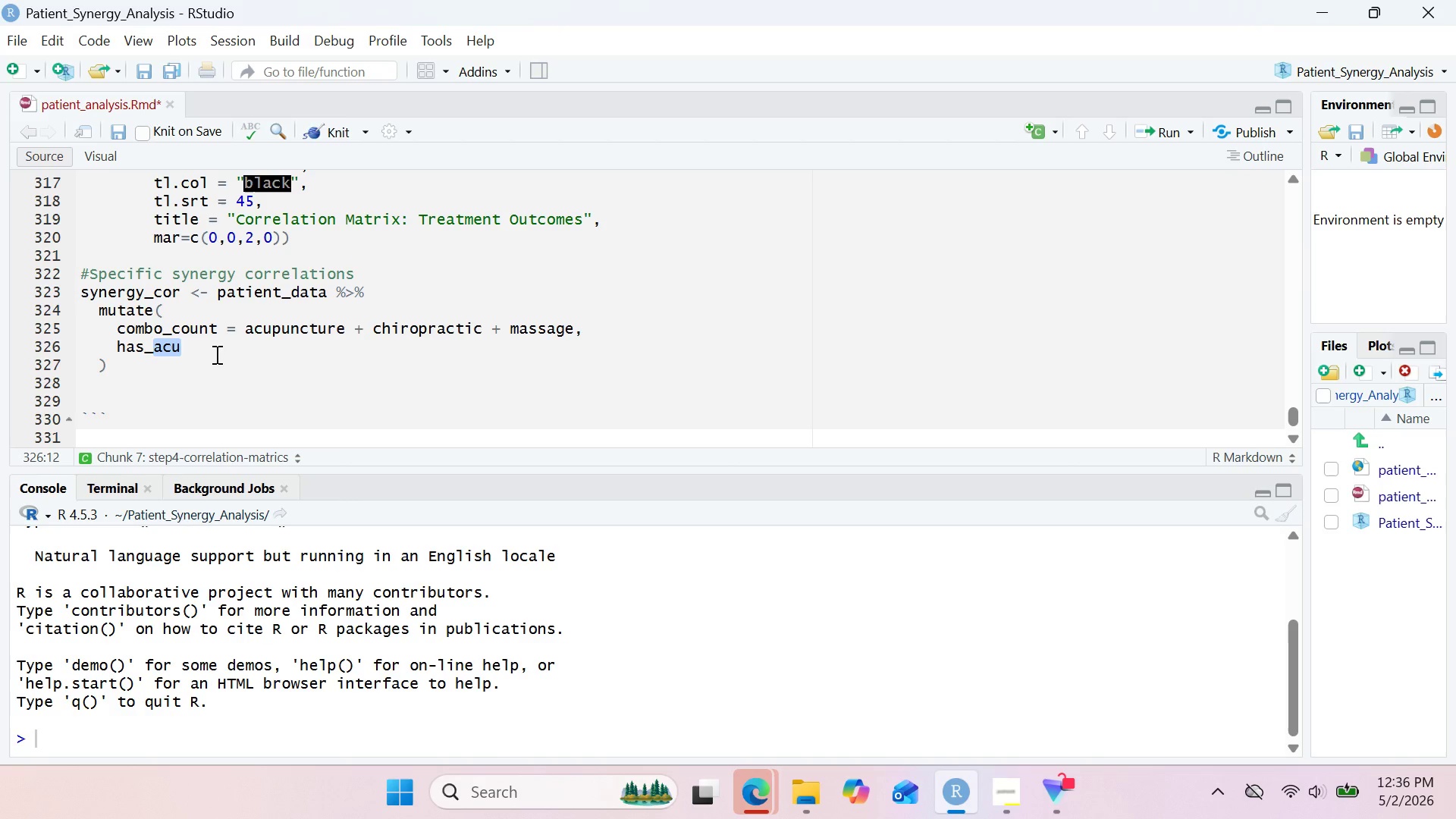 
key(Control+ControlLeft)
 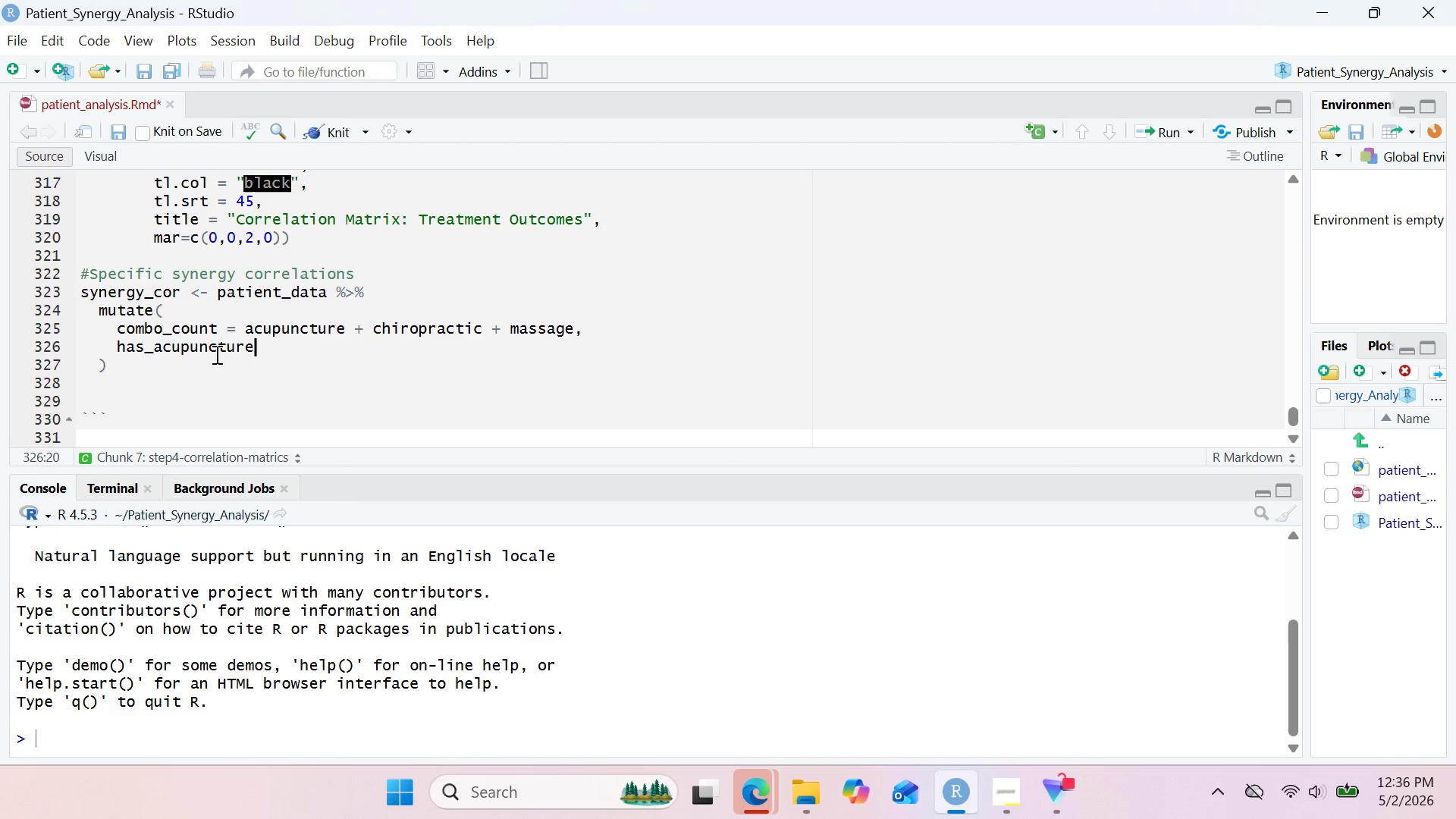 
key(Control+V)
 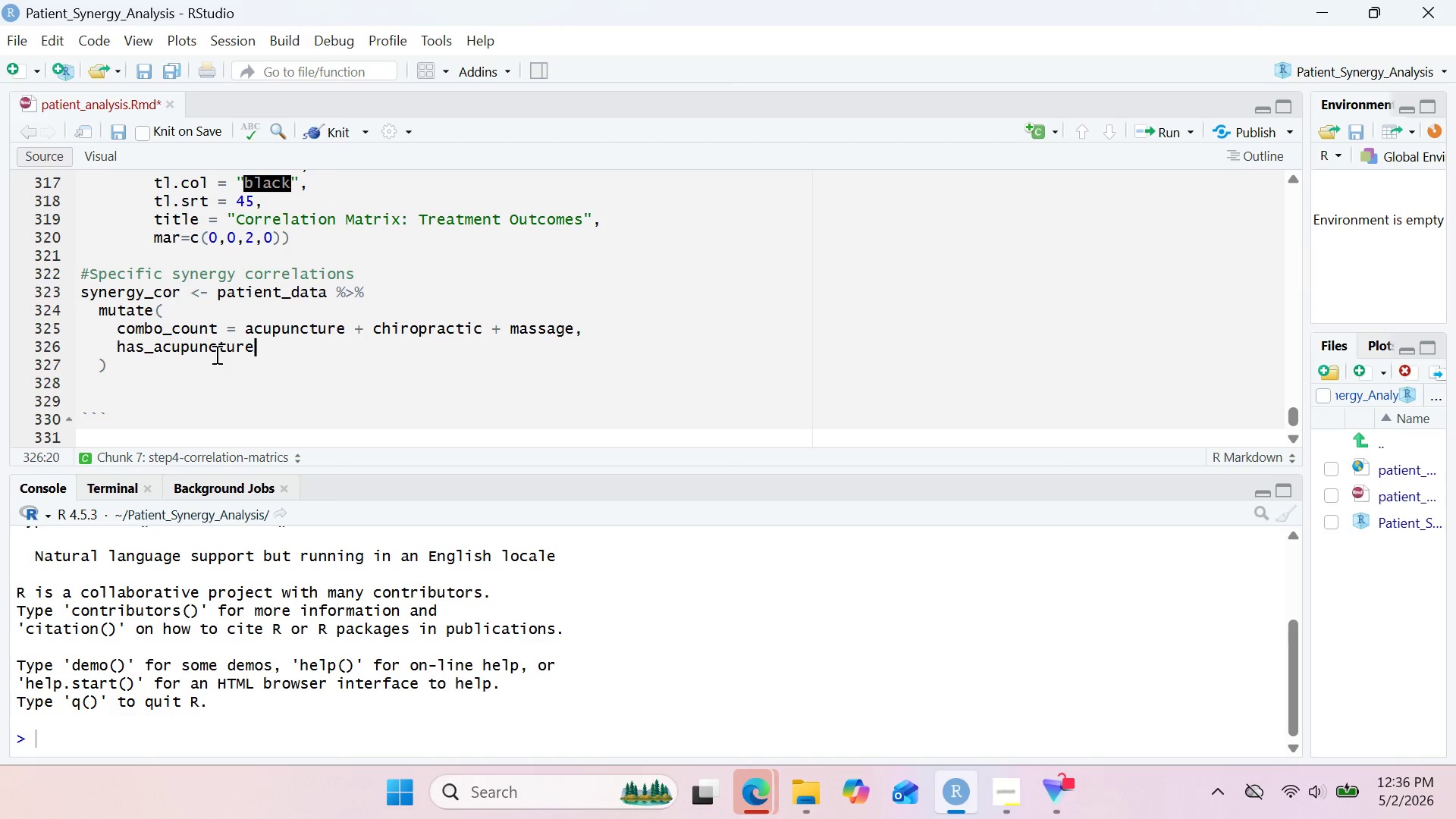 
type( = acupuncture,)
 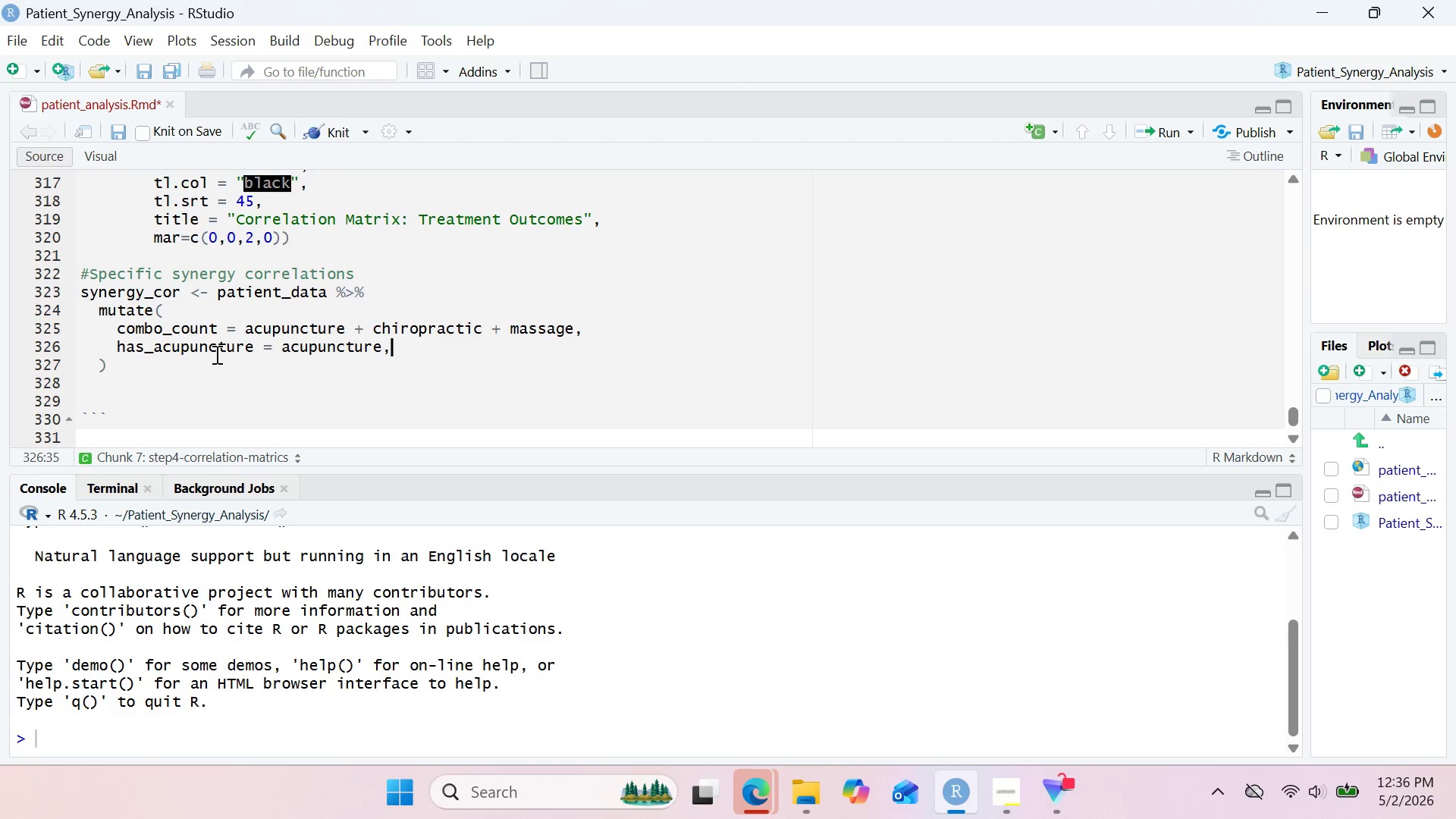 
key(Enter)
 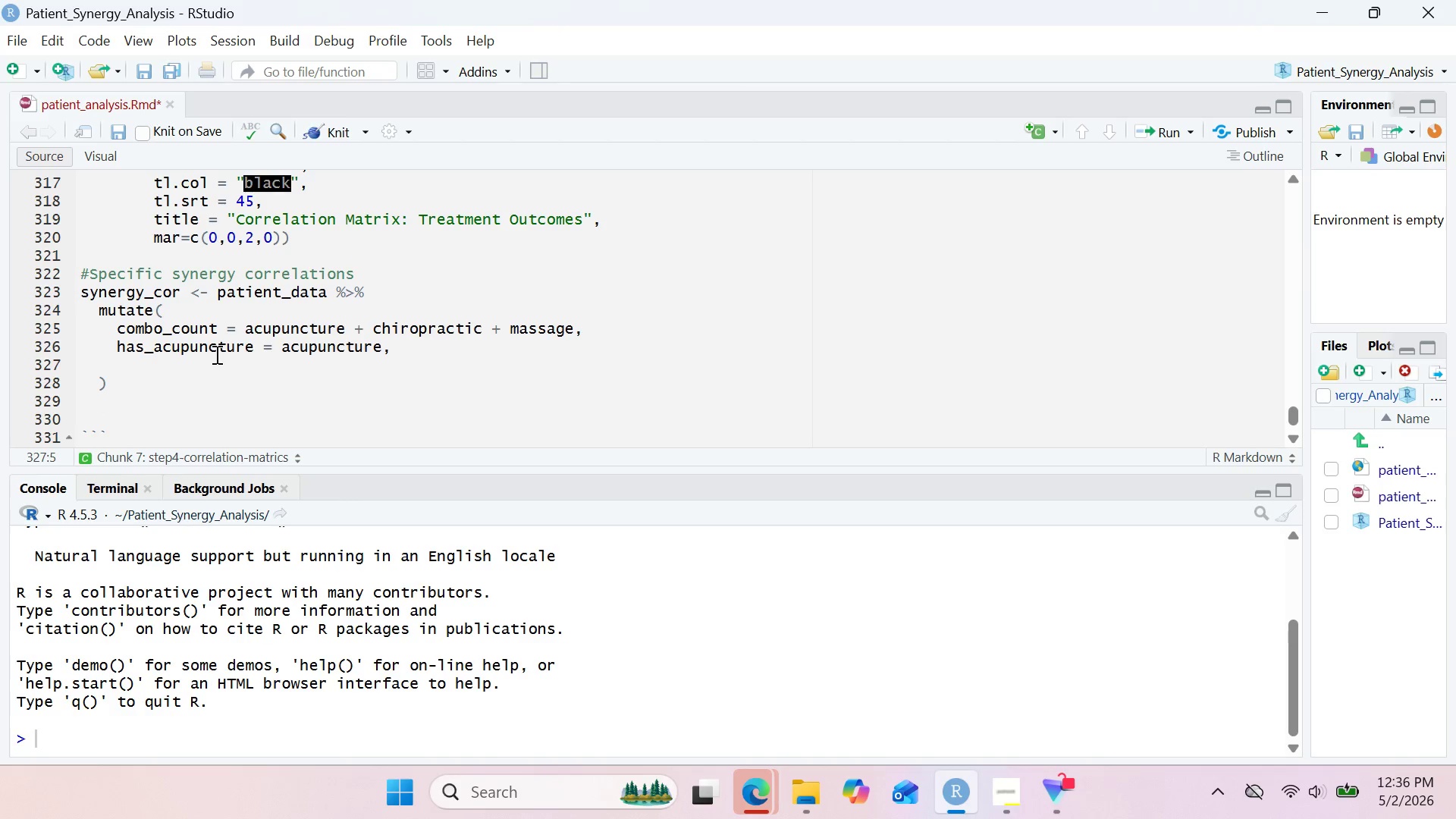 
type(hs)
 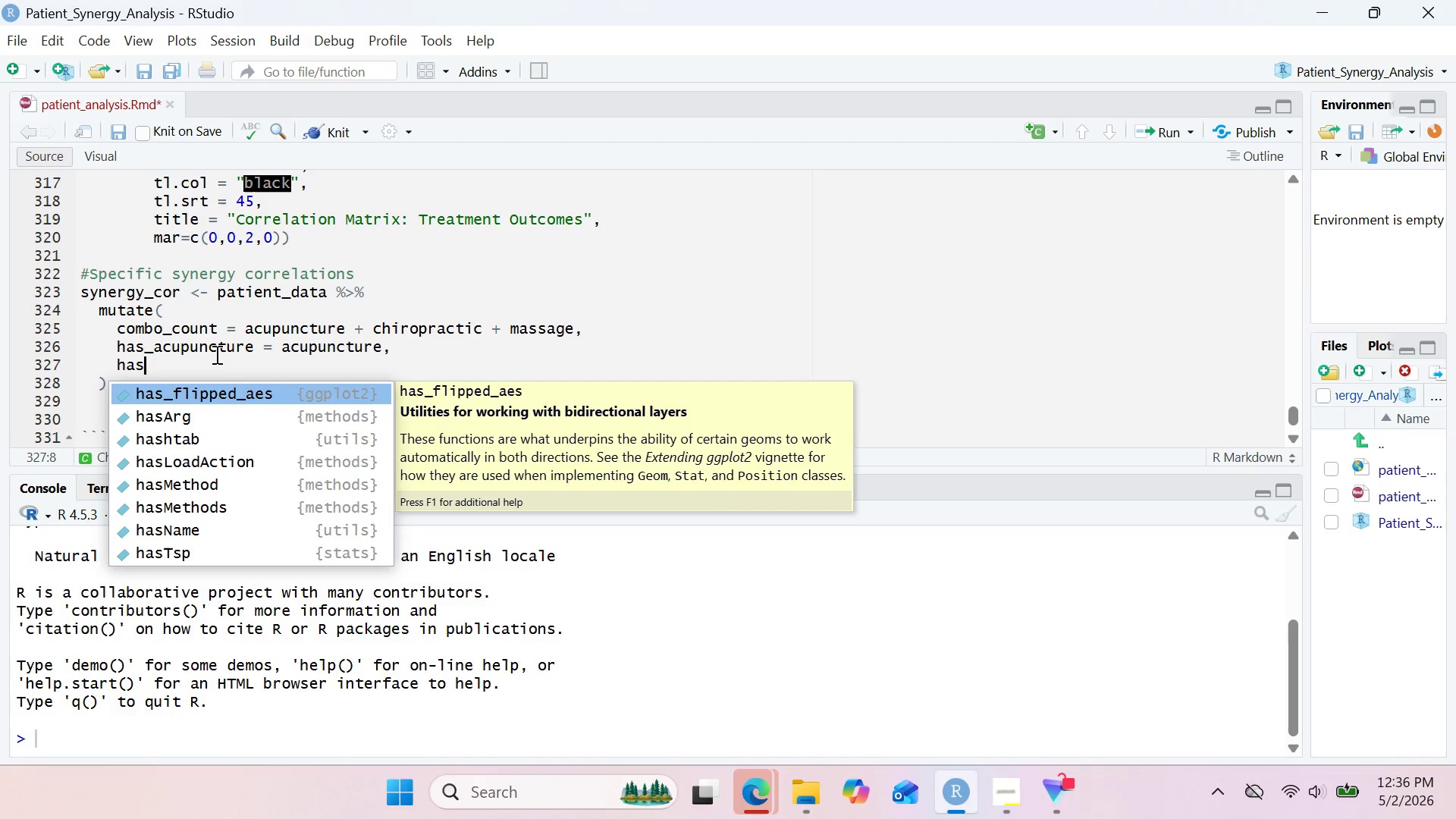 
hold_key(key=A, duration=0.44)
 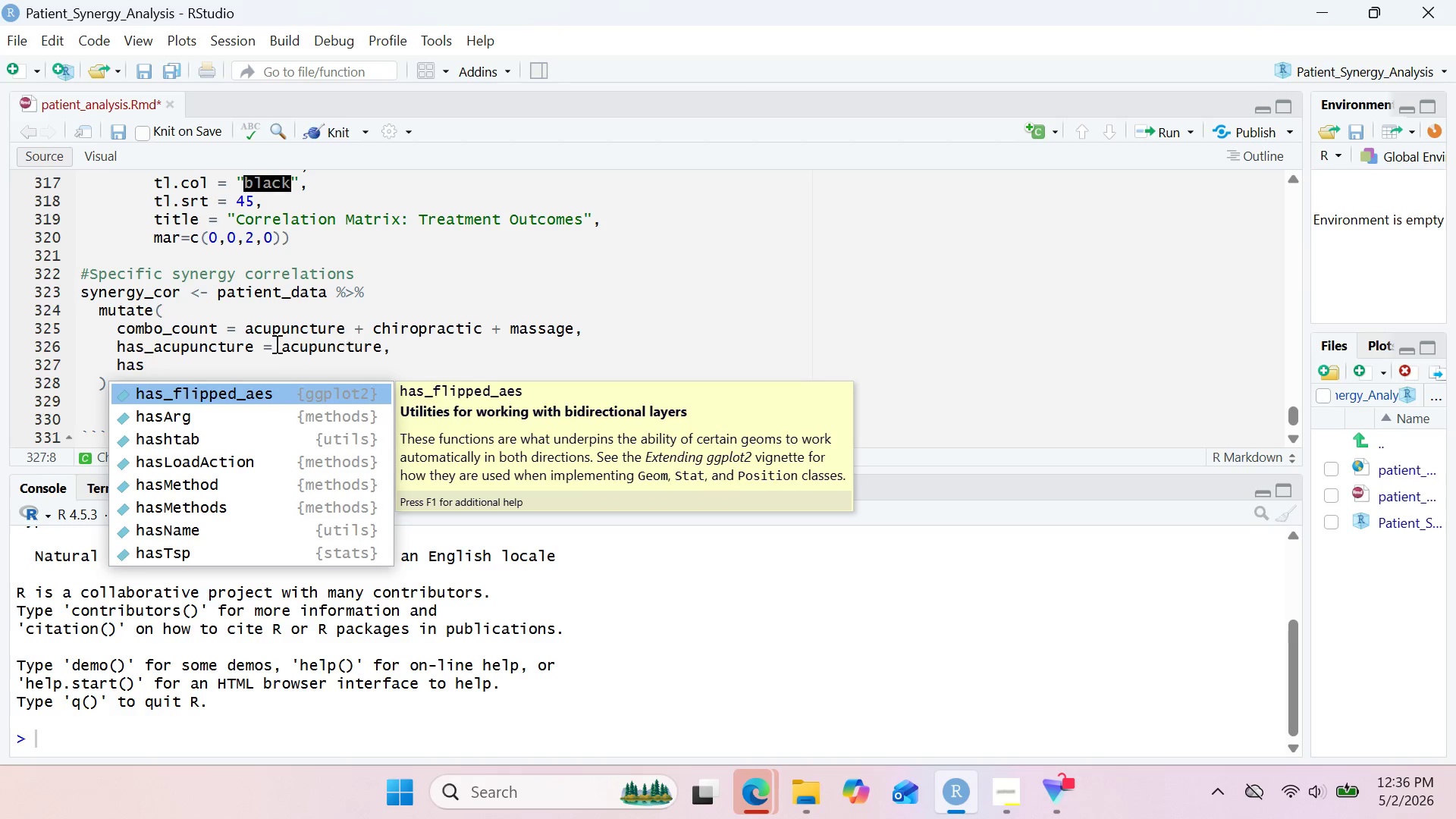 
key(Shift+Minus)
 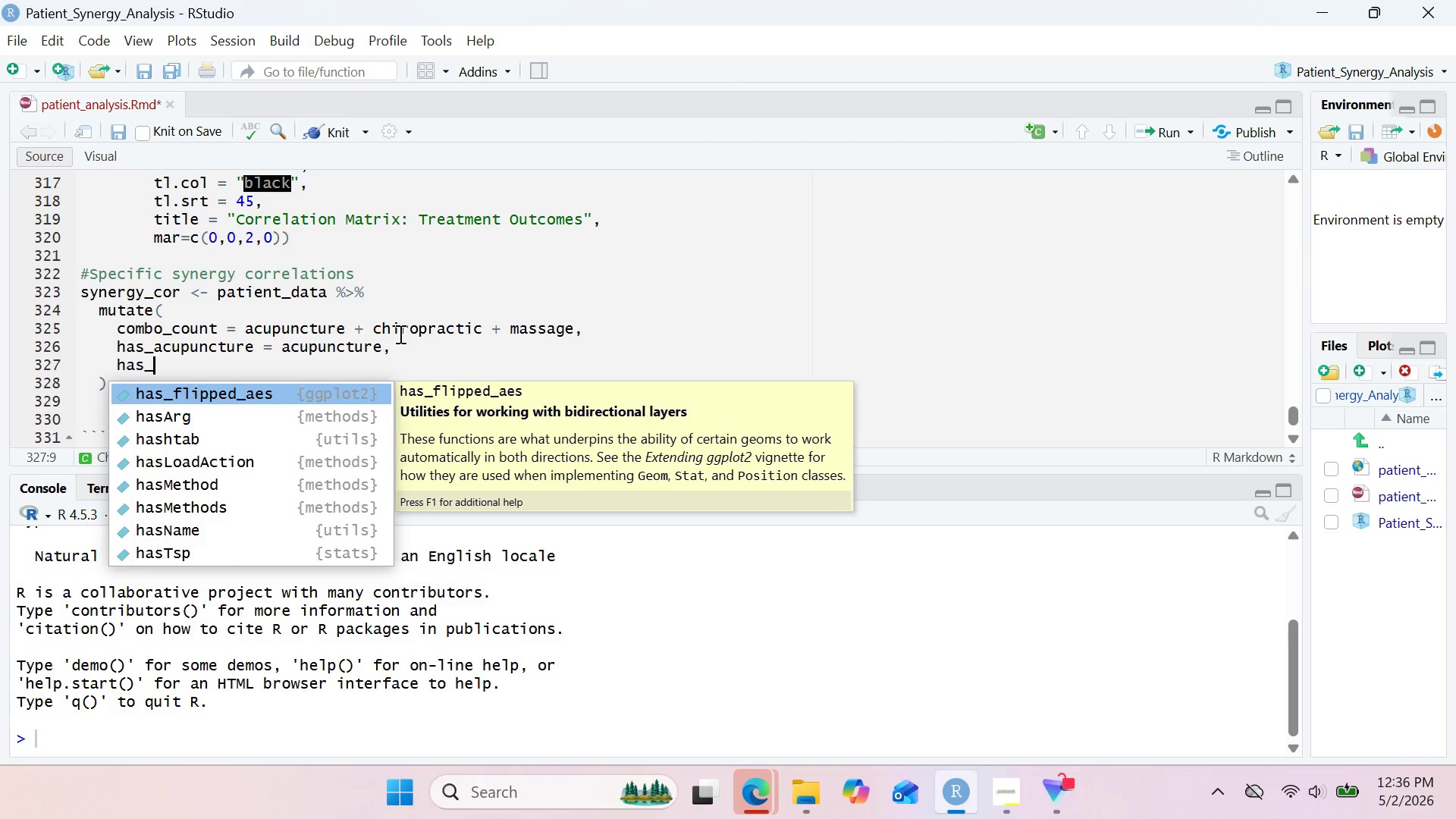 
double_click([399, 332])
 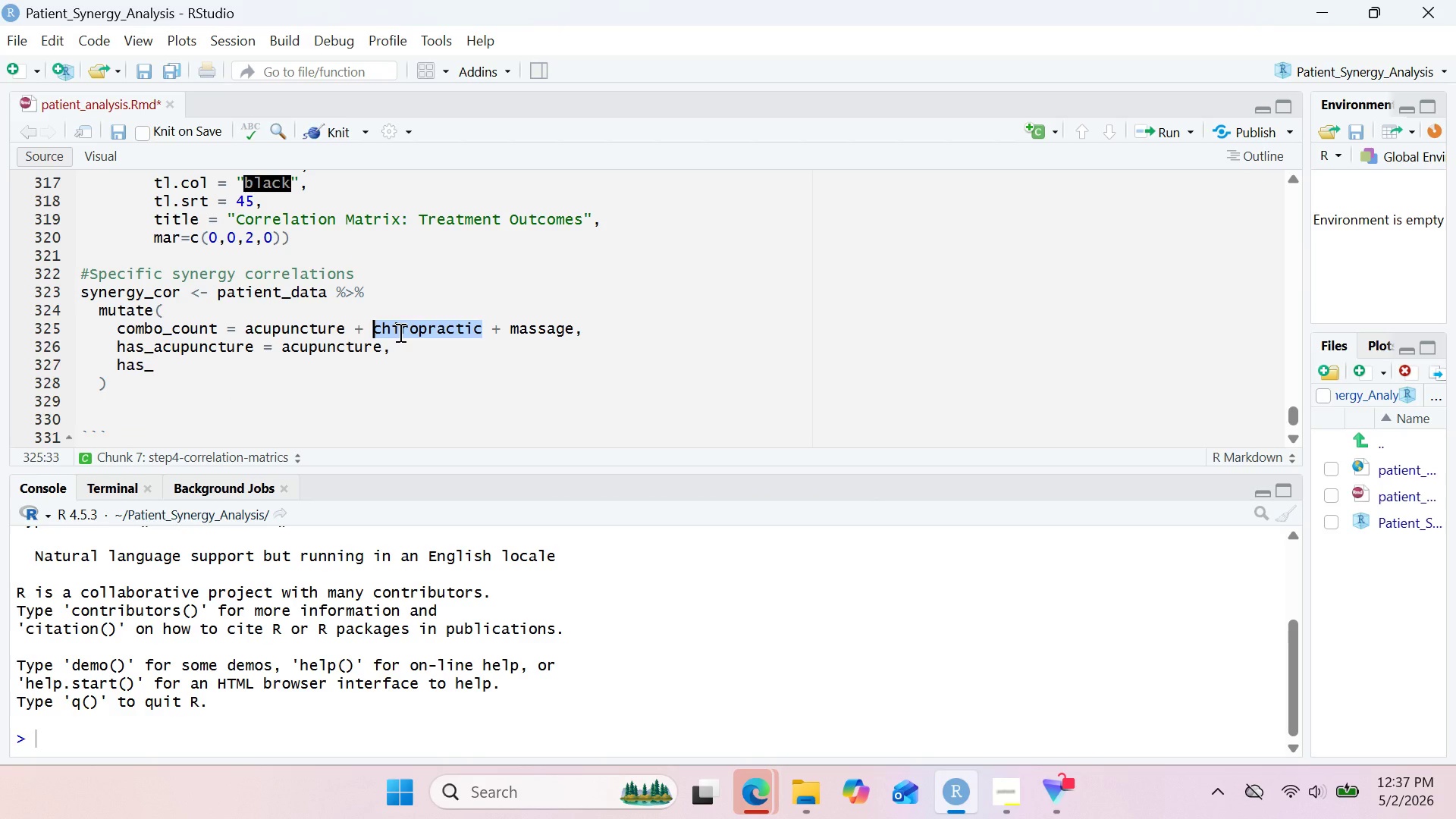 
key(Control+ControlLeft)
 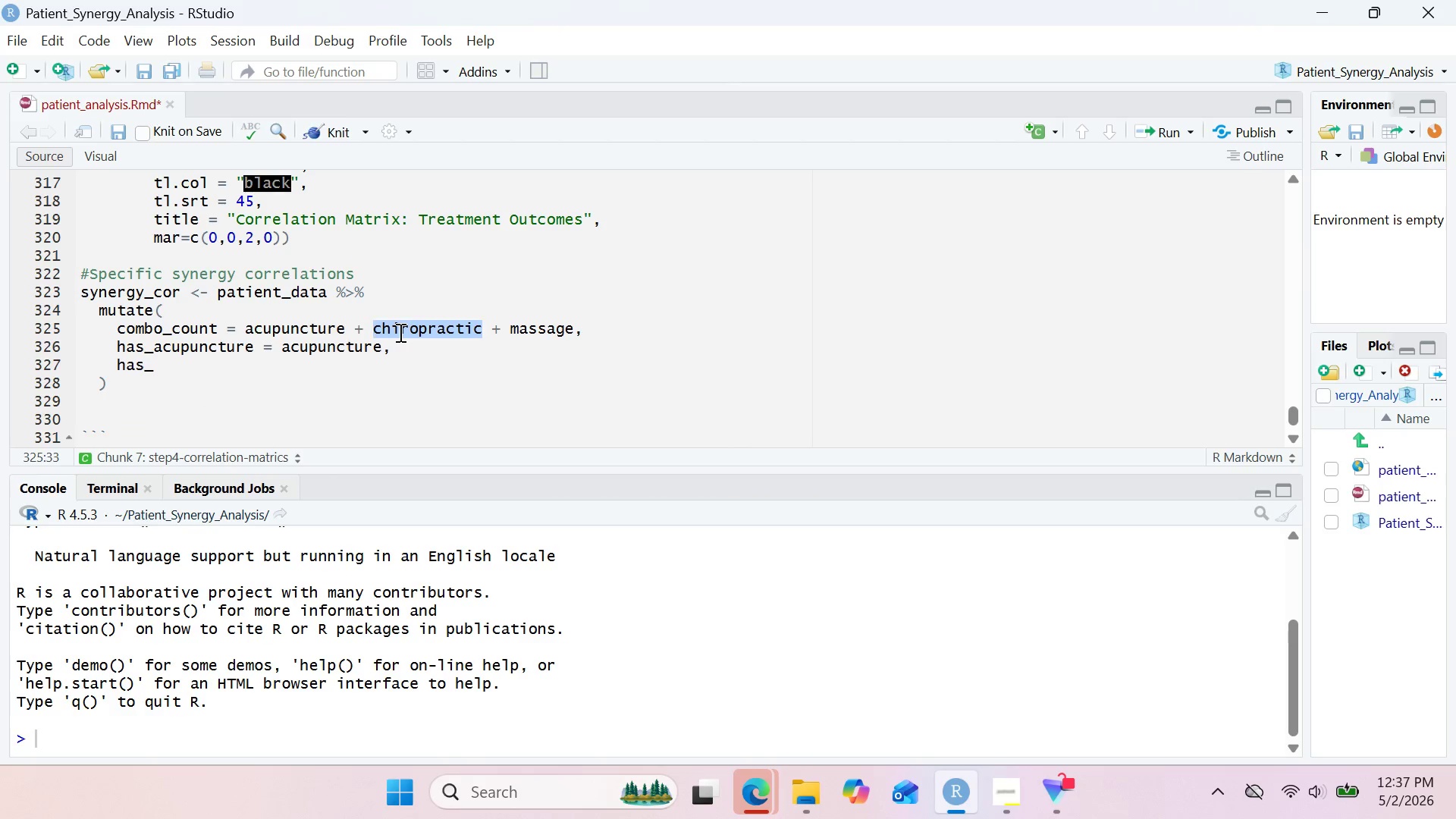 
key(Control+C)
 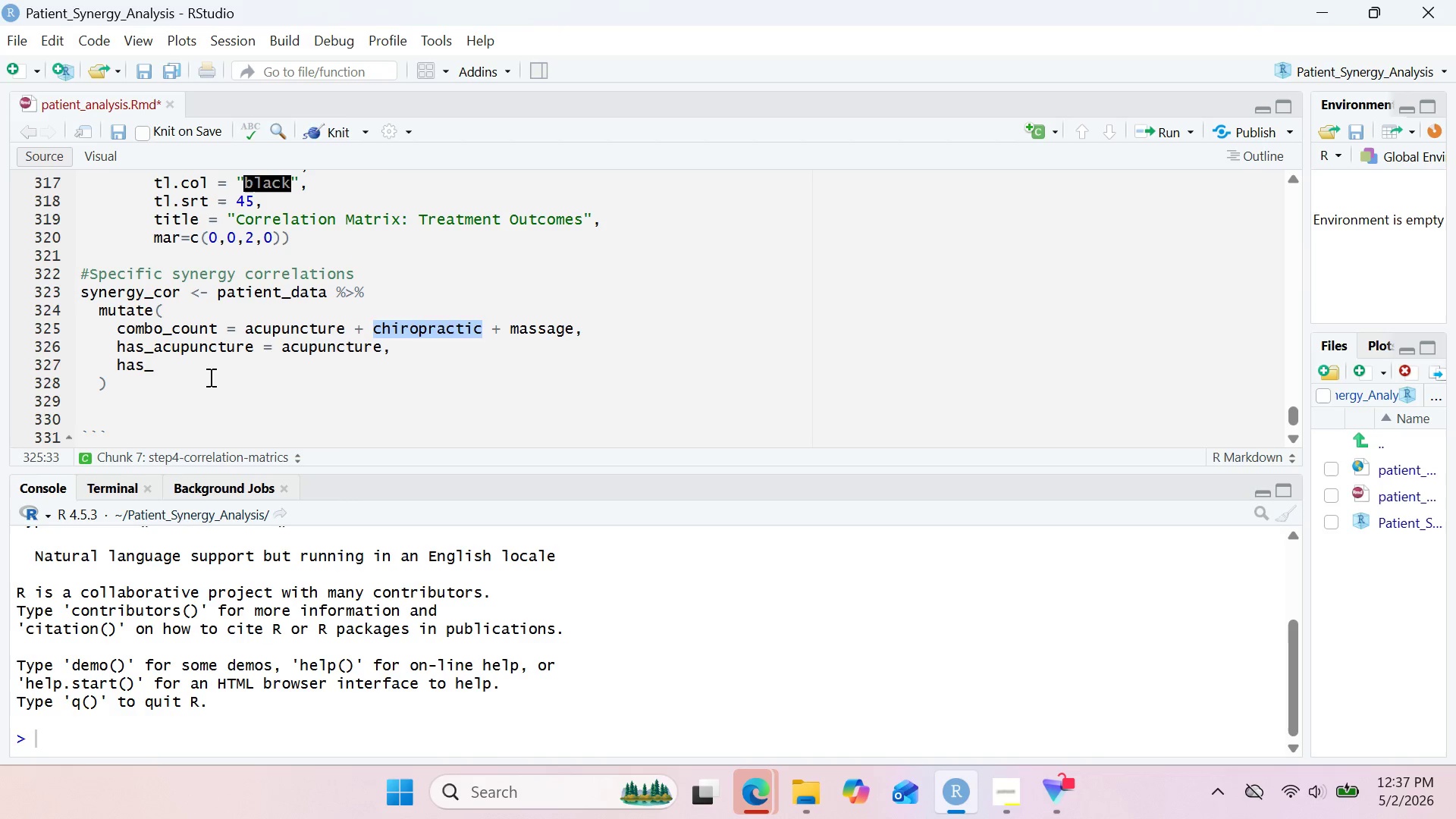 
left_click([202, 378])
 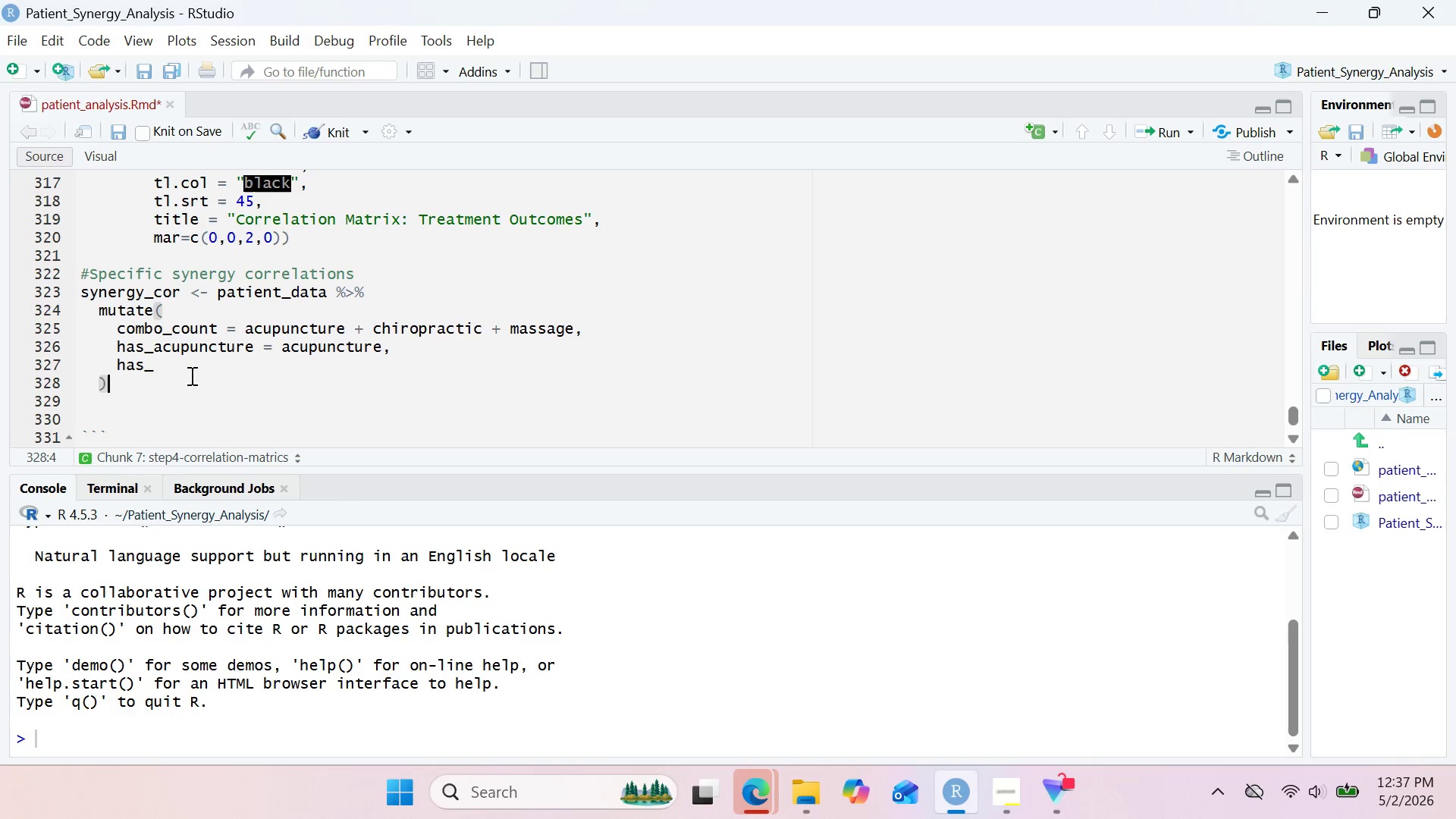 
left_click([183, 371])
 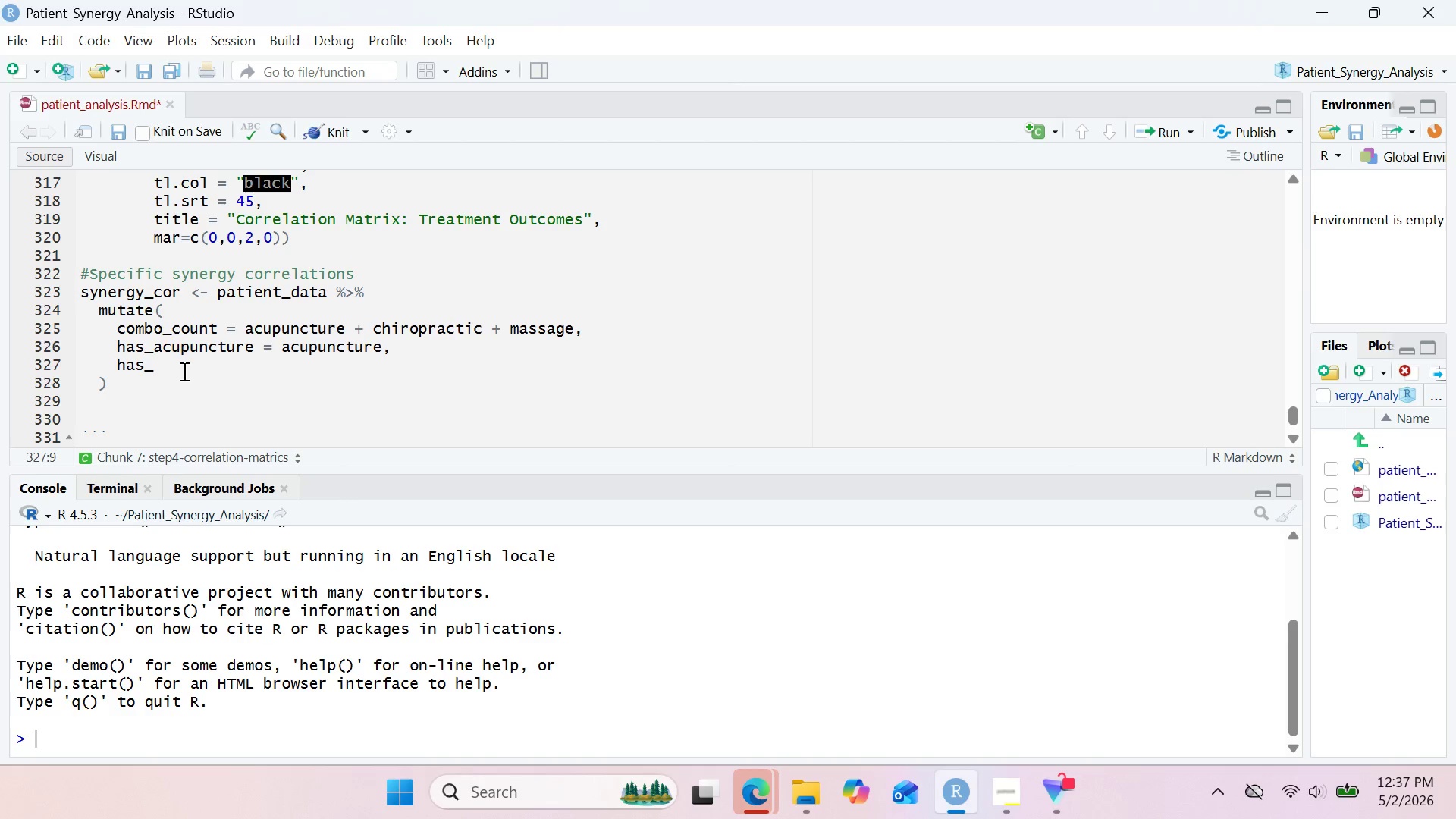 
key(Control+ControlLeft)
 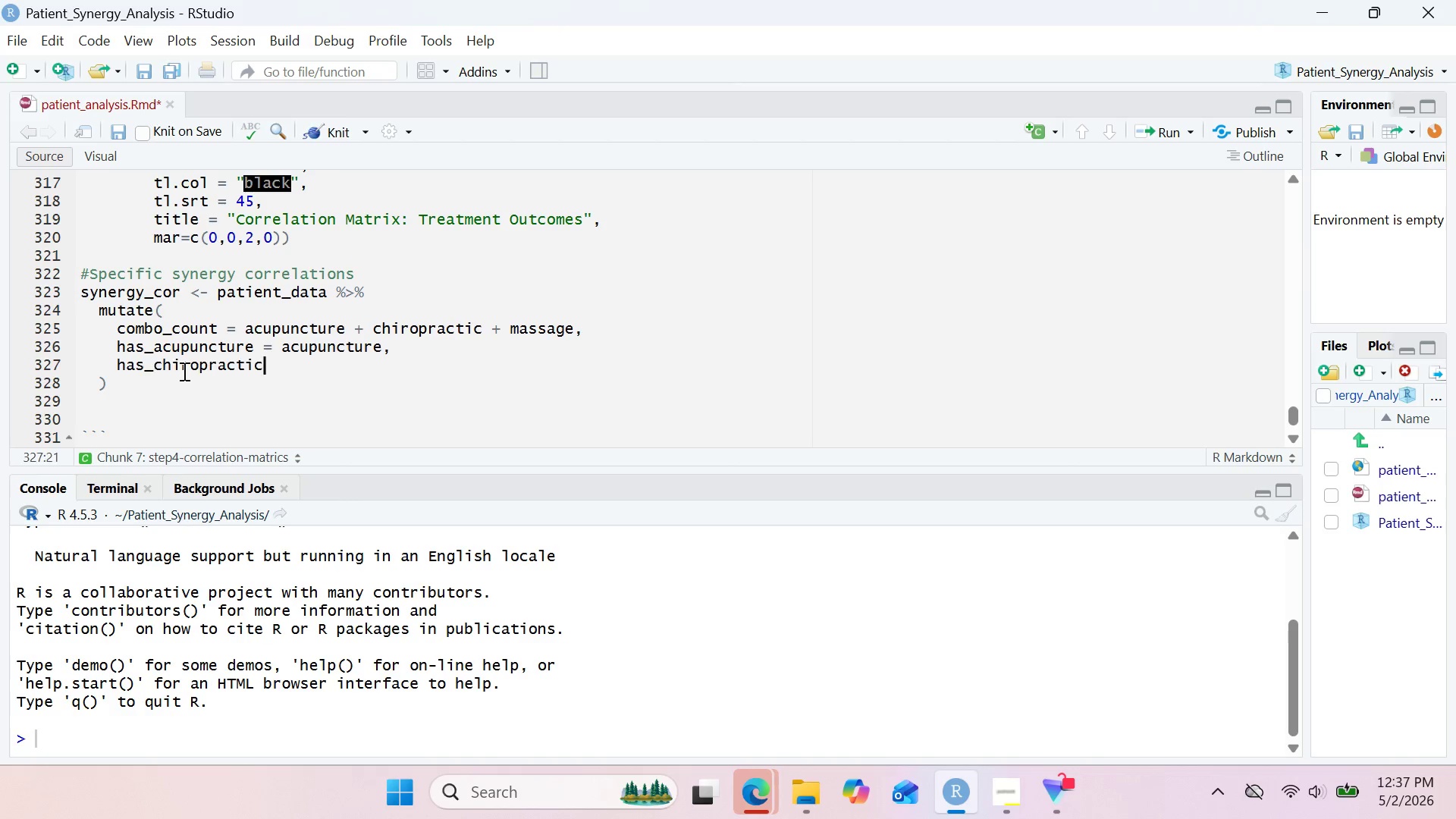 
key(Control+V)
 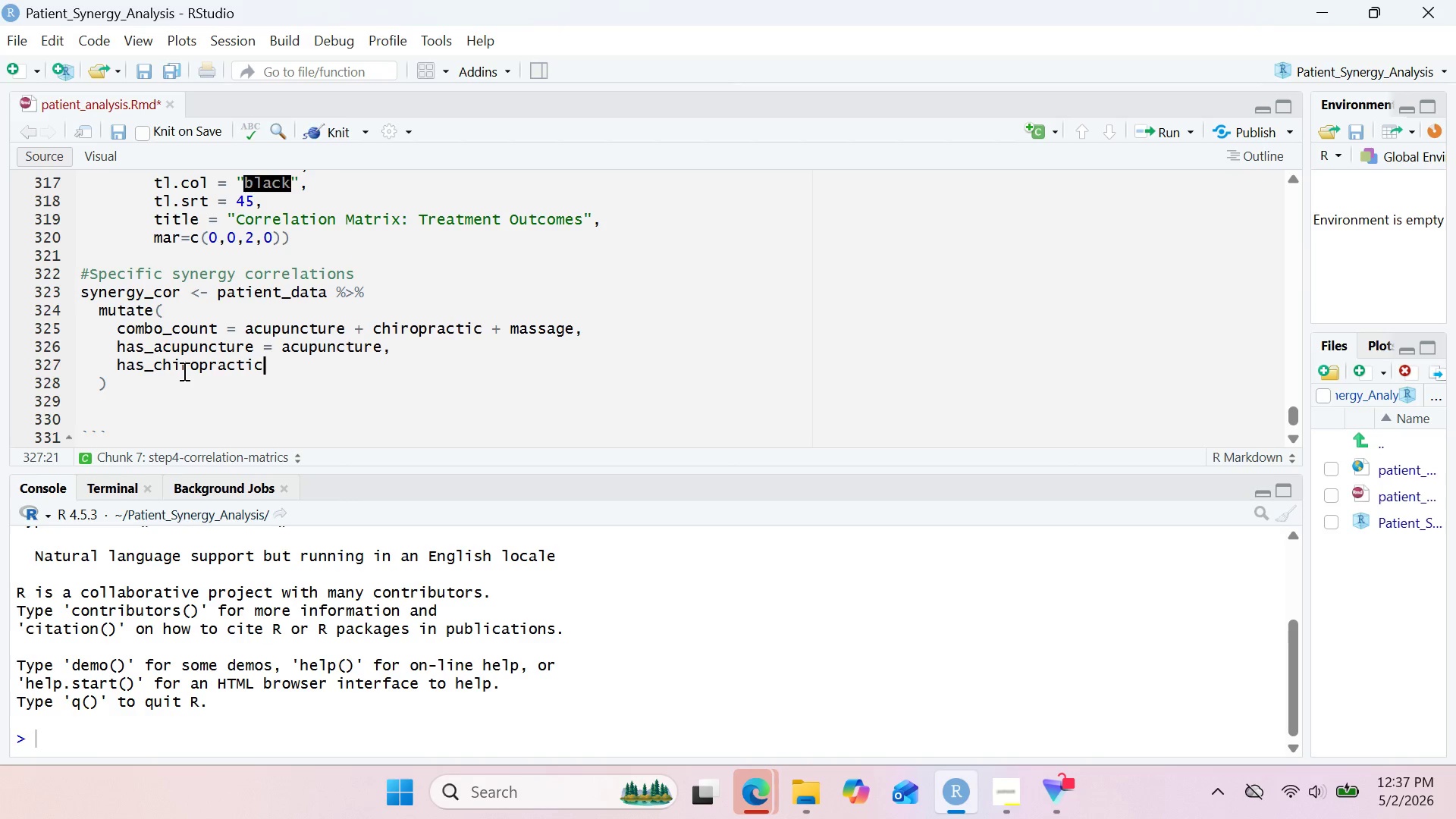 
key(Space)
 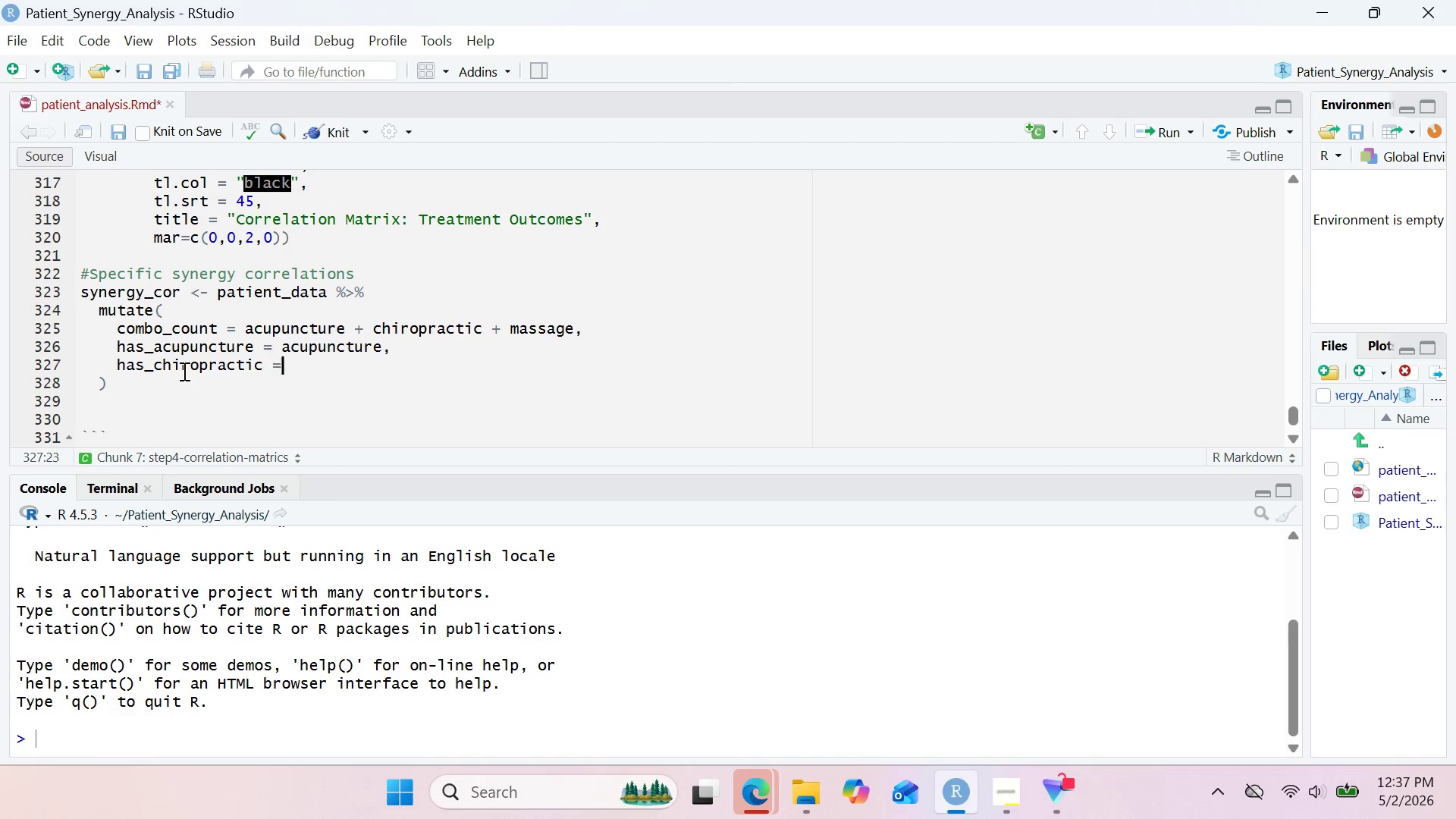 
key(Equal)
 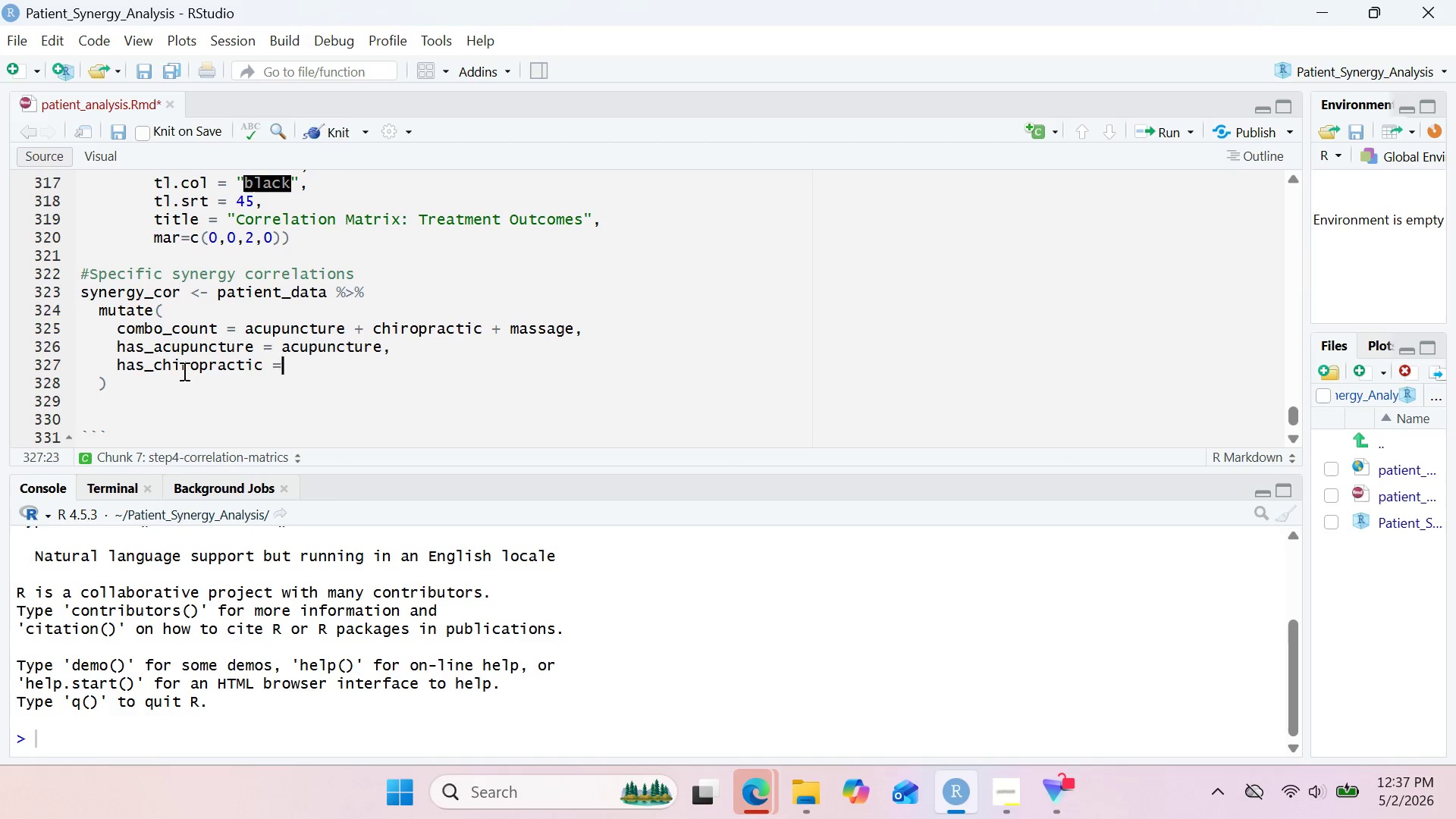 
key(Space)
 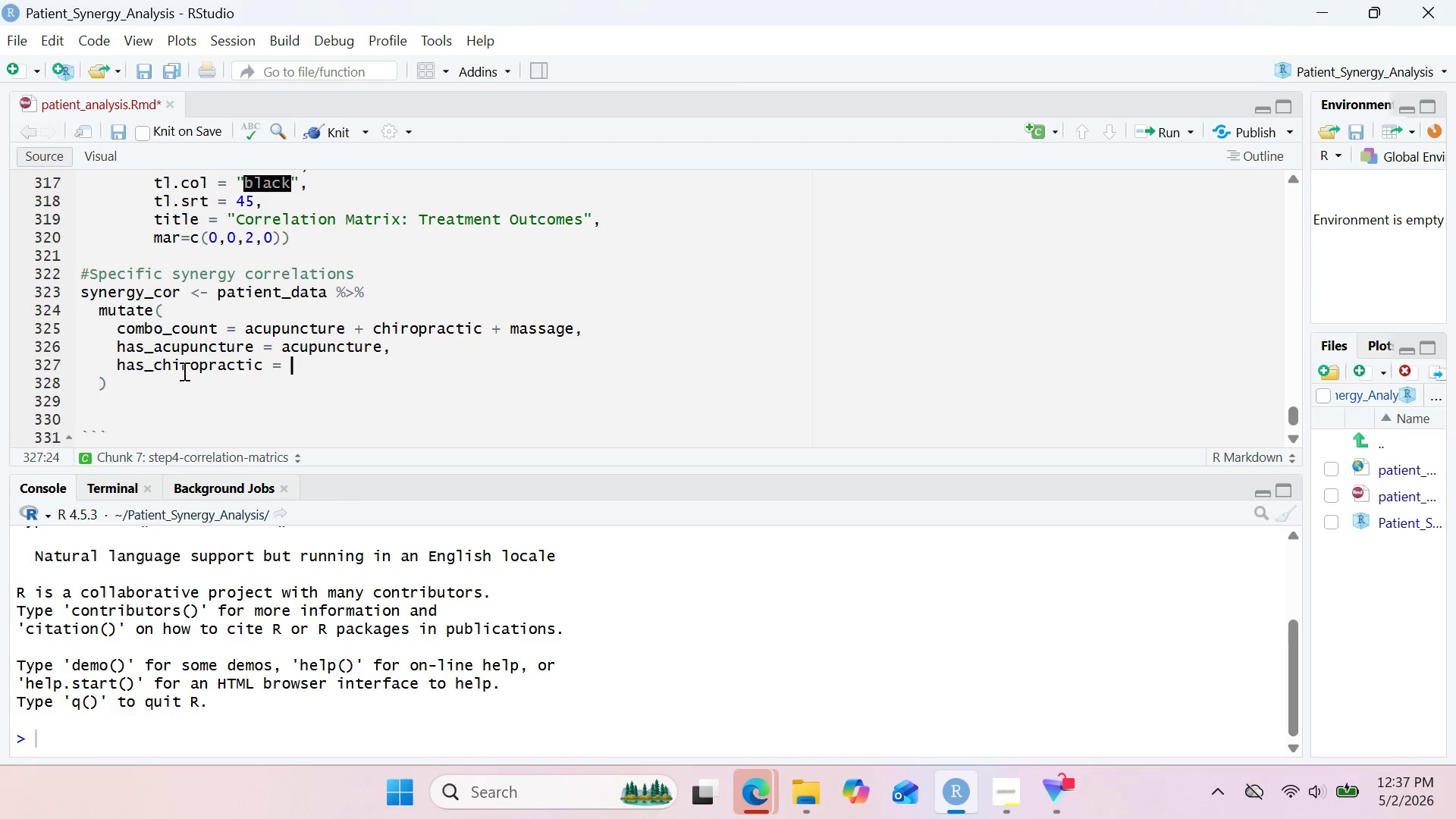 
key(Control+ControlLeft)
 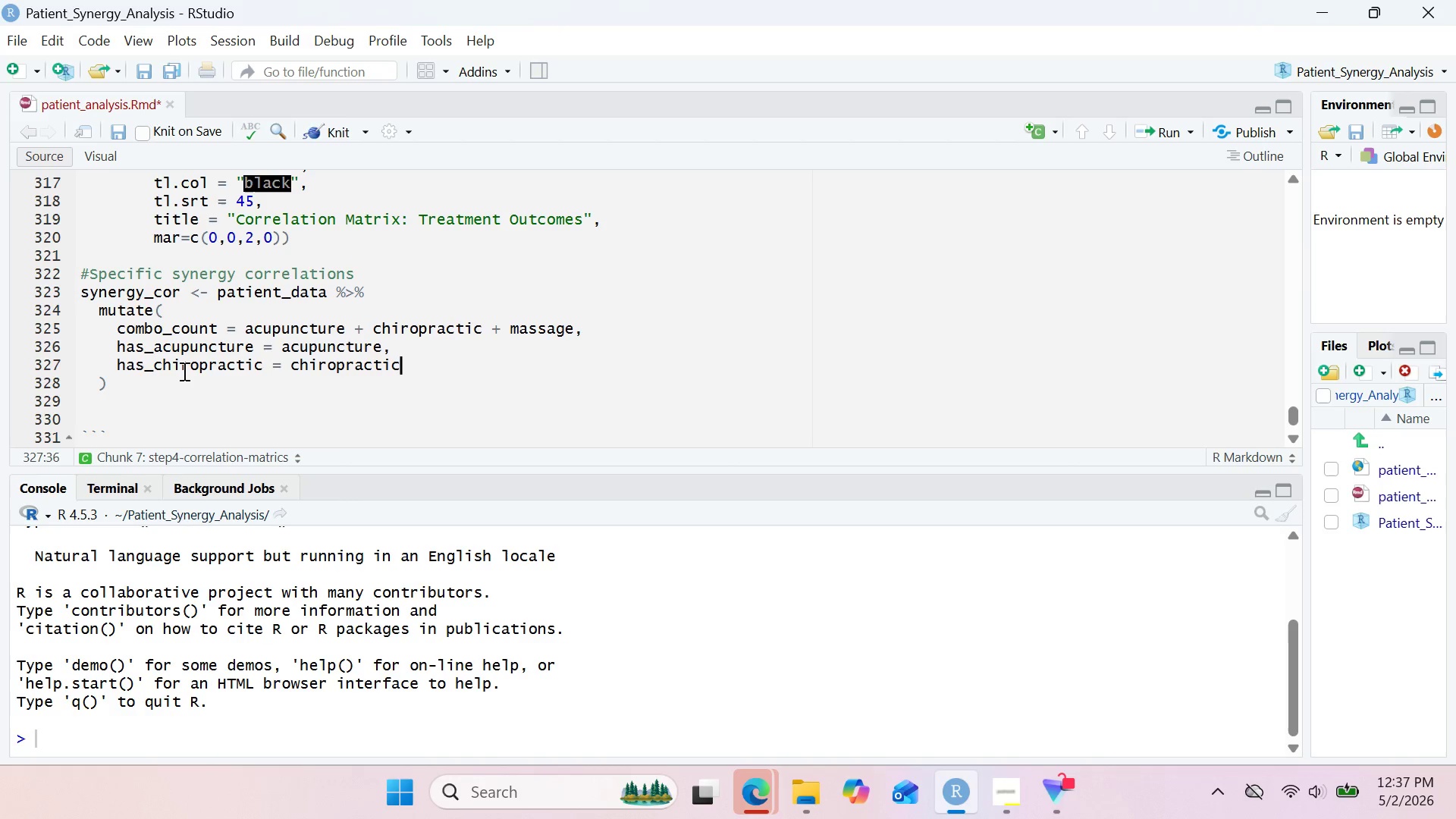 
key(V)
 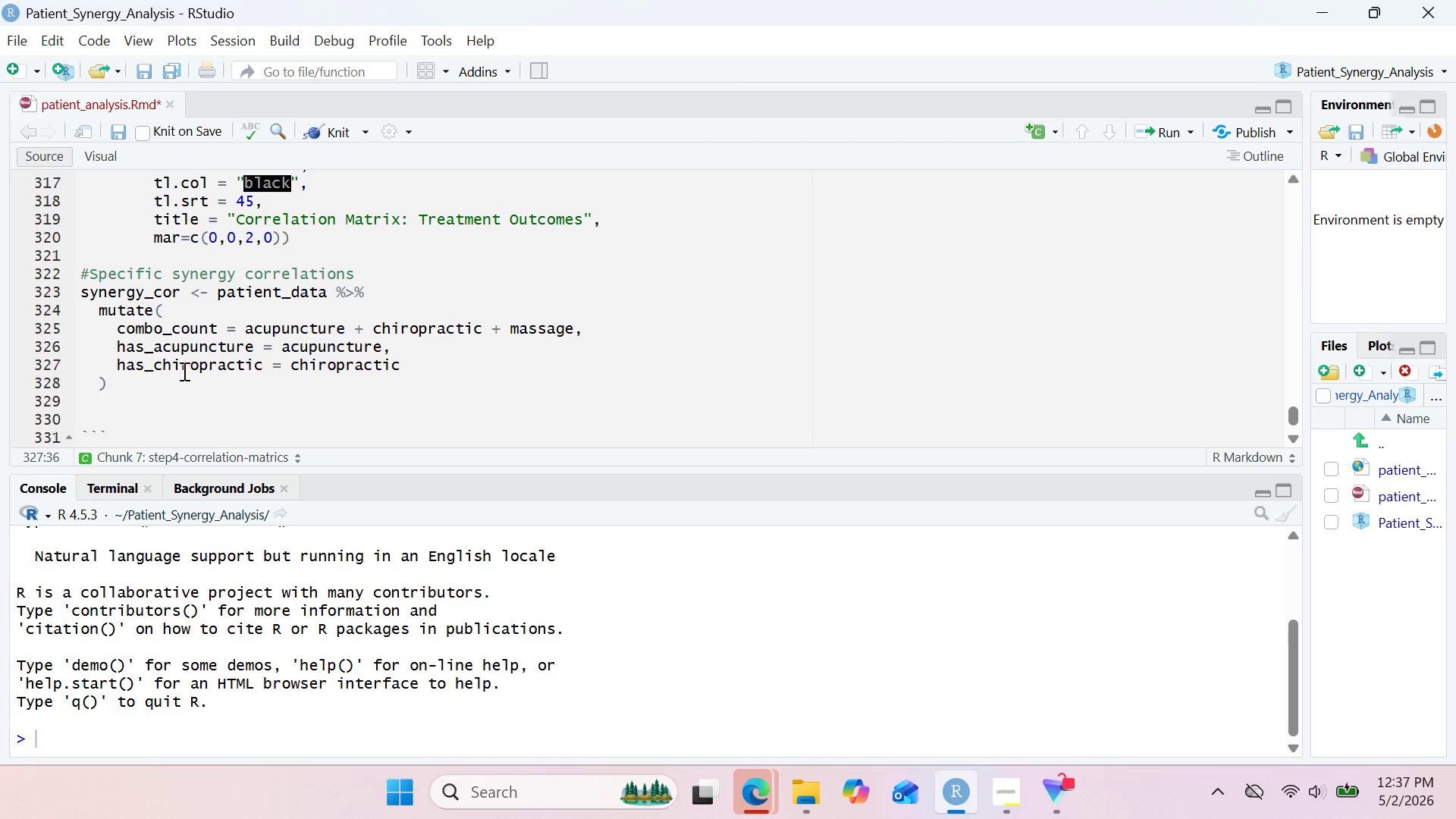 
key(Comma)
 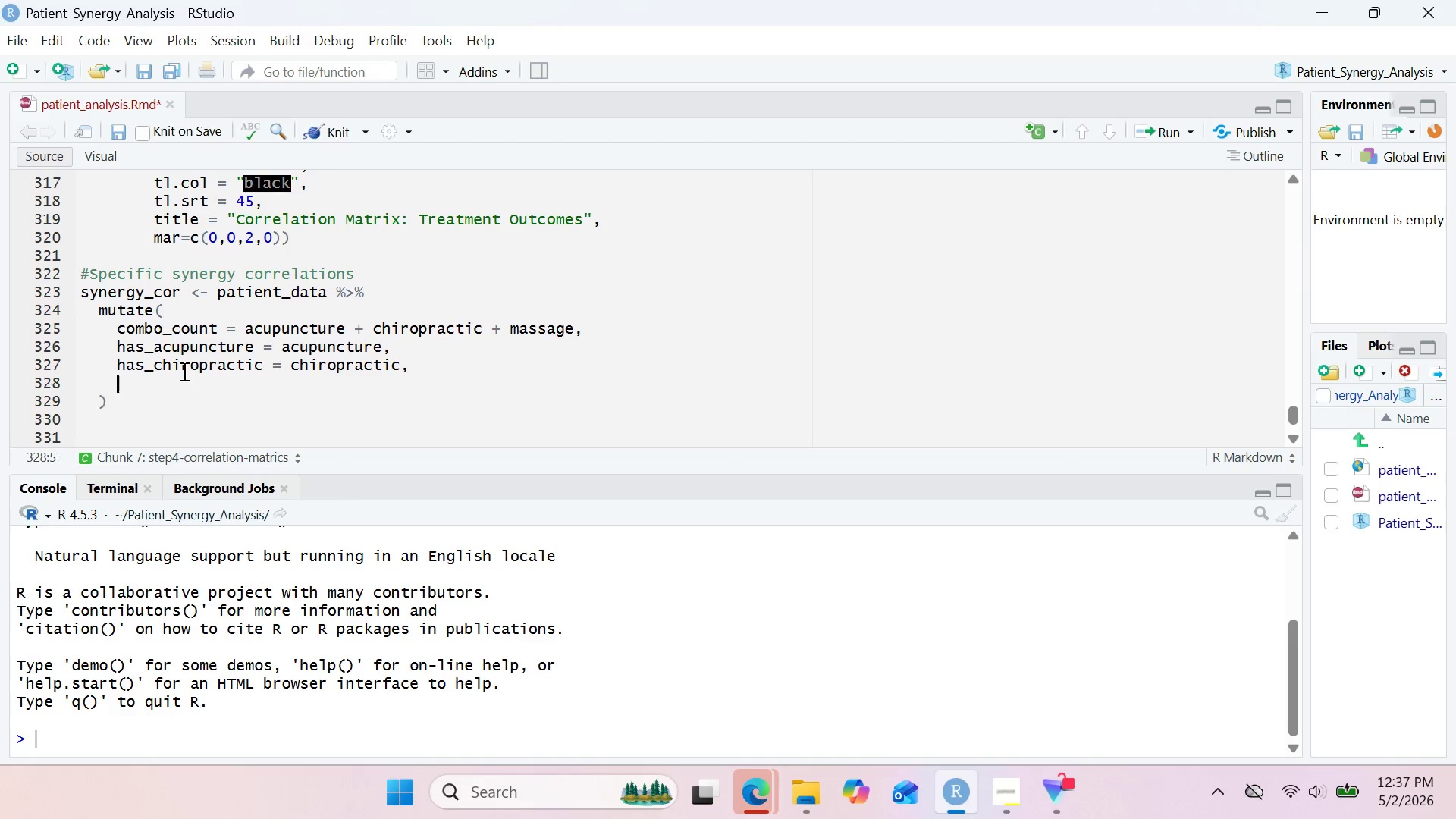 
key(Enter)
 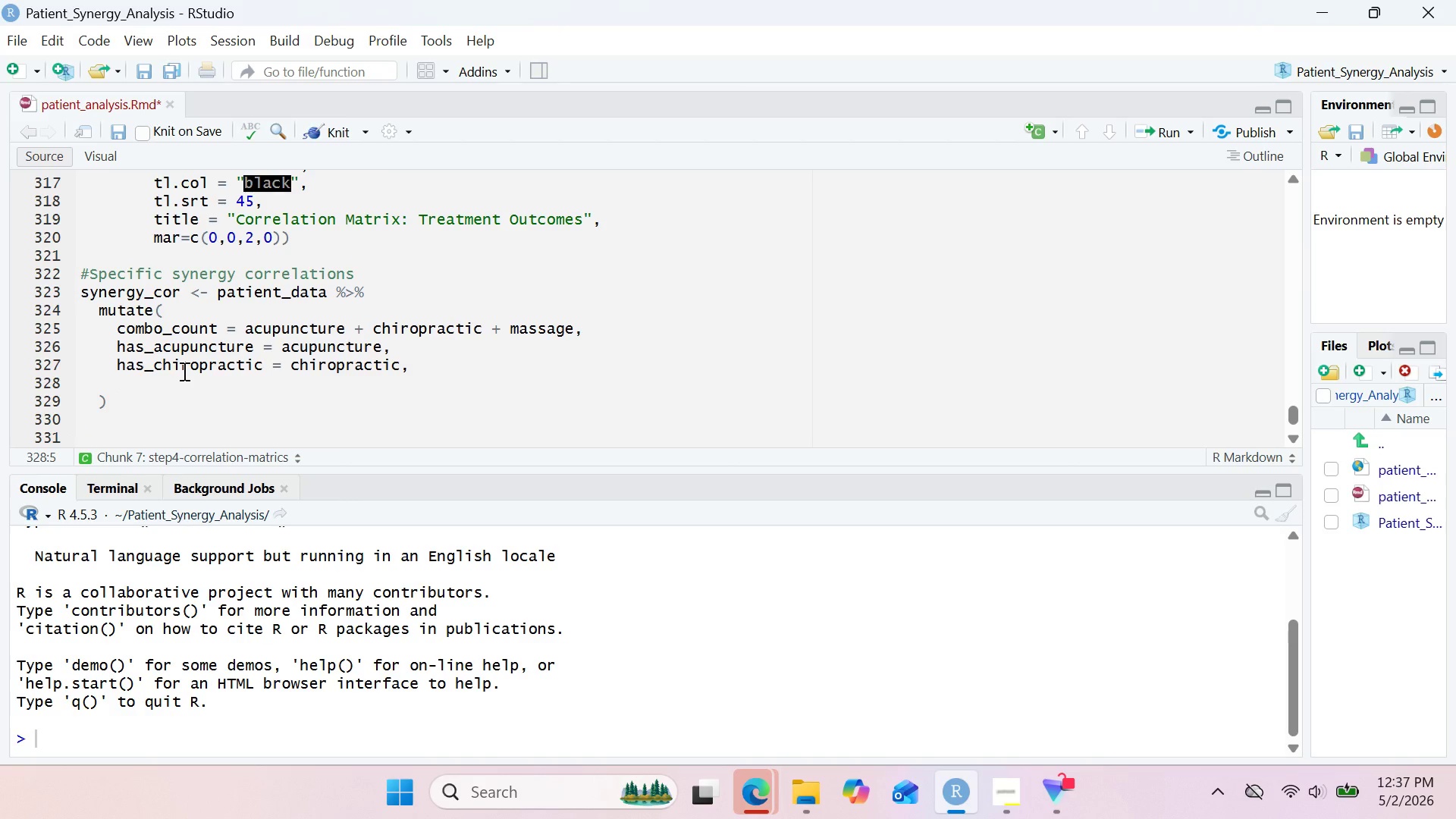 
type(has_)
 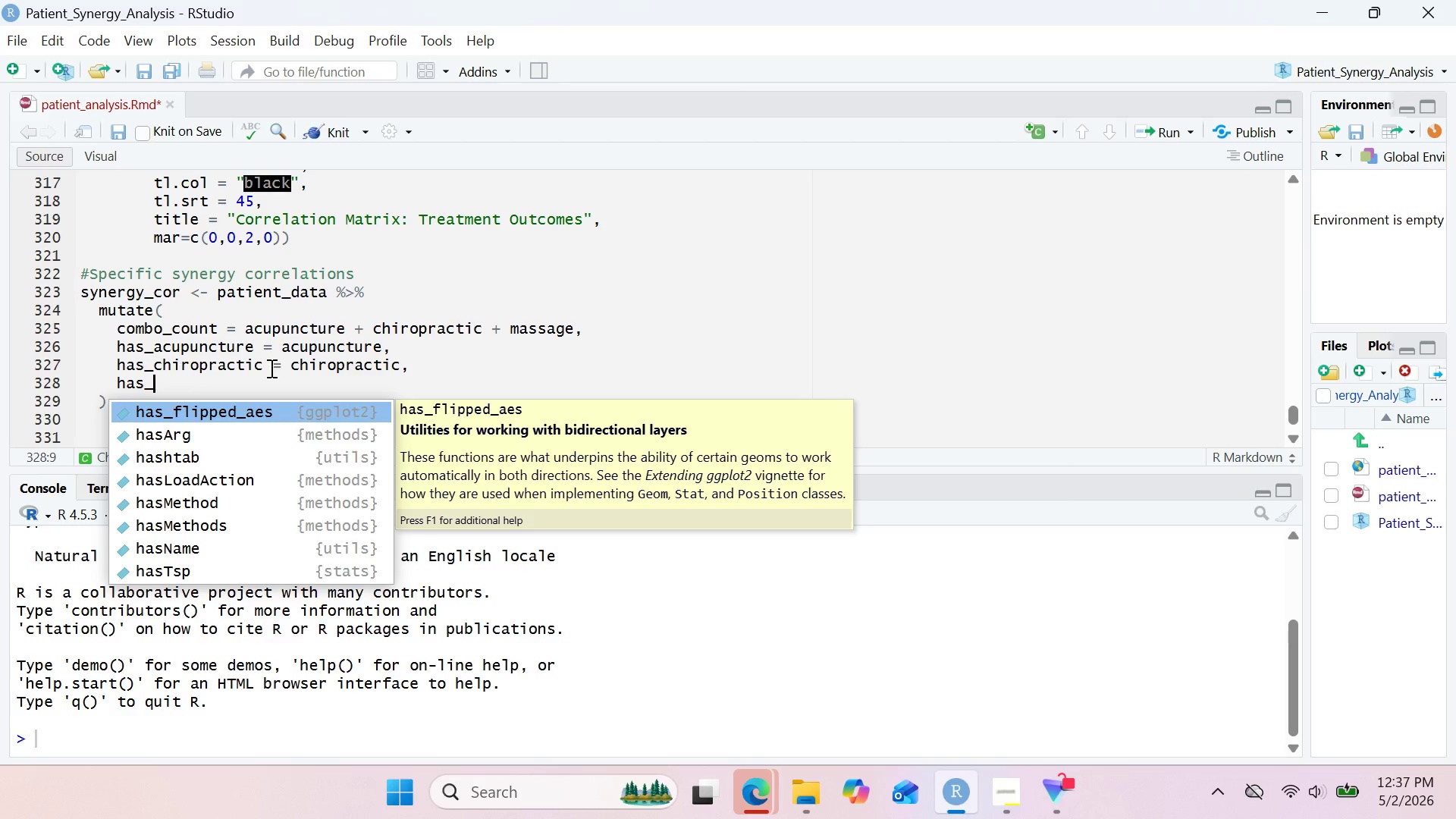 
double_click([552, 325])
 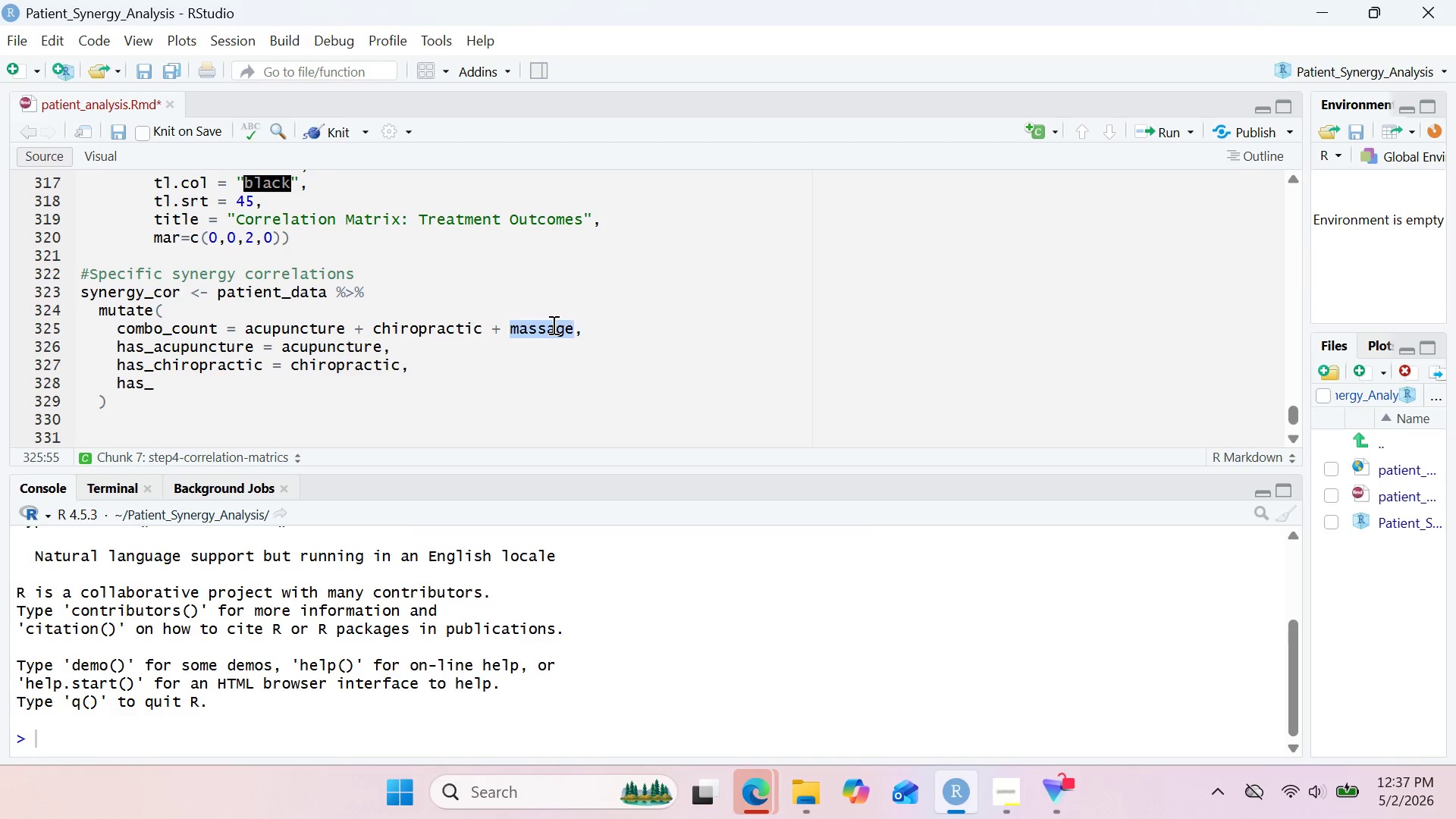 
key(Control+ControlLeft)
 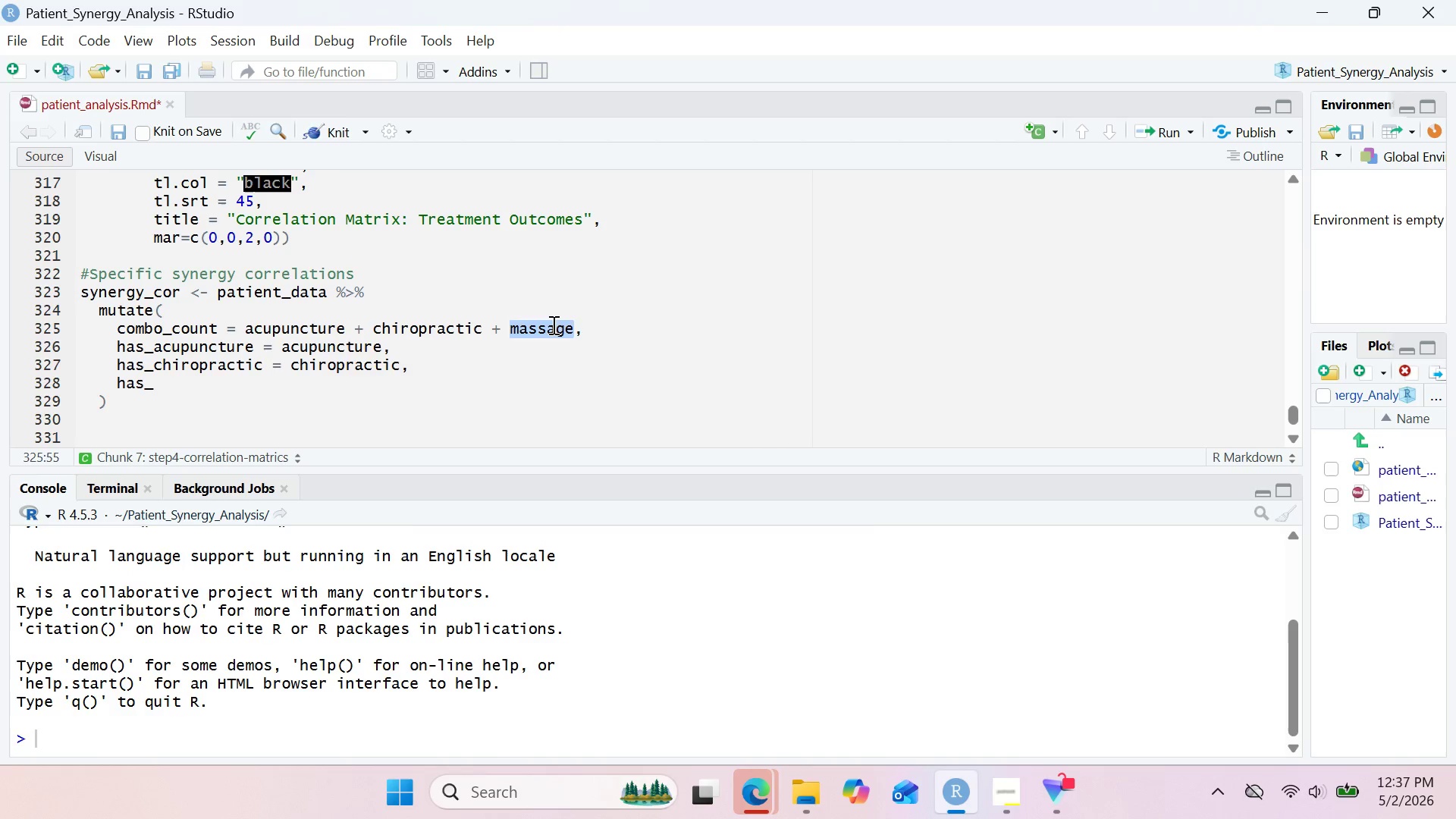 
key(Control+C)
 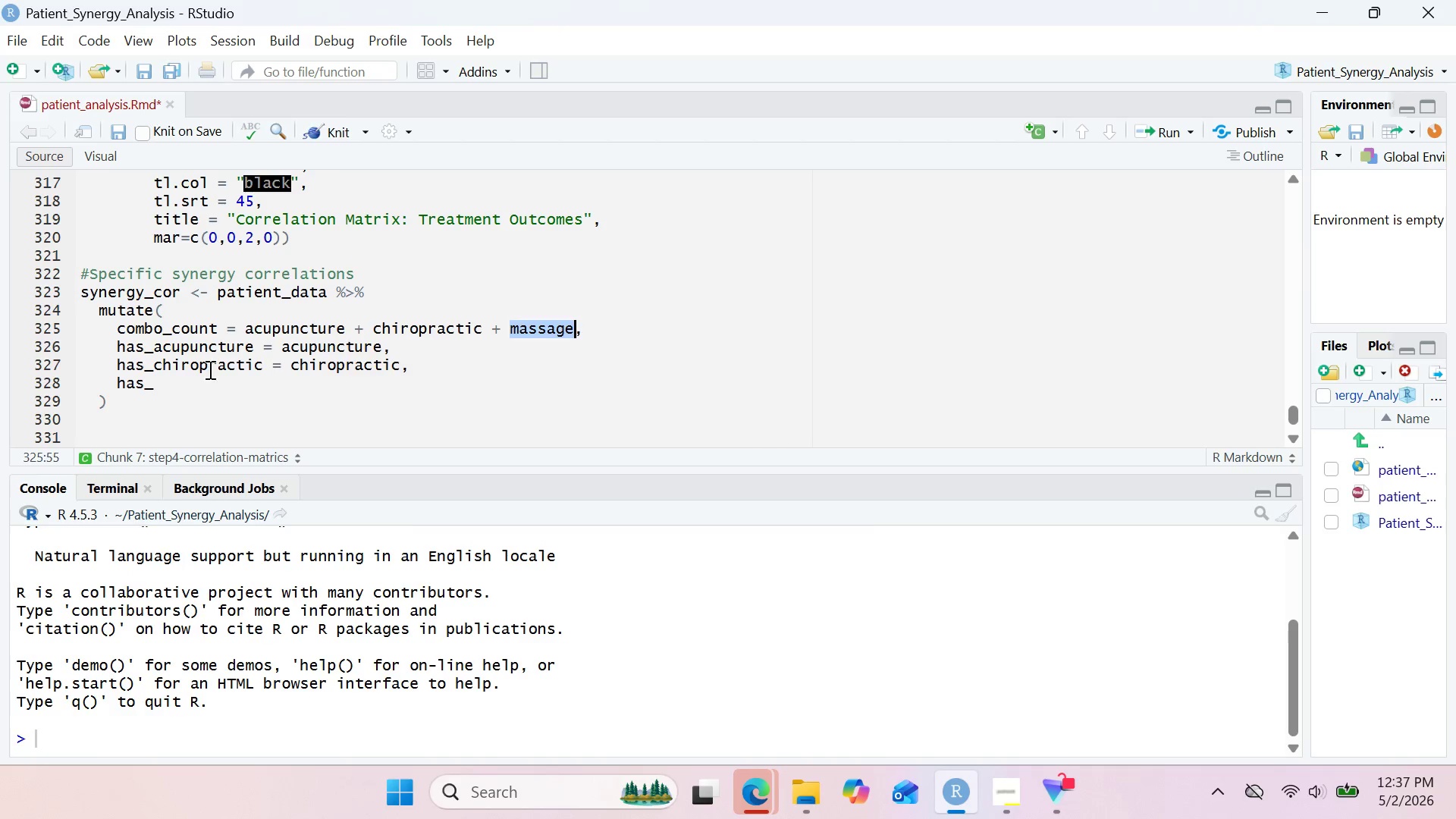 
left_click([199, 381])
 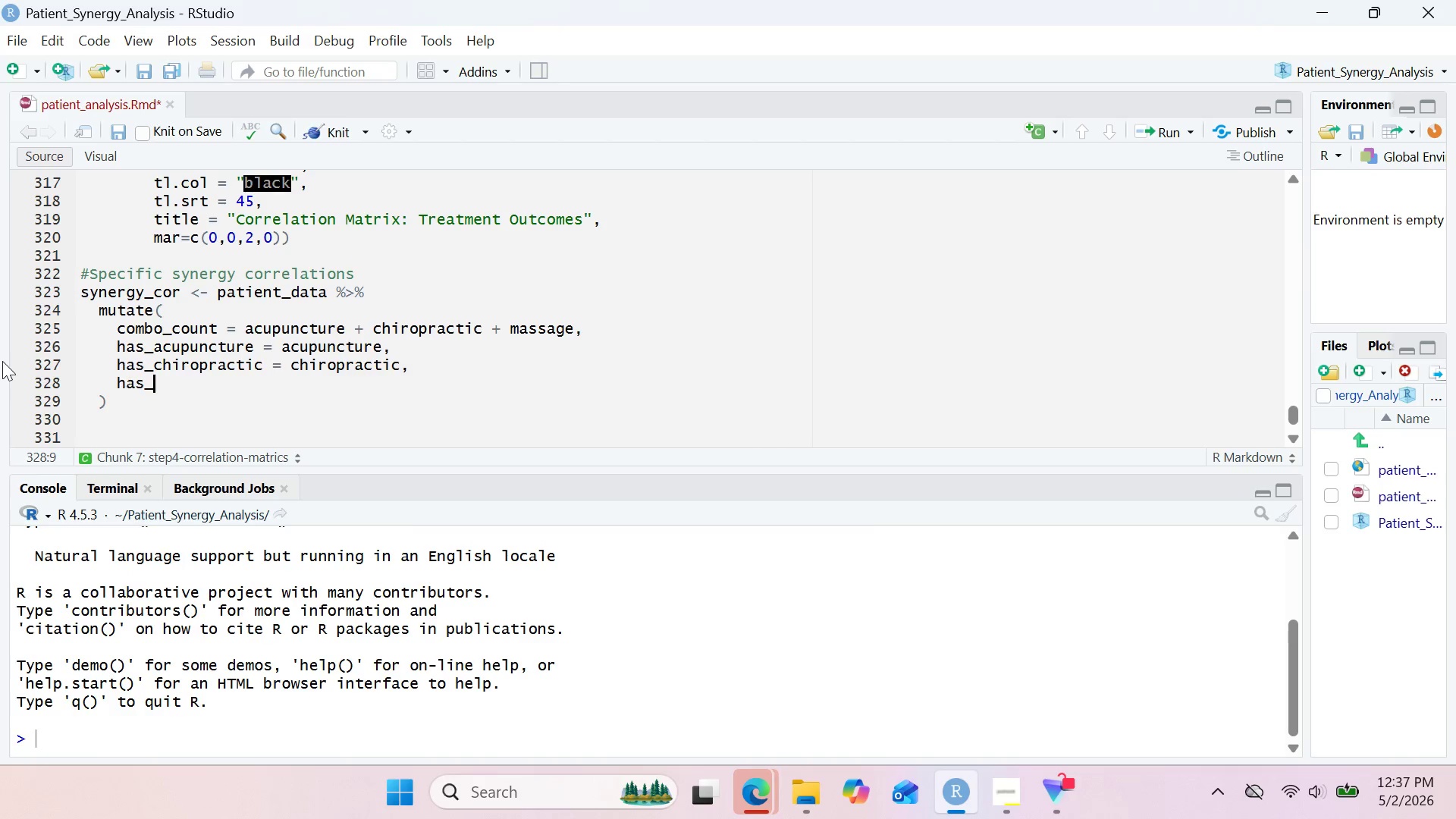 
key(Control+V)
 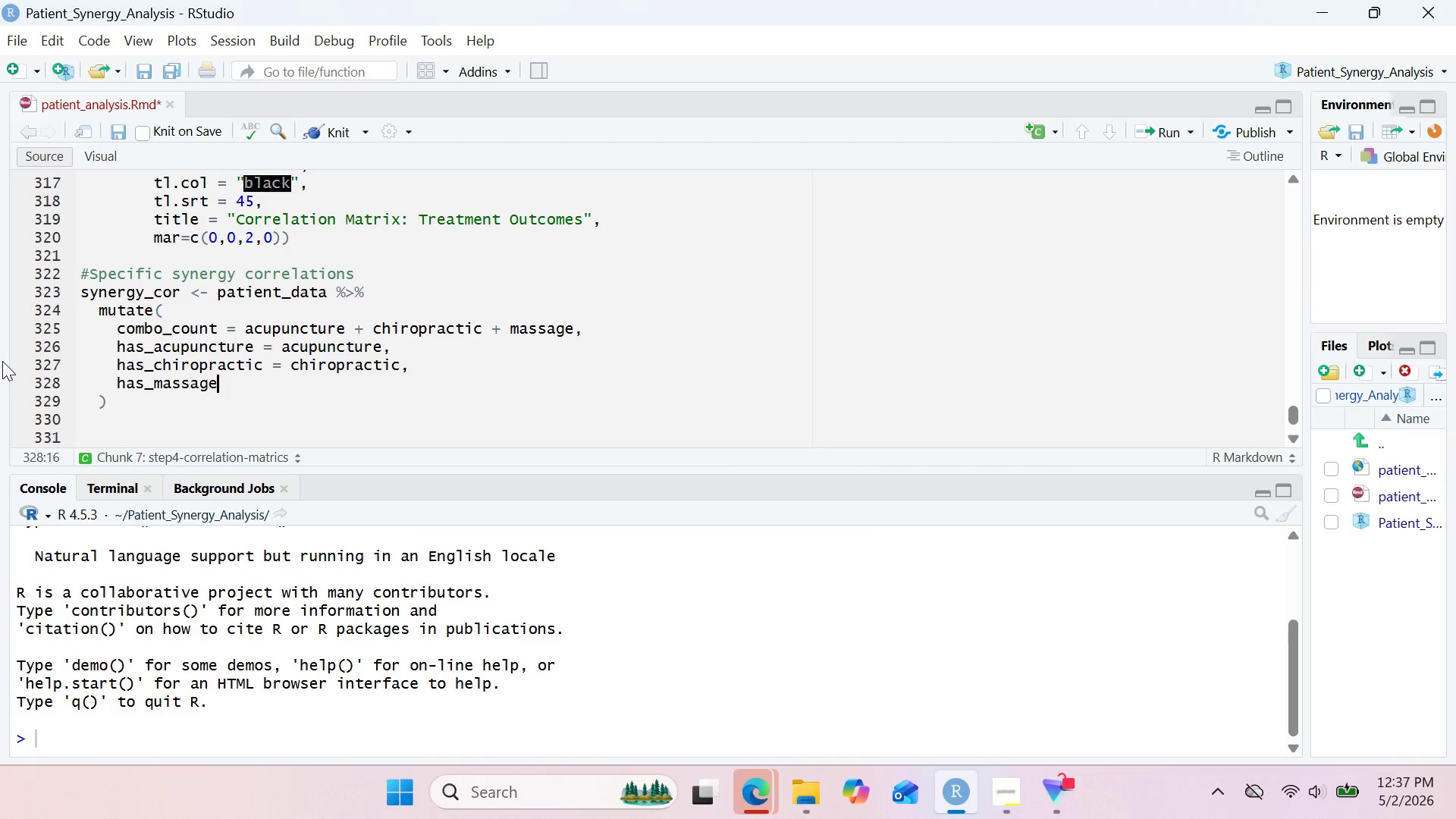 
key(Space)
 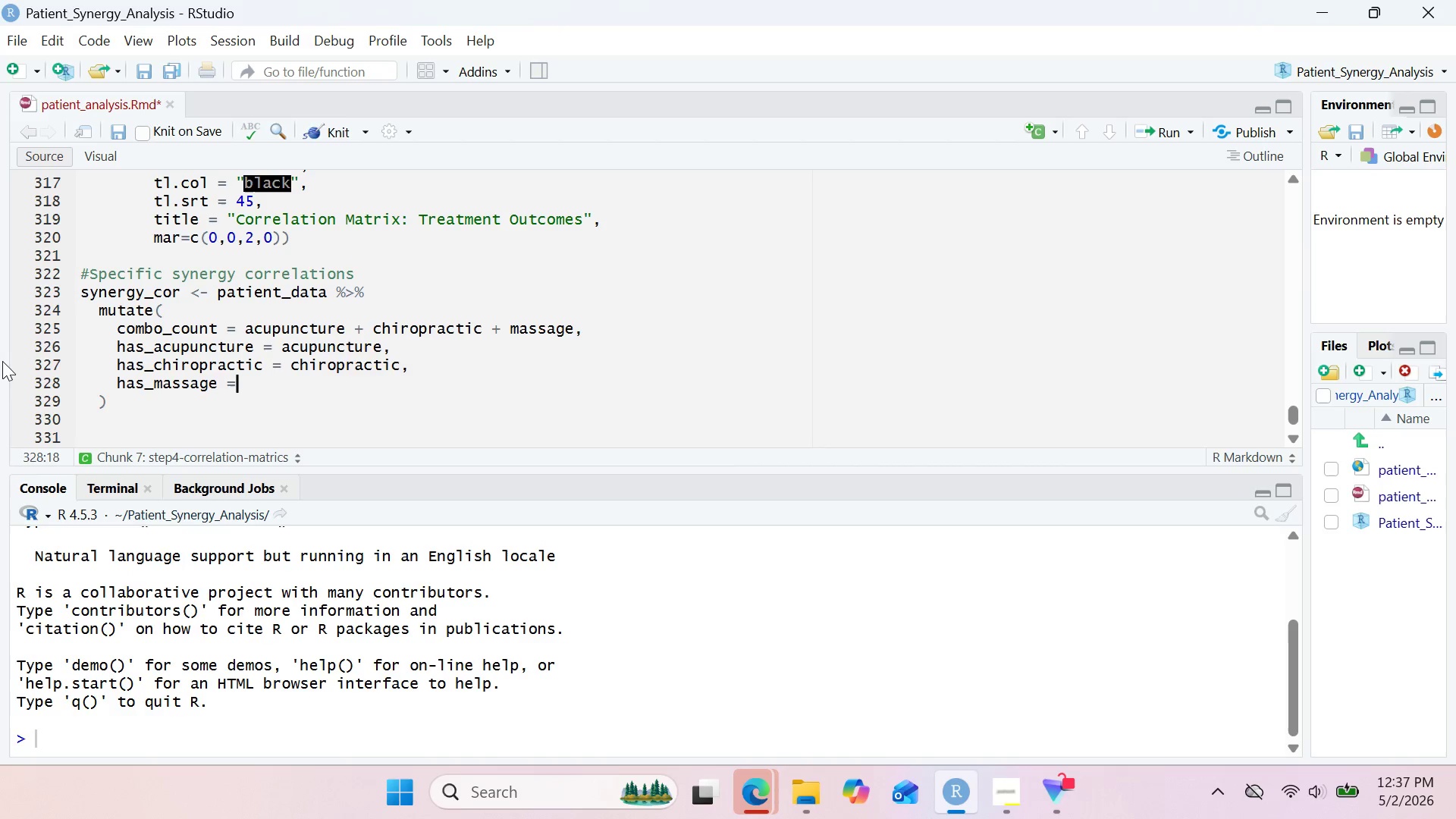 
key(Equal)
 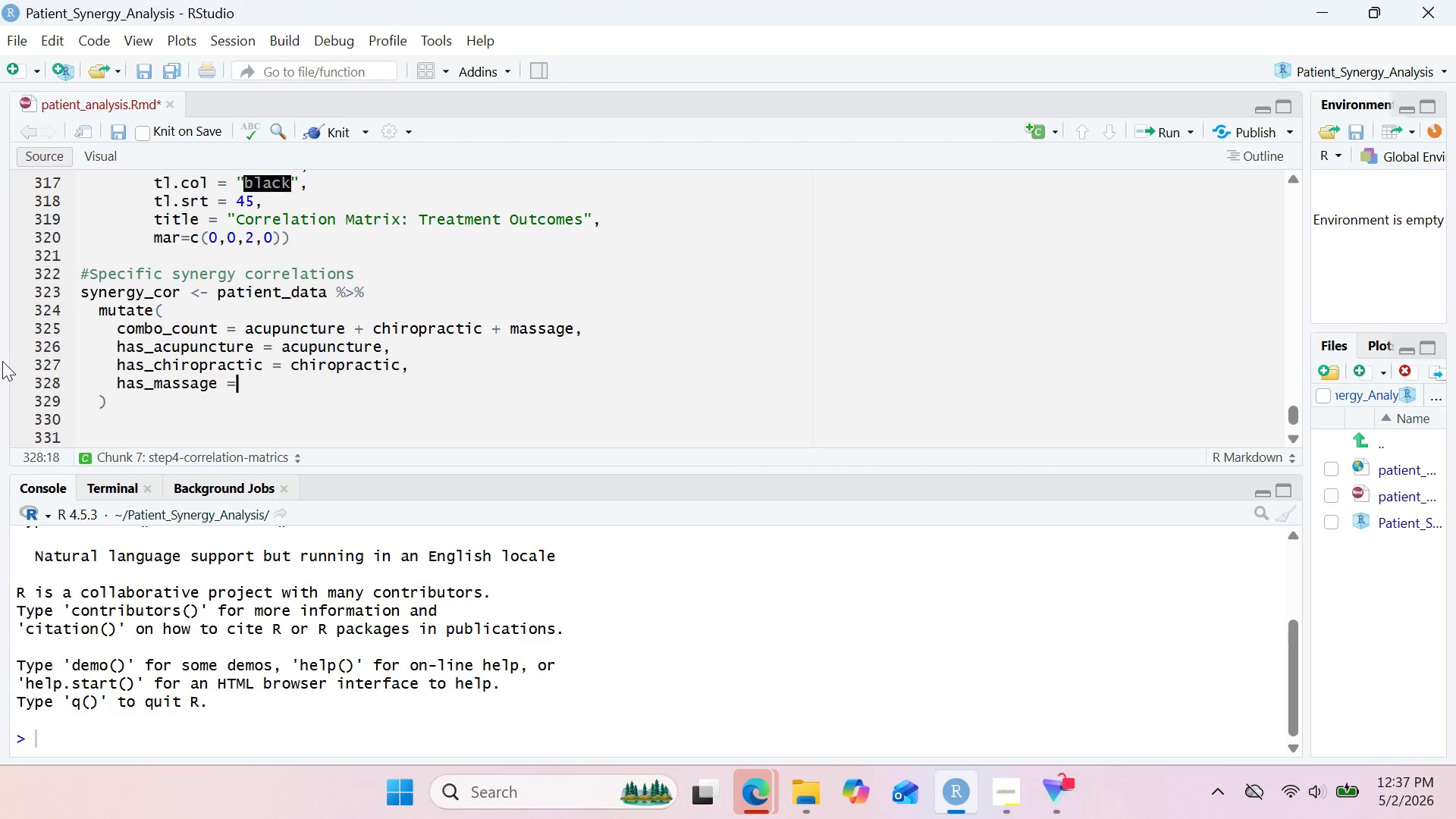 
key(Space)
 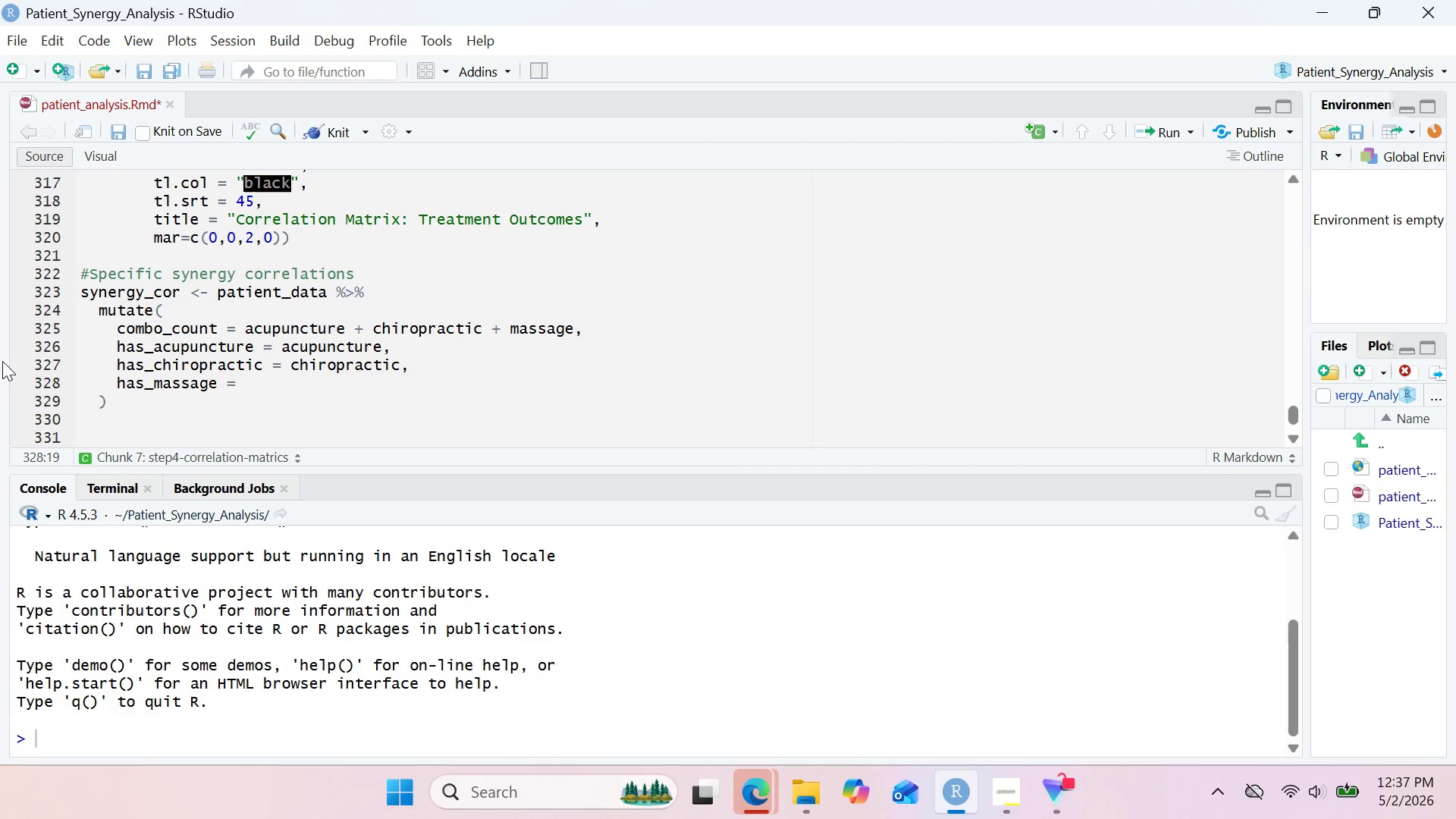 
key(Control+V)
 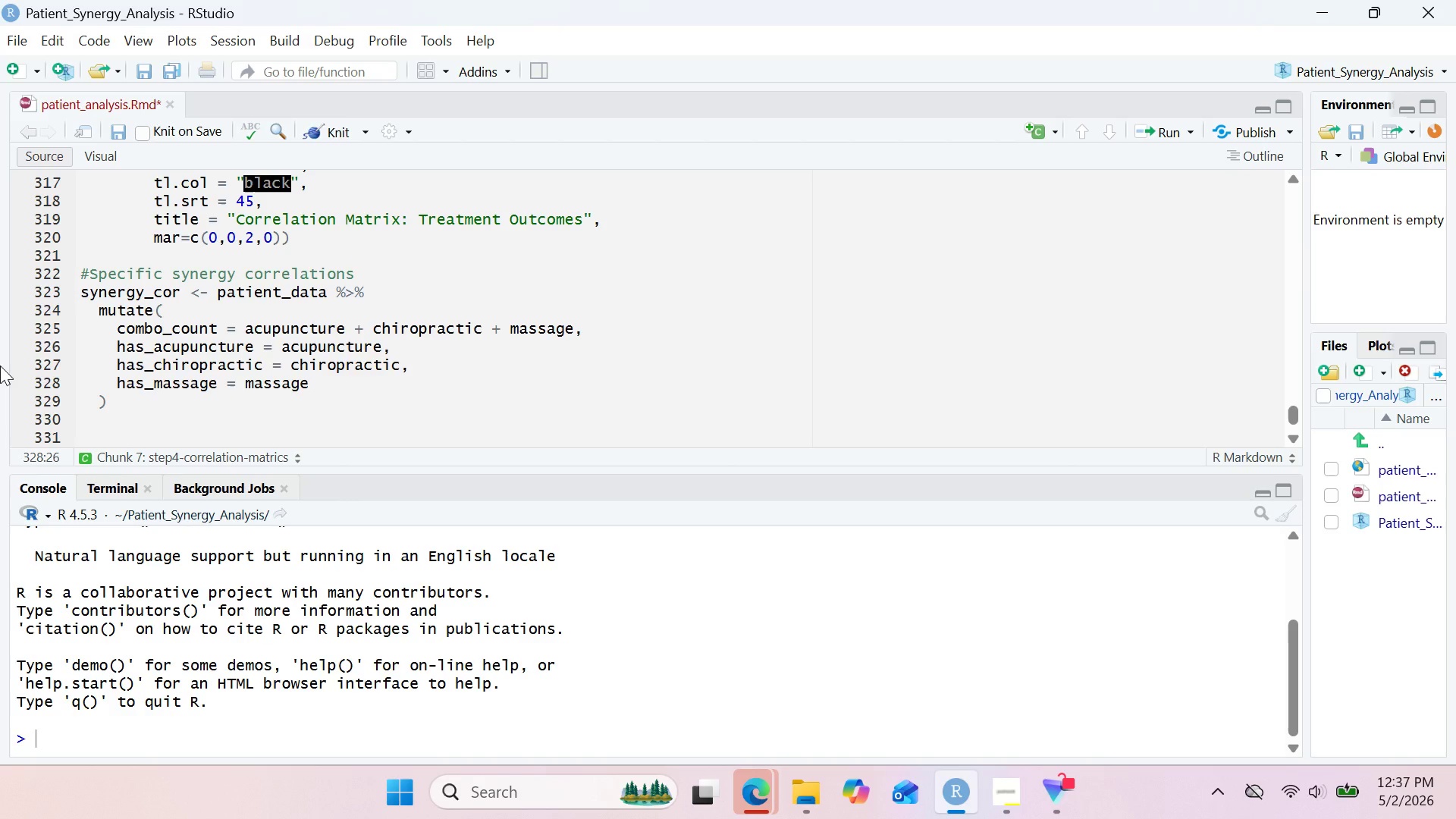 
wait(9.72)
 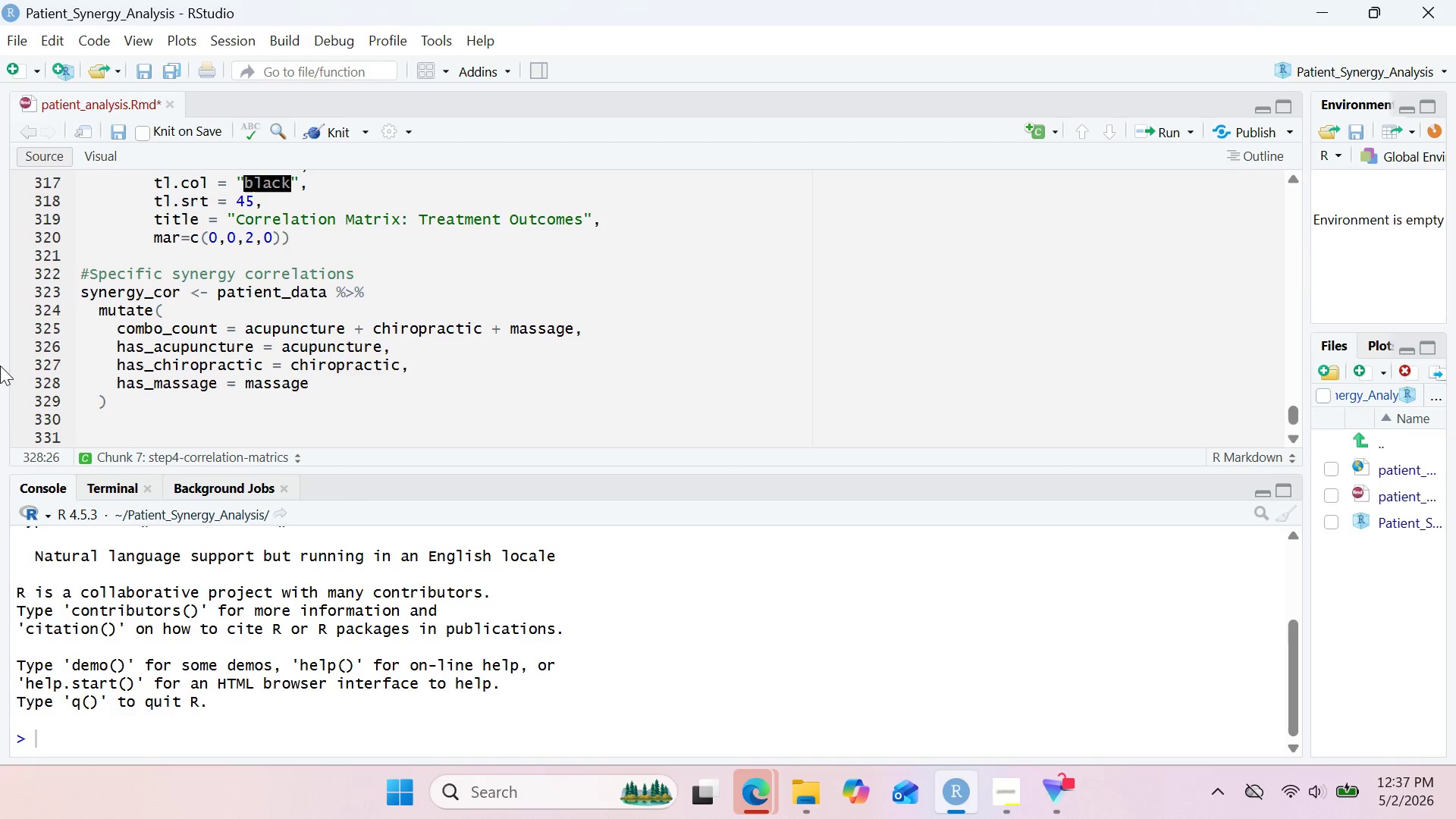 
left_click_drag(start_coordinate=[339, 290], to_coordinate=[375, 293])
 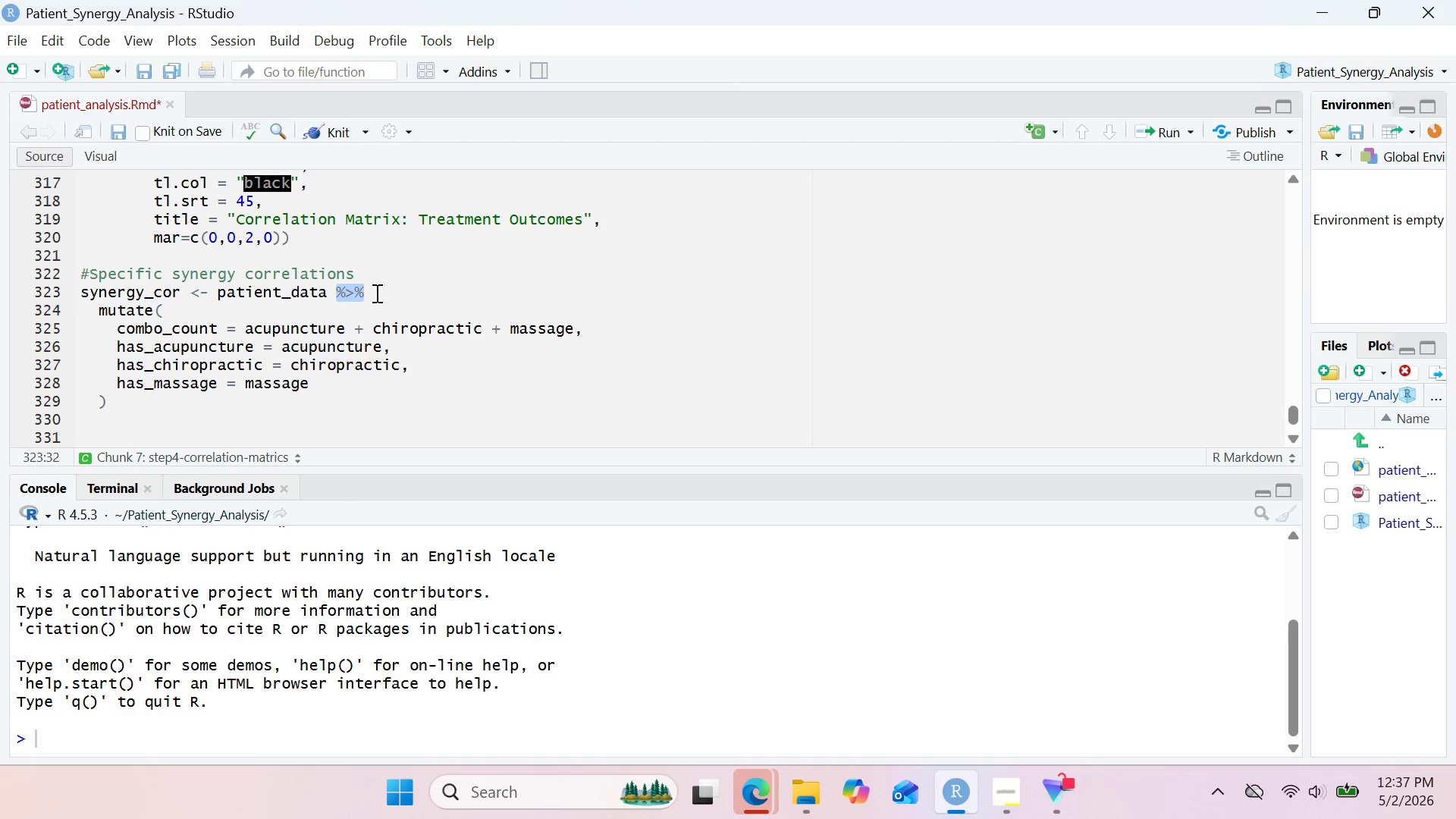 
key(Control+ControlLeft)
 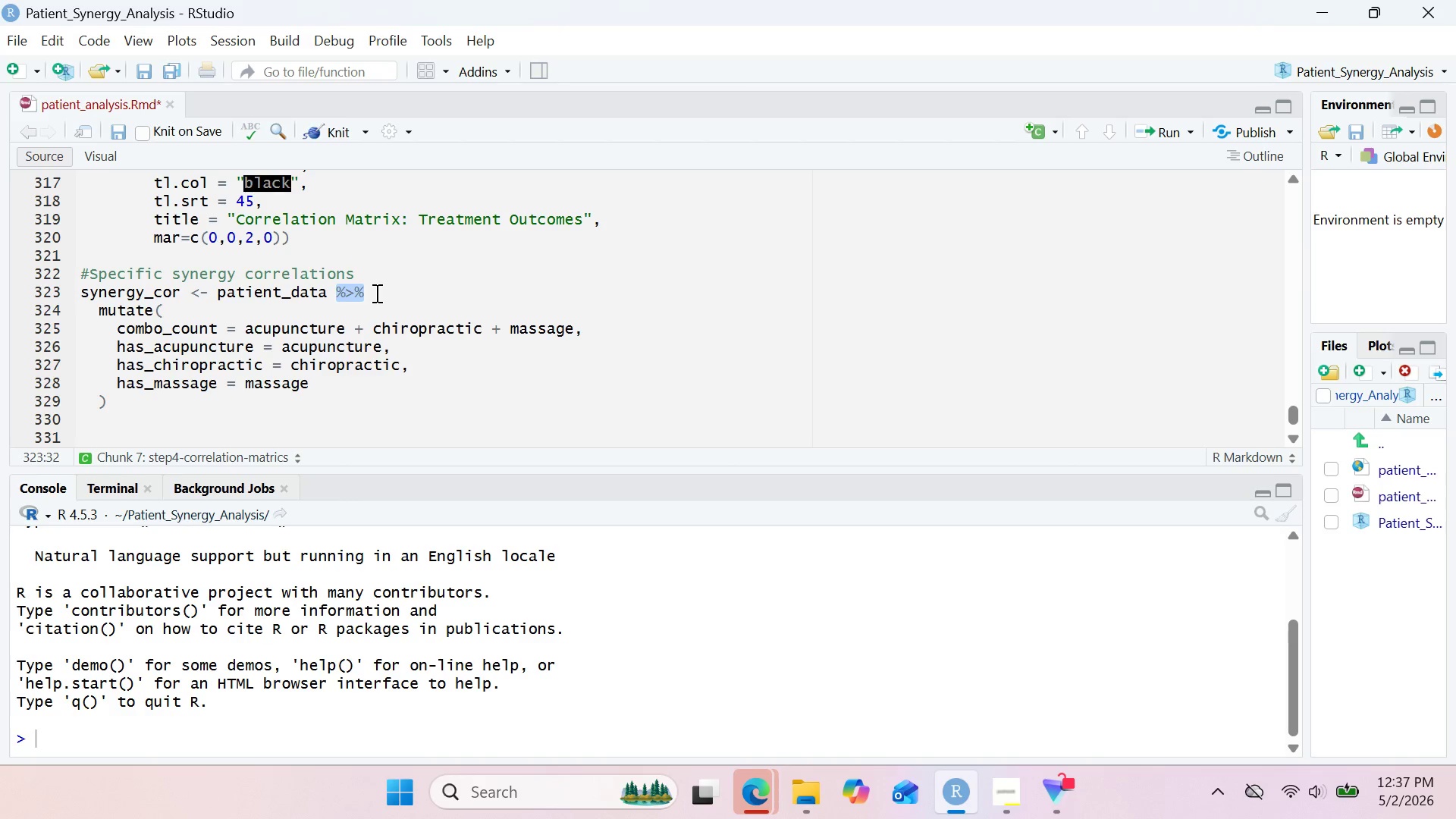 
key(Control+C)
 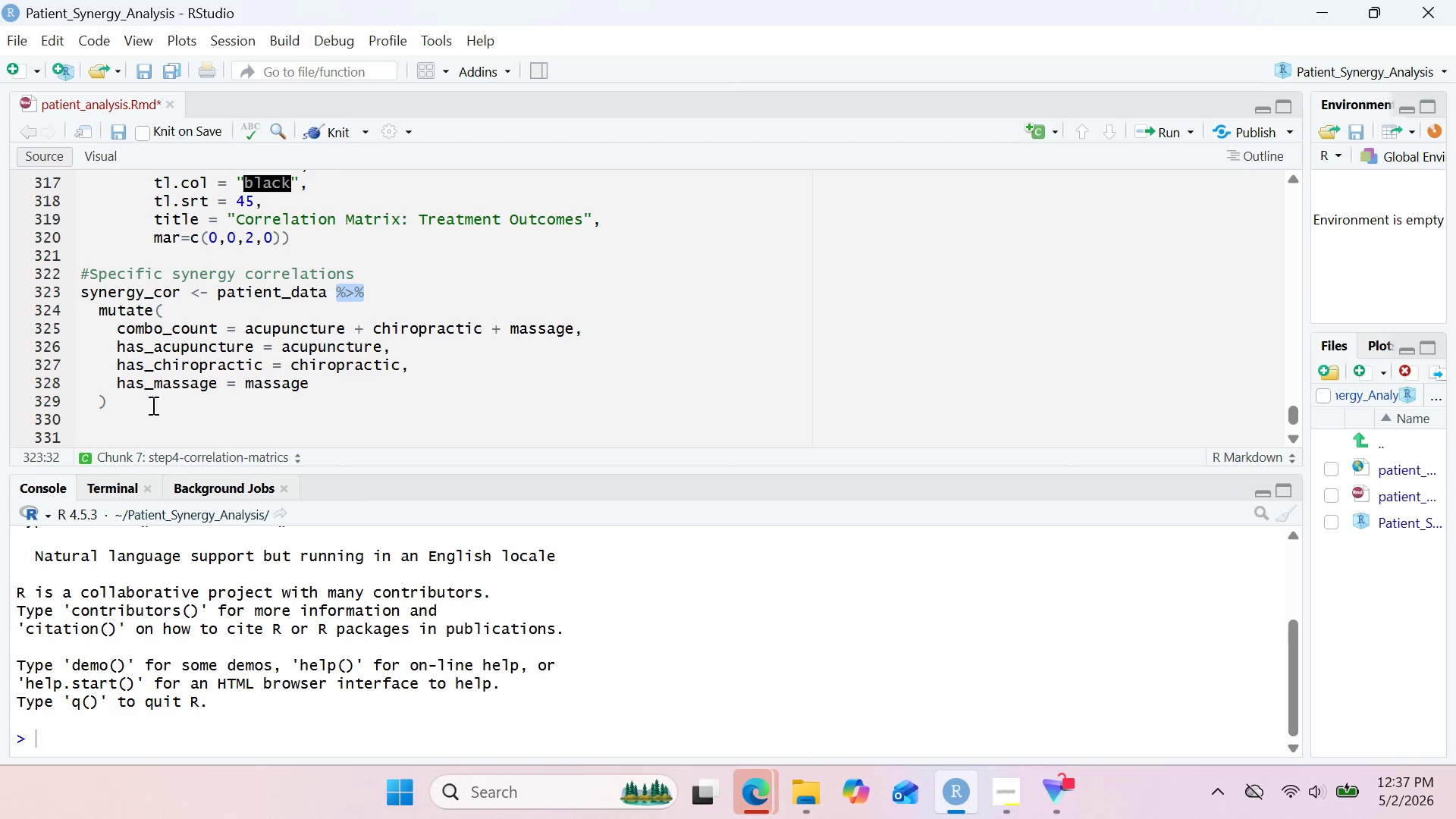 
left_click([146, 408])
 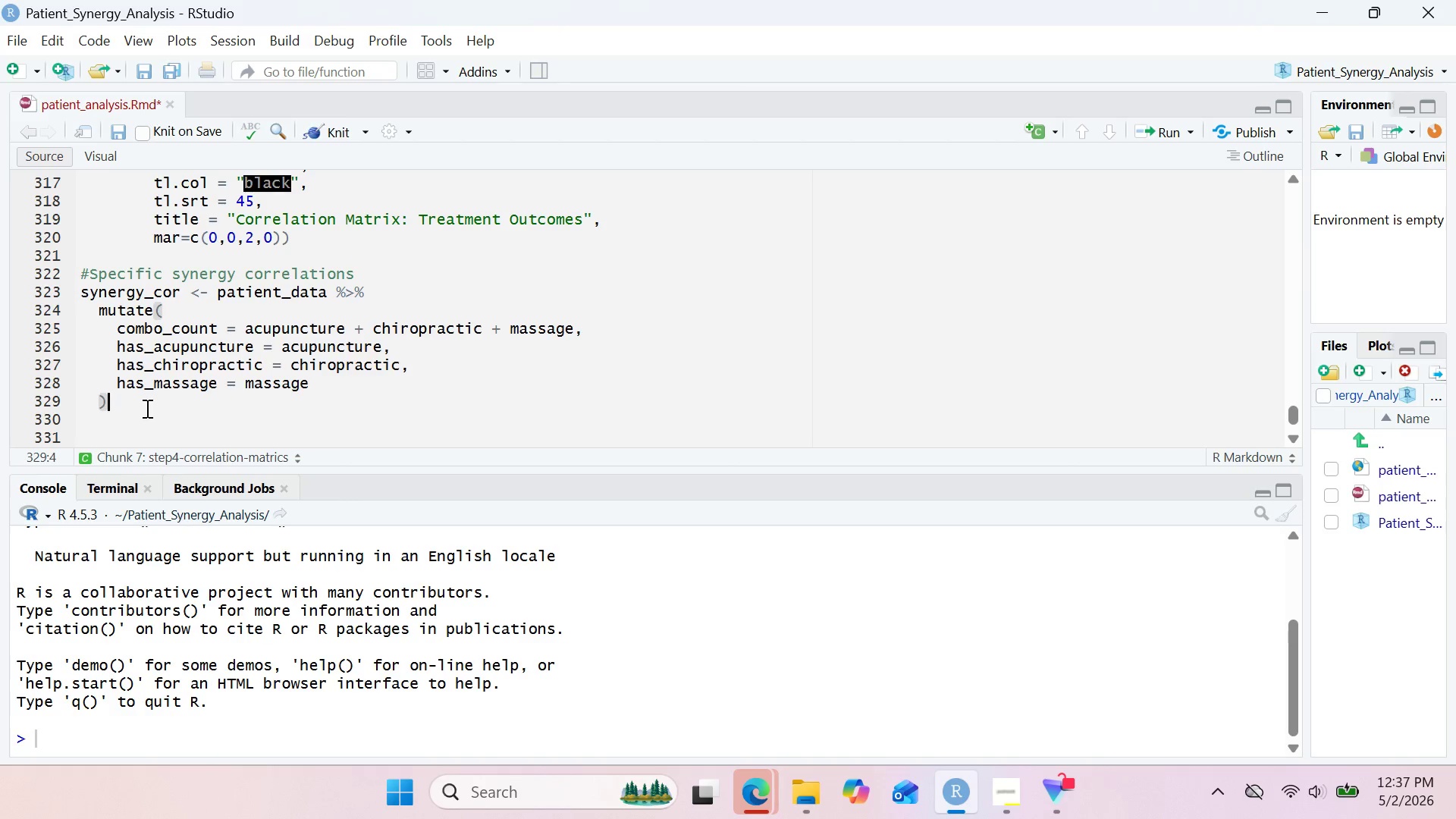 
key(Control+ControlLeft)
 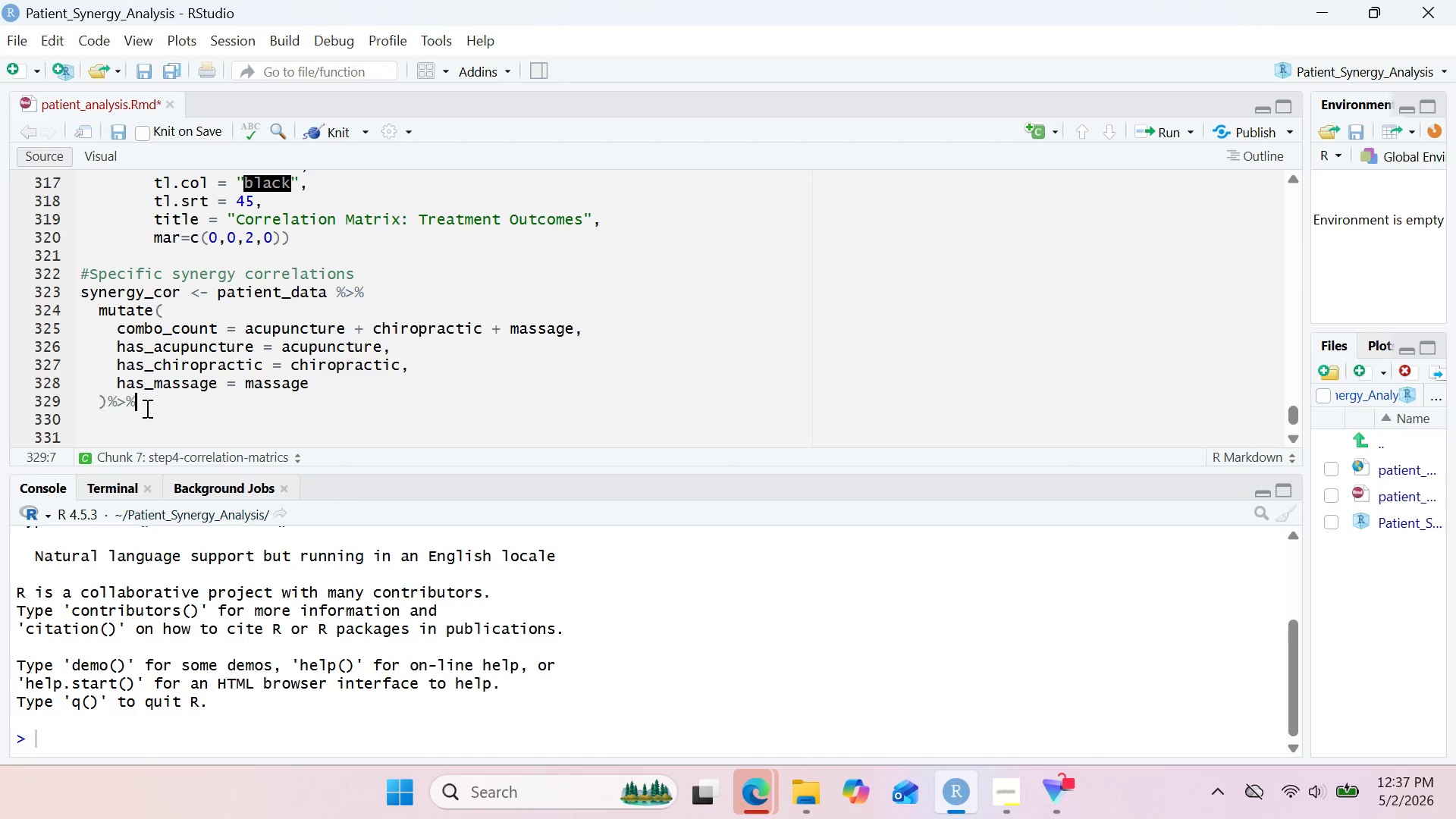 
key(Control+V)
 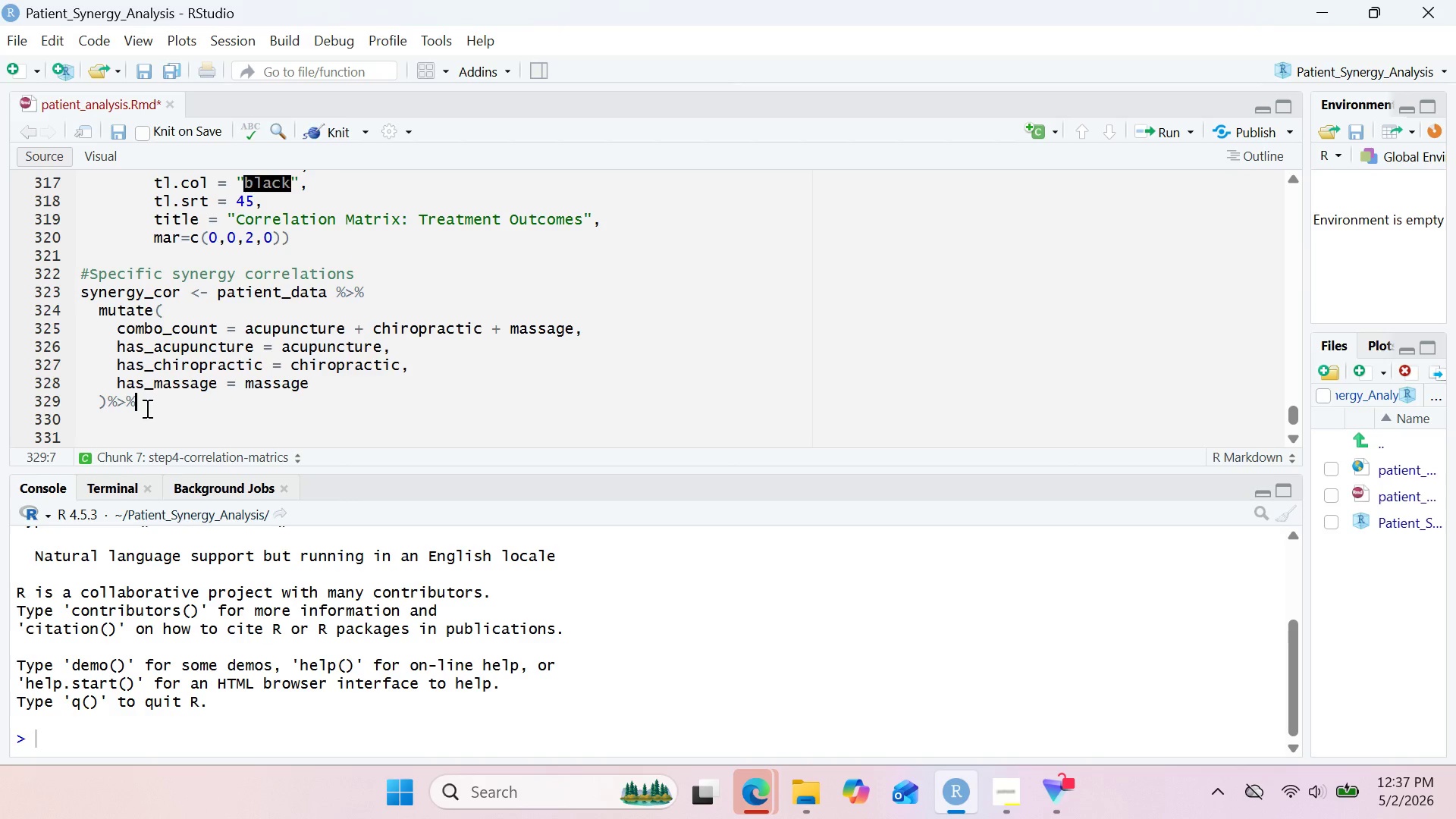 
key(Enter)
 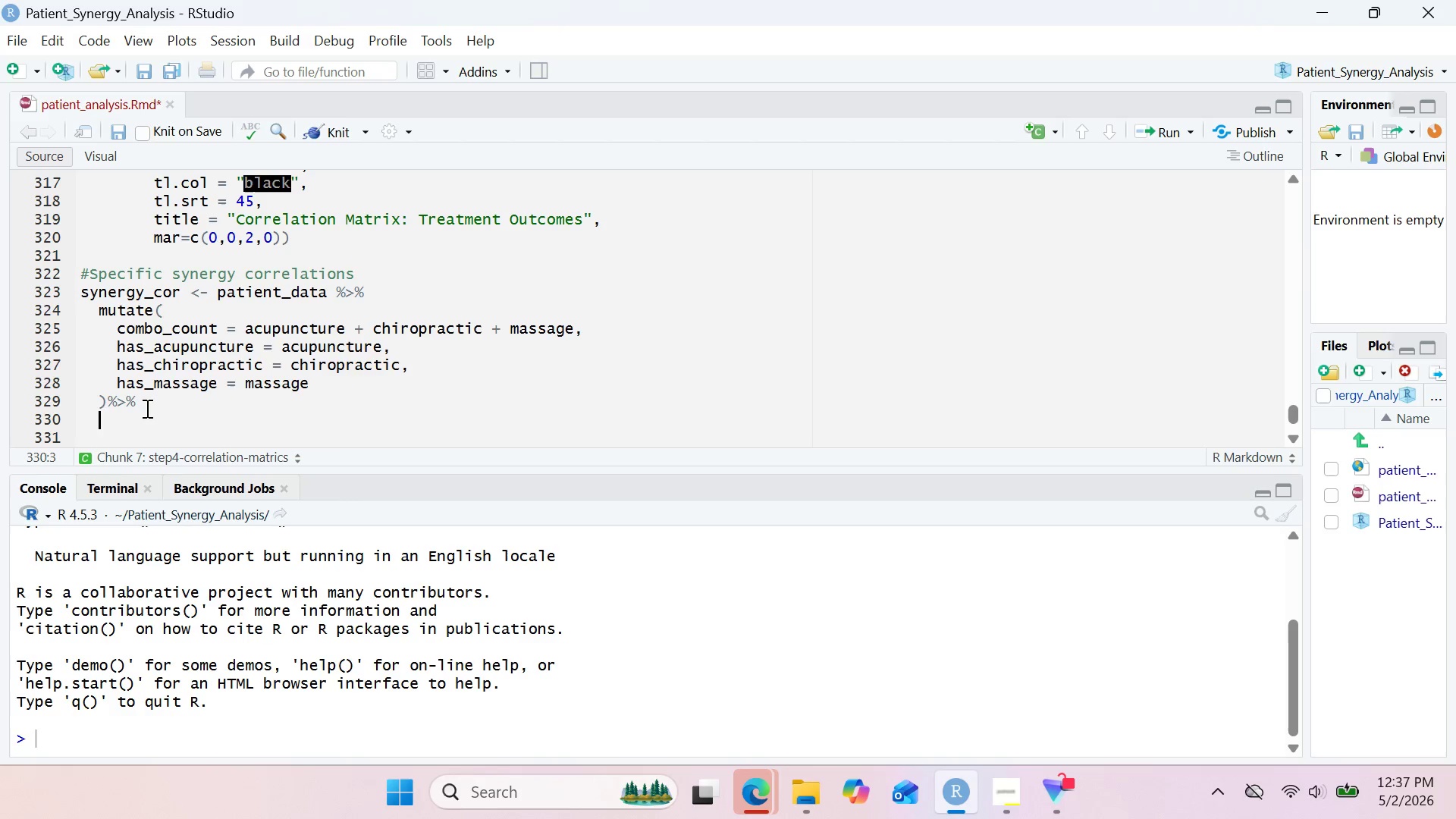 
key(Enter)
 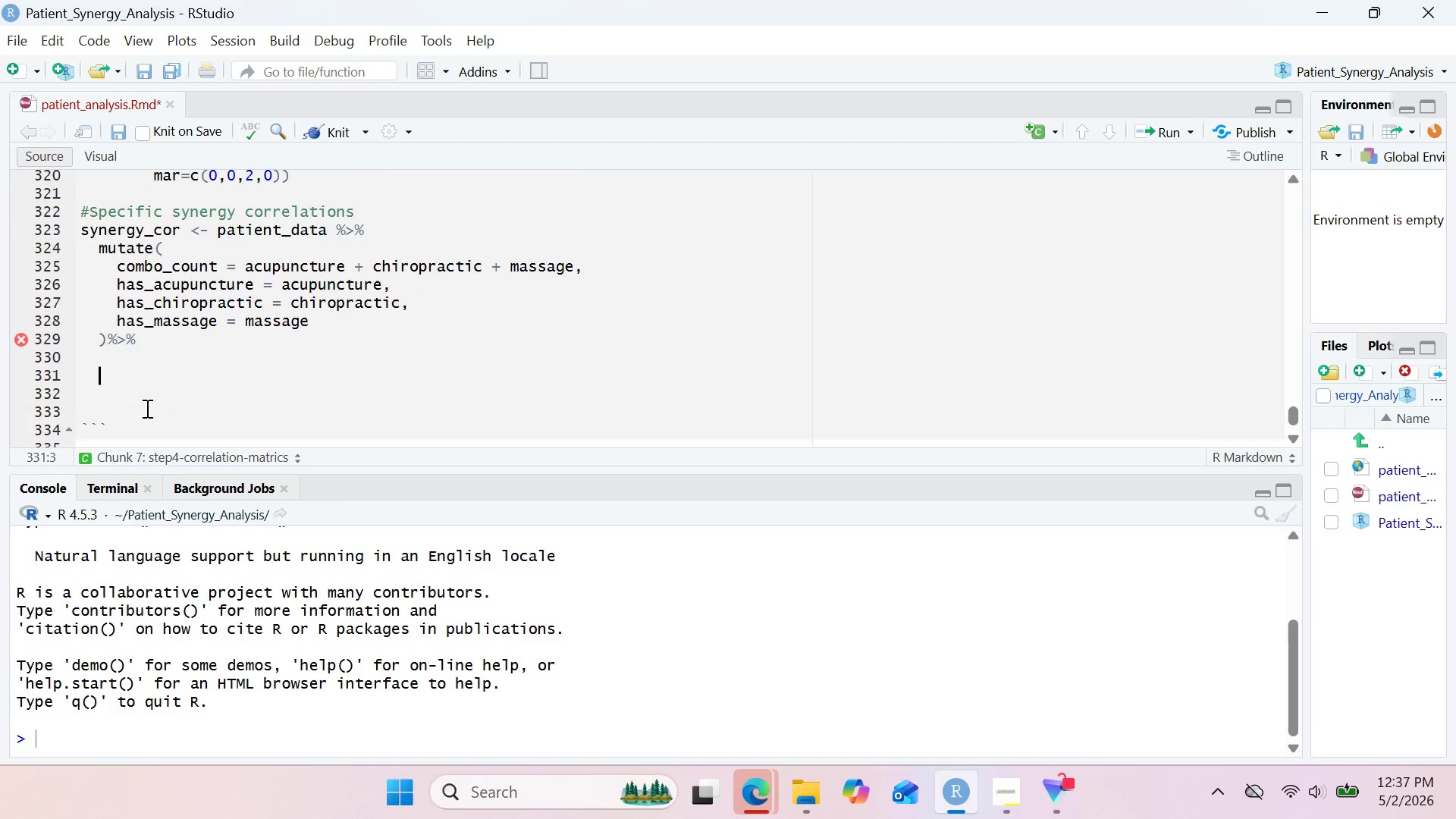 
type(sele)
 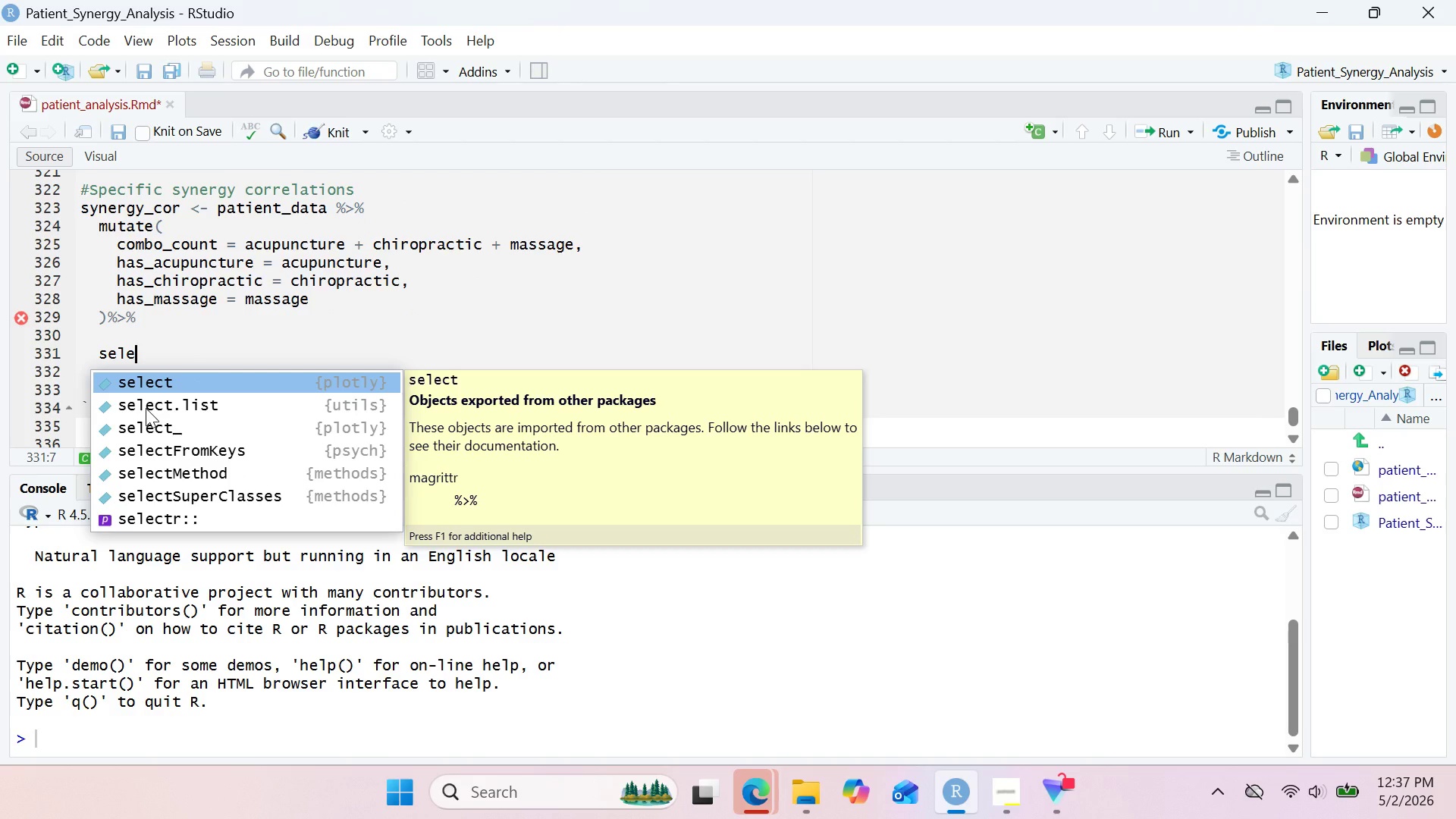 
key(Enter)
 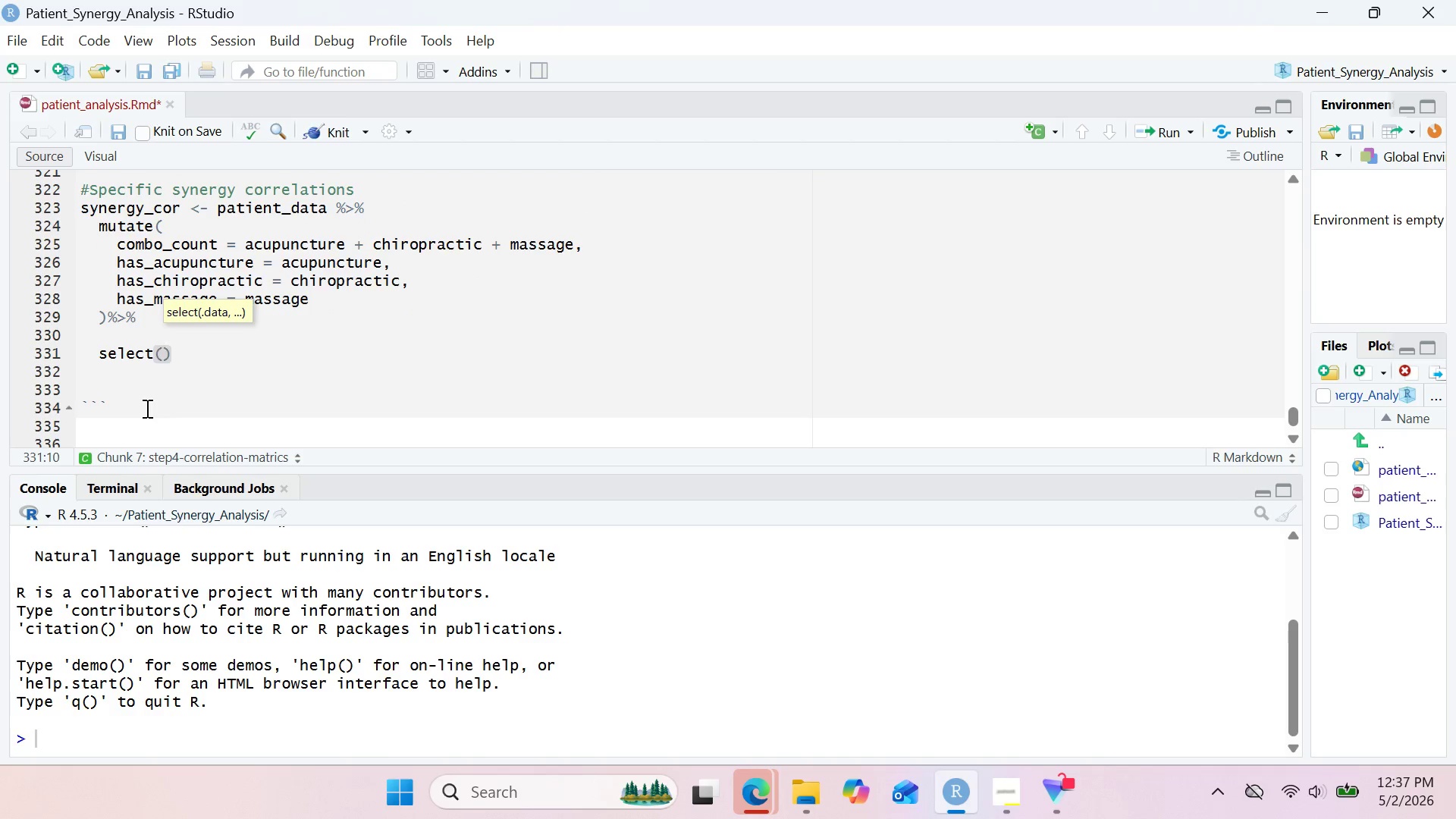 
wait(9.58)
 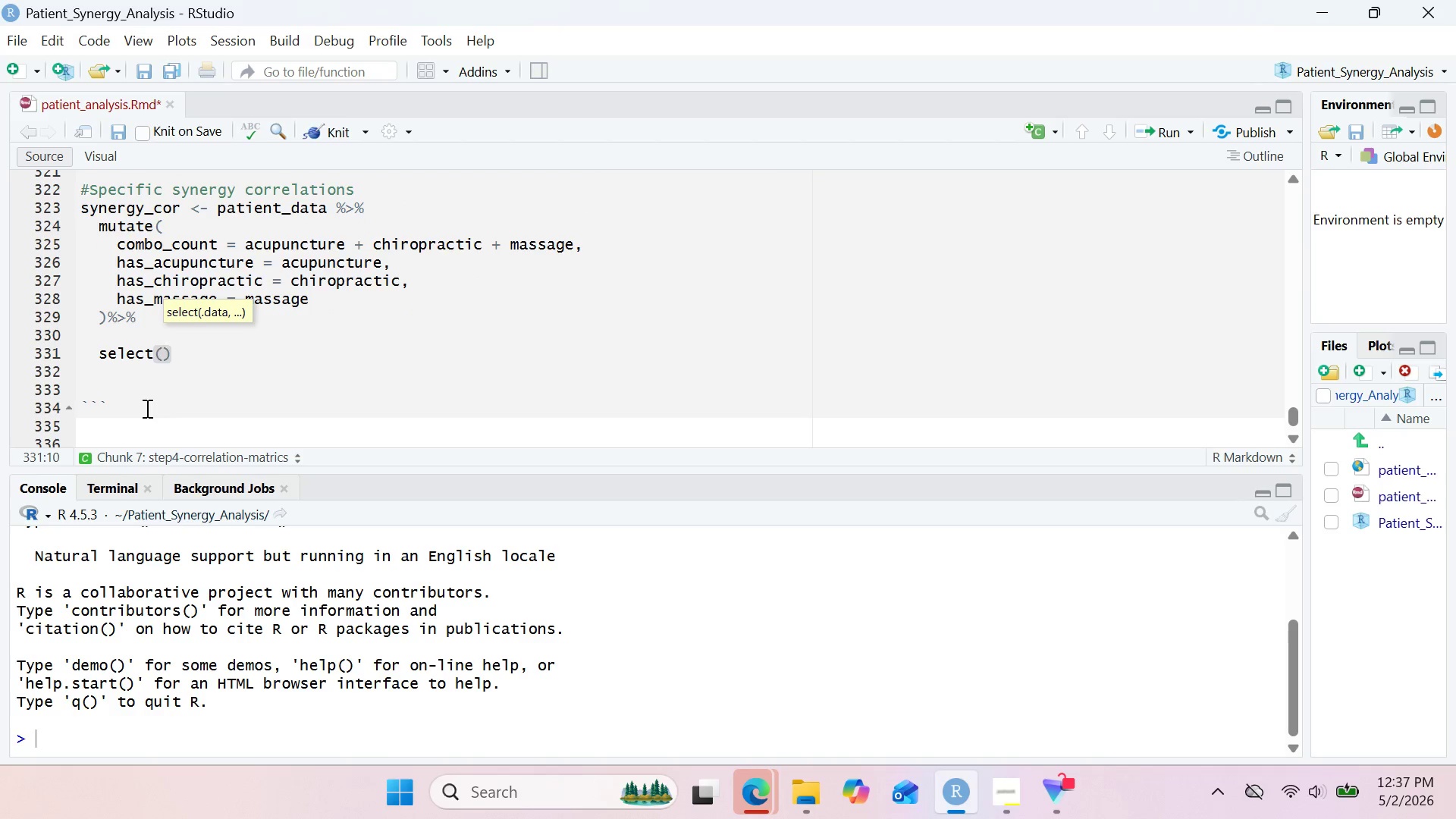 
double_click([183, 265])
 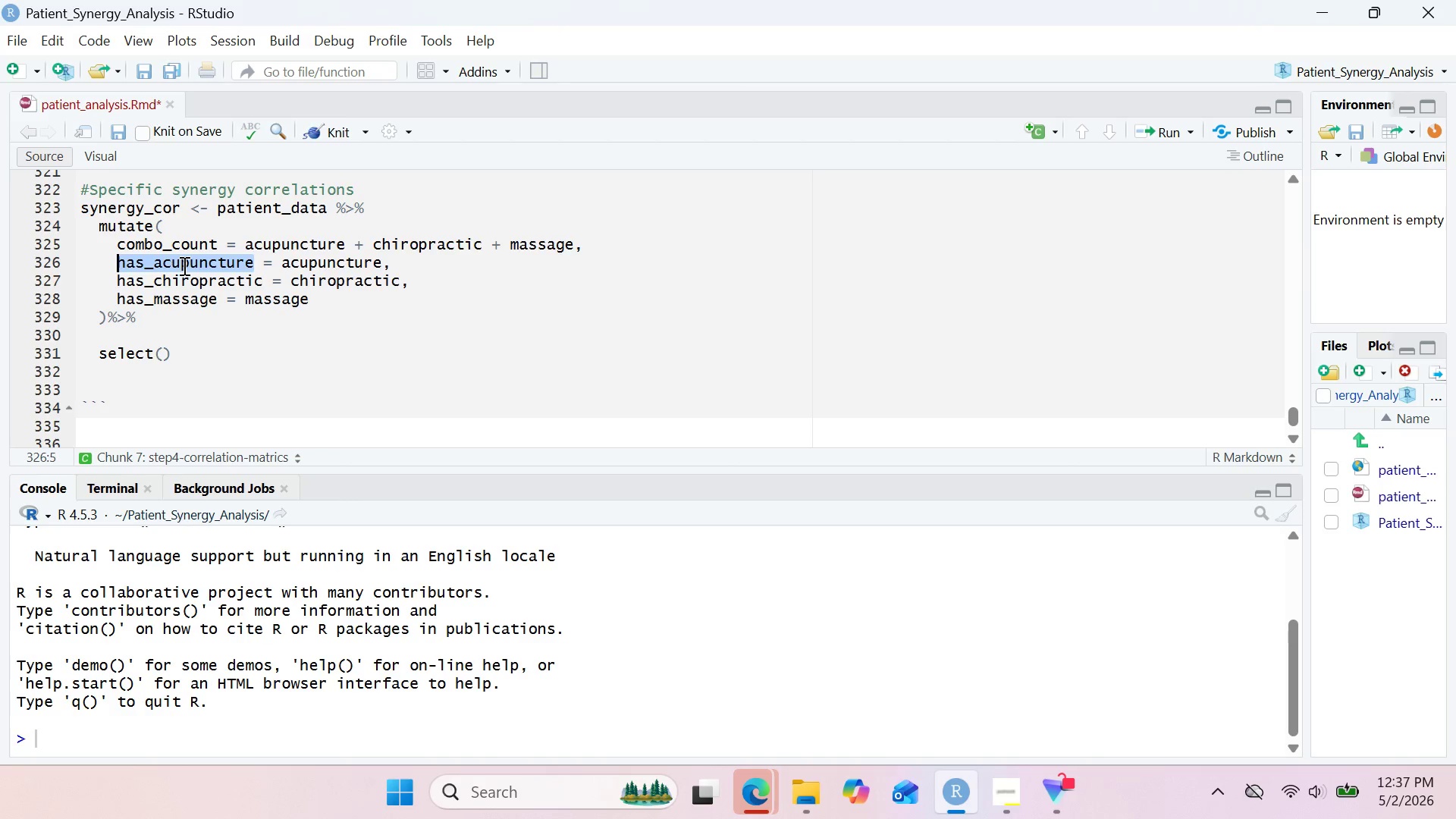 
key(Control+ControlLeft)
 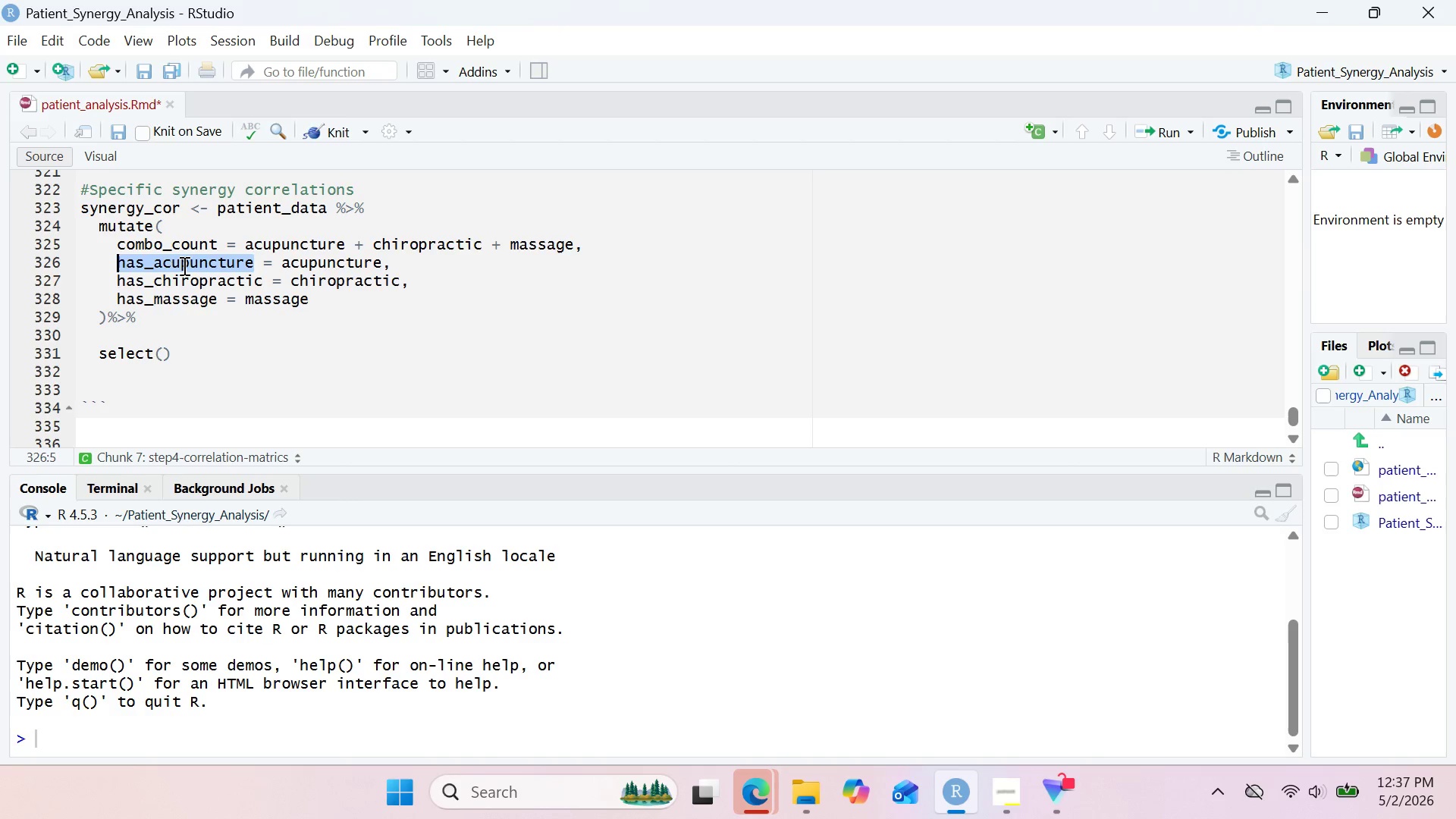 
key(Control+C)
 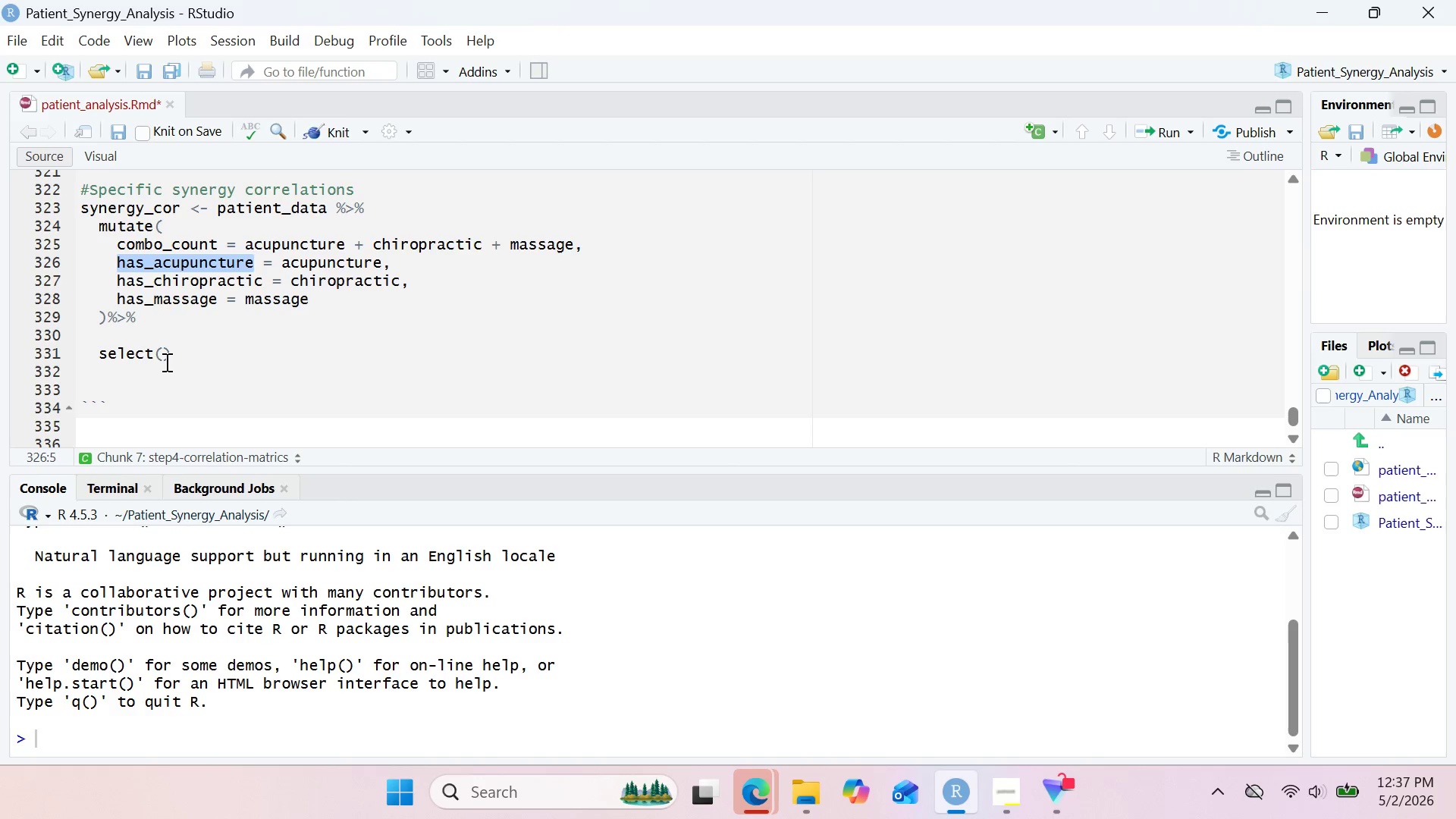 
left_click([163, 362])
 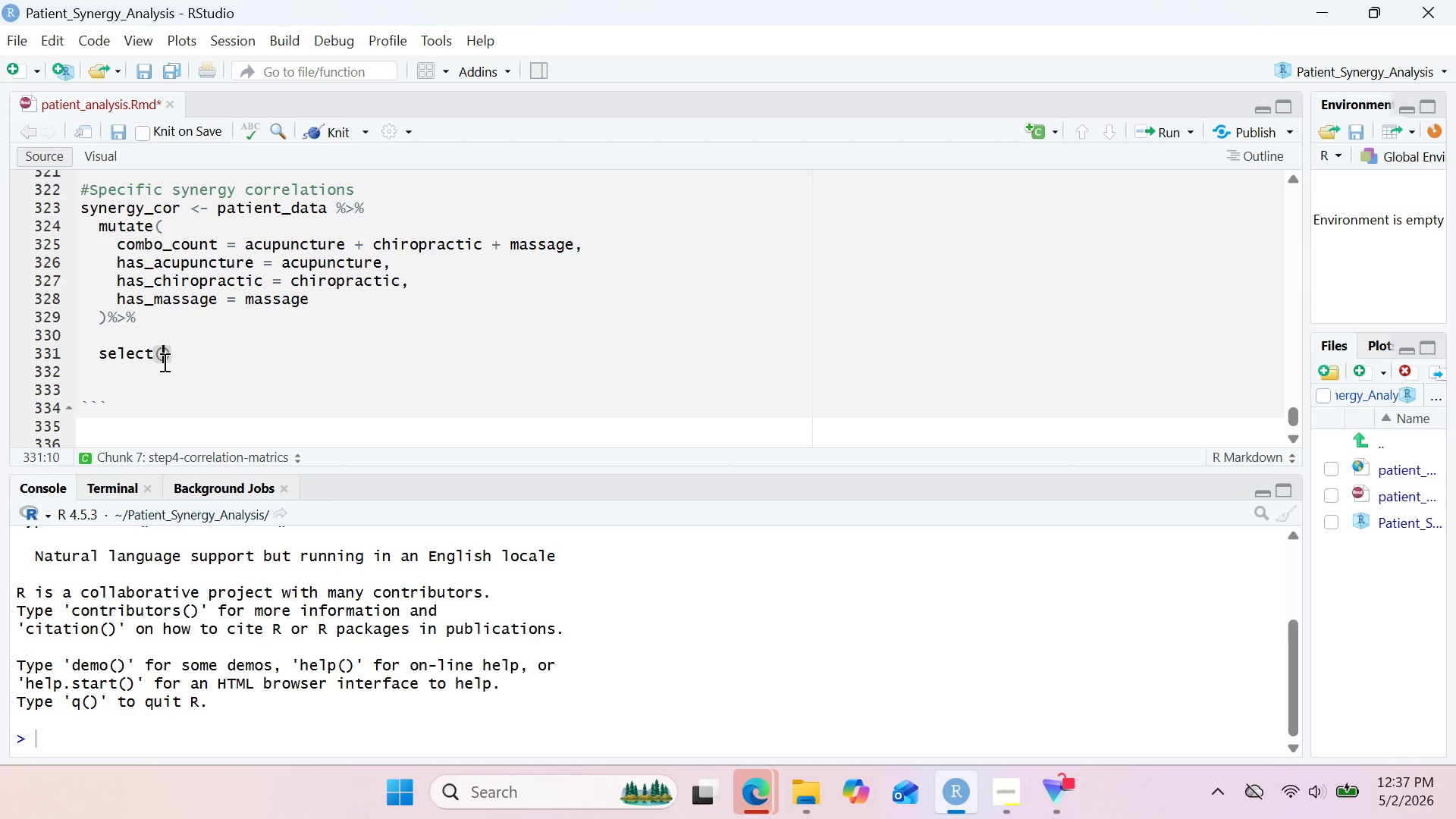 
key(Control+ControlLeft)
 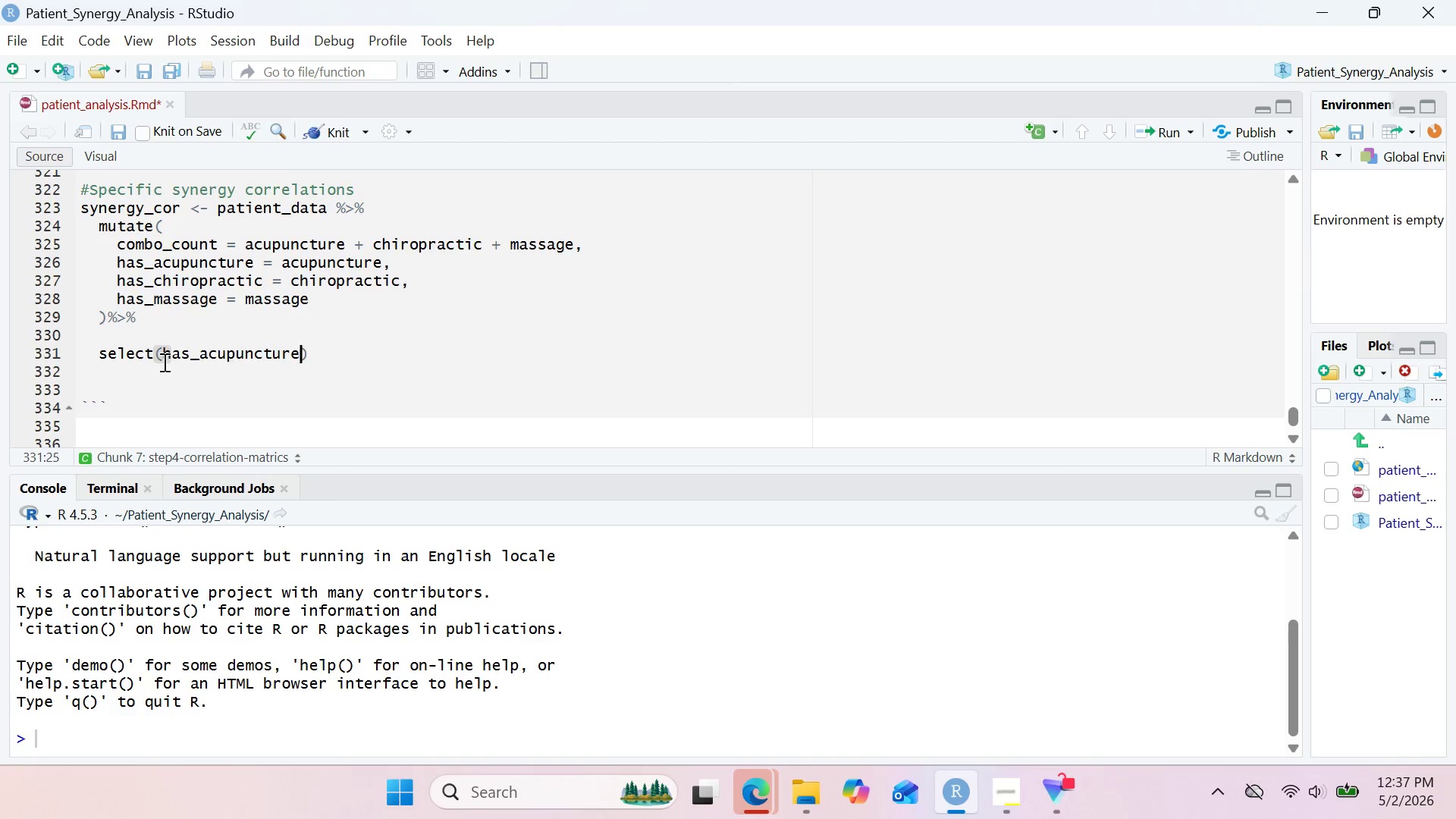 
key(Control+V)
 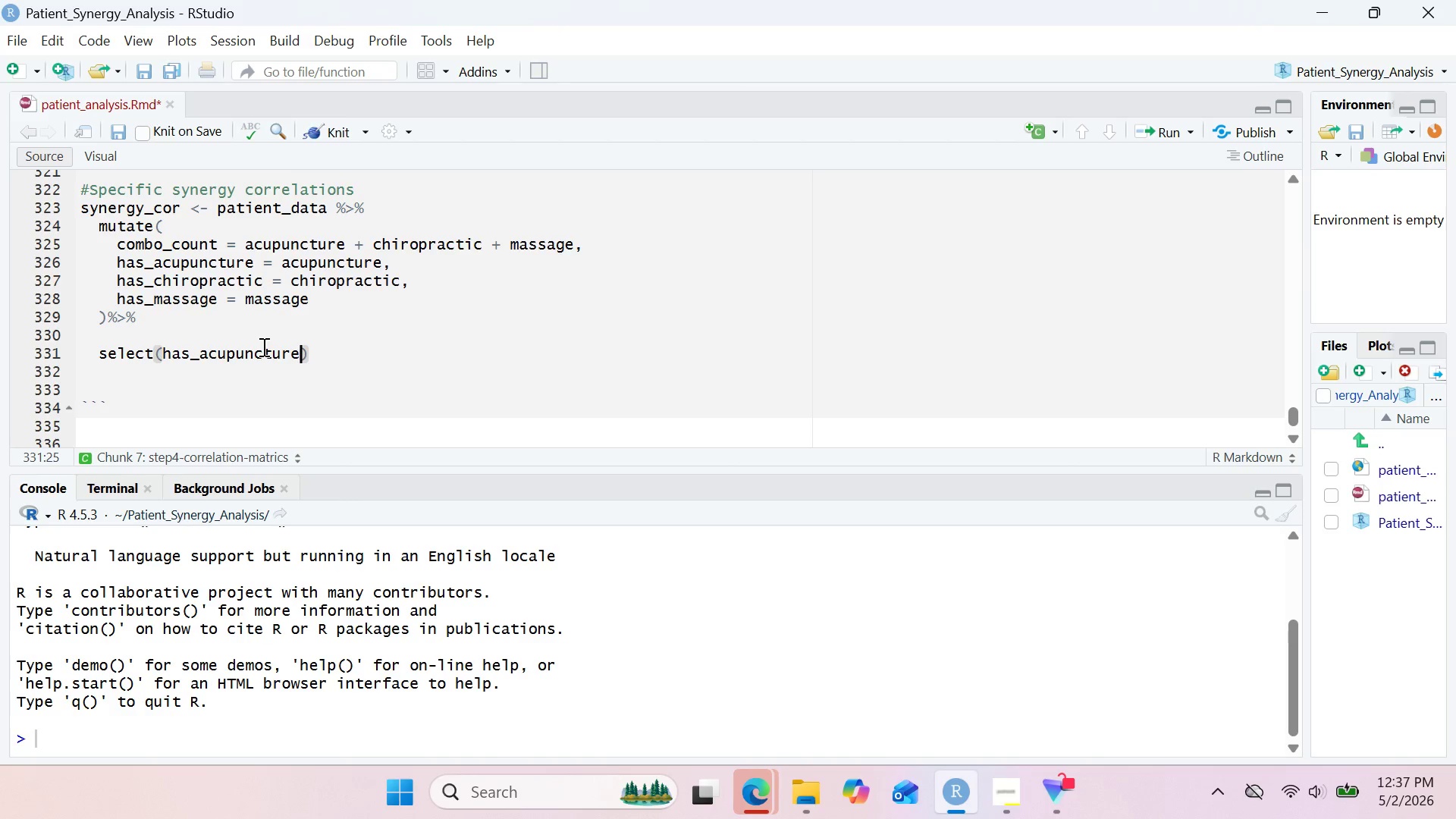 
key(Comma)
 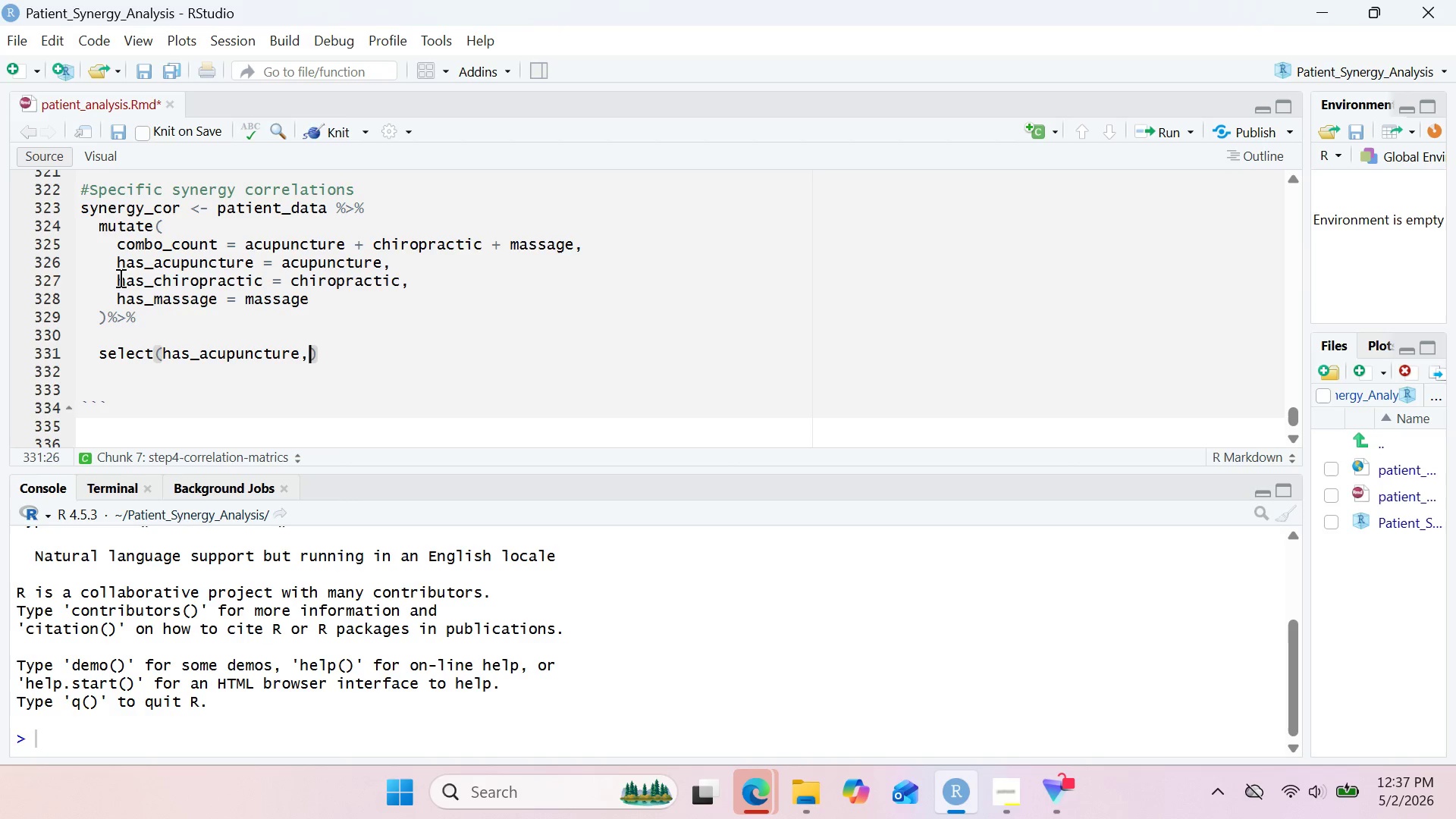 
left_click_drag(start_coordinate=[114, 278], to_coordinate=[262, 290])
 